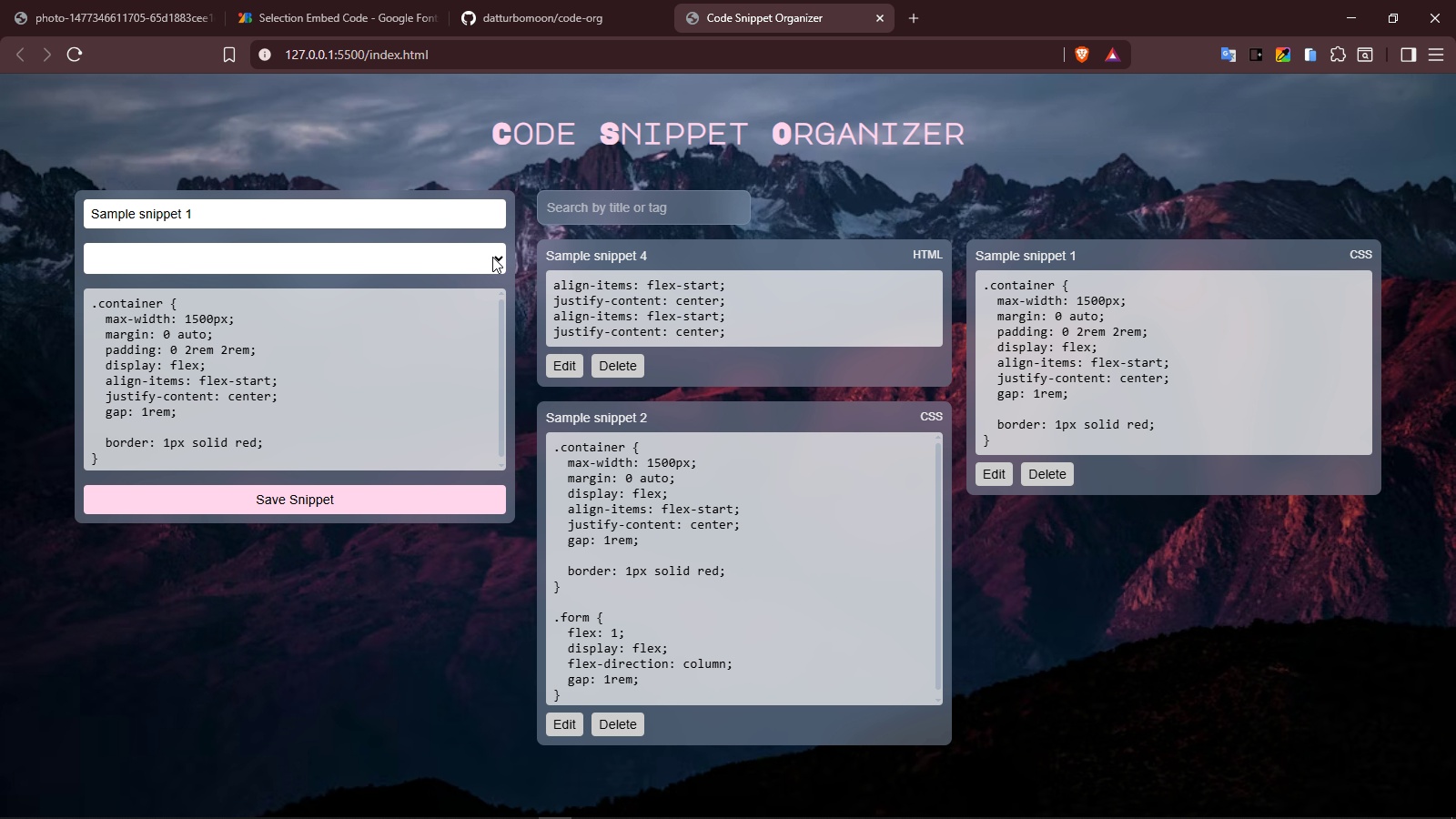 
left_click([492, 256])
 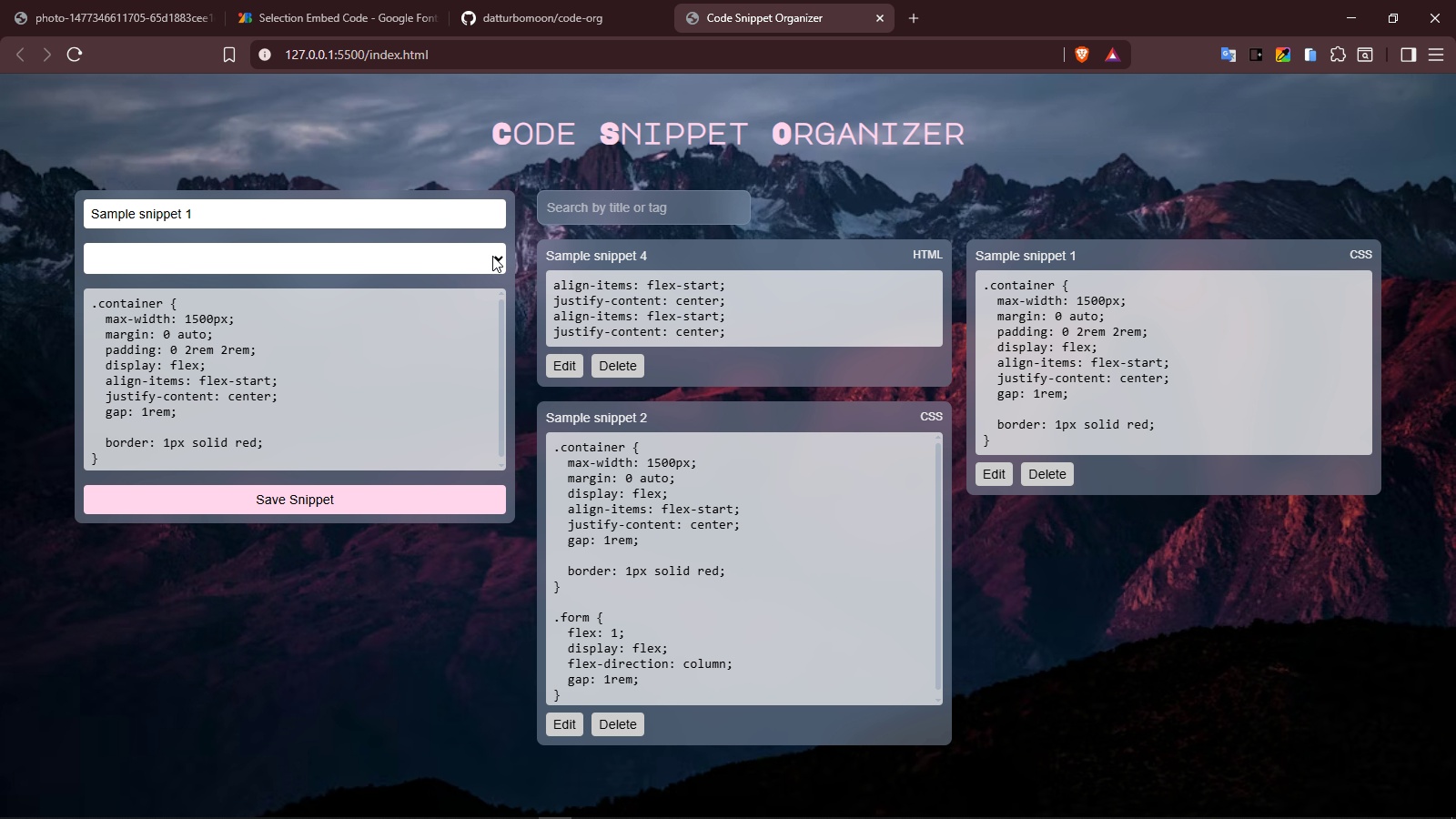 
left_click([492, 256])
 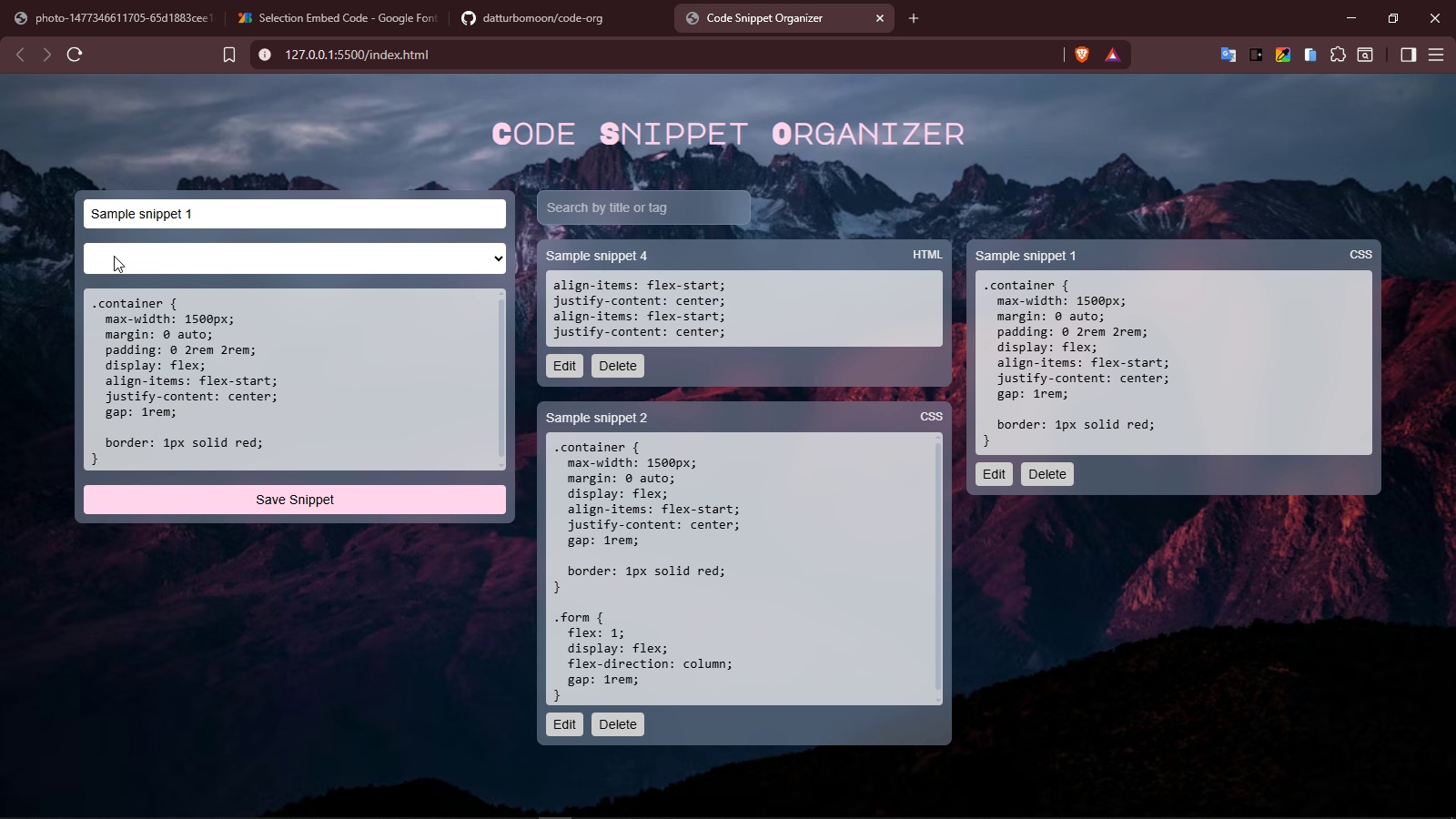 
left_click([362, 673])
 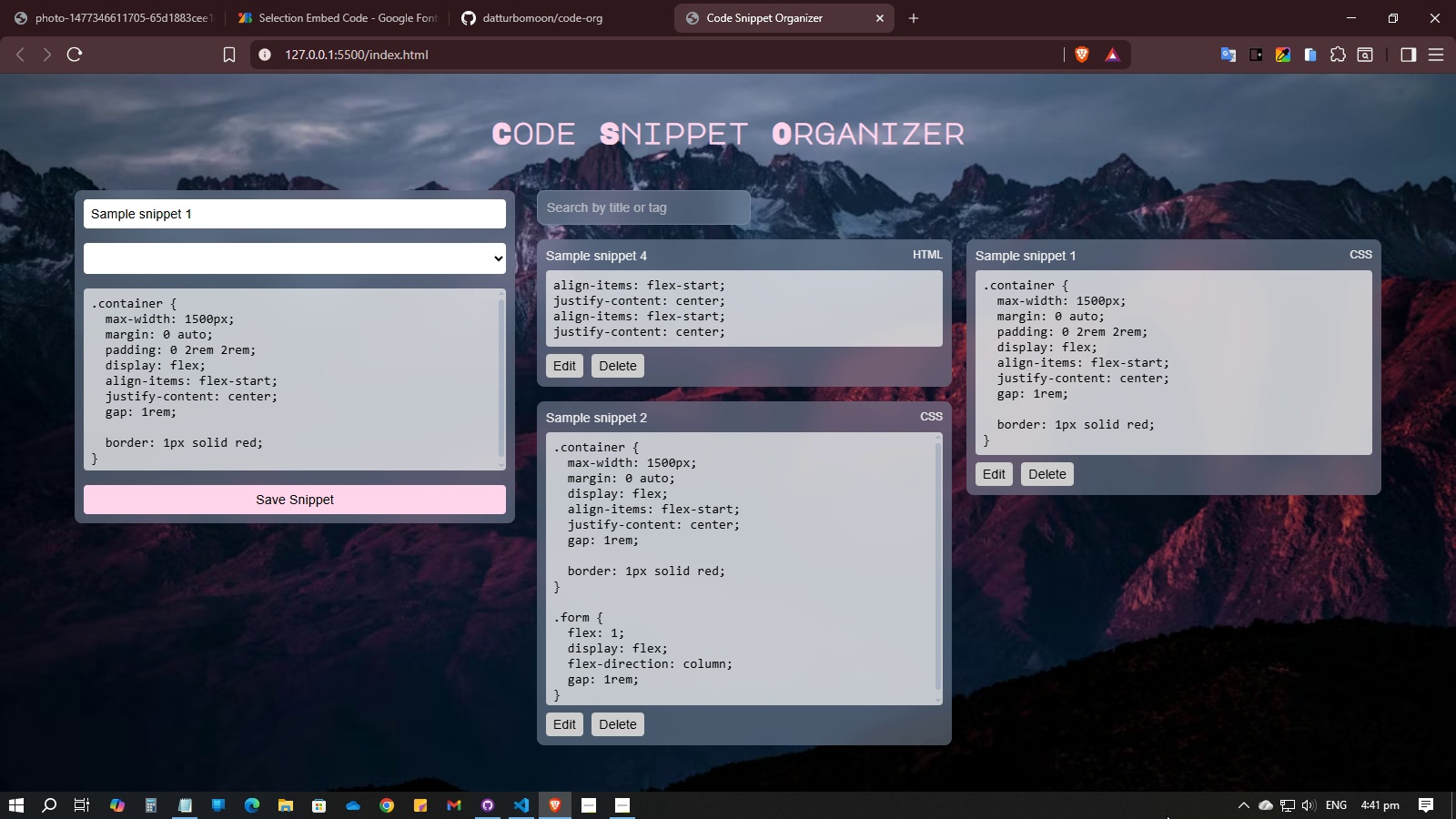 
left_click([1206, 693])
 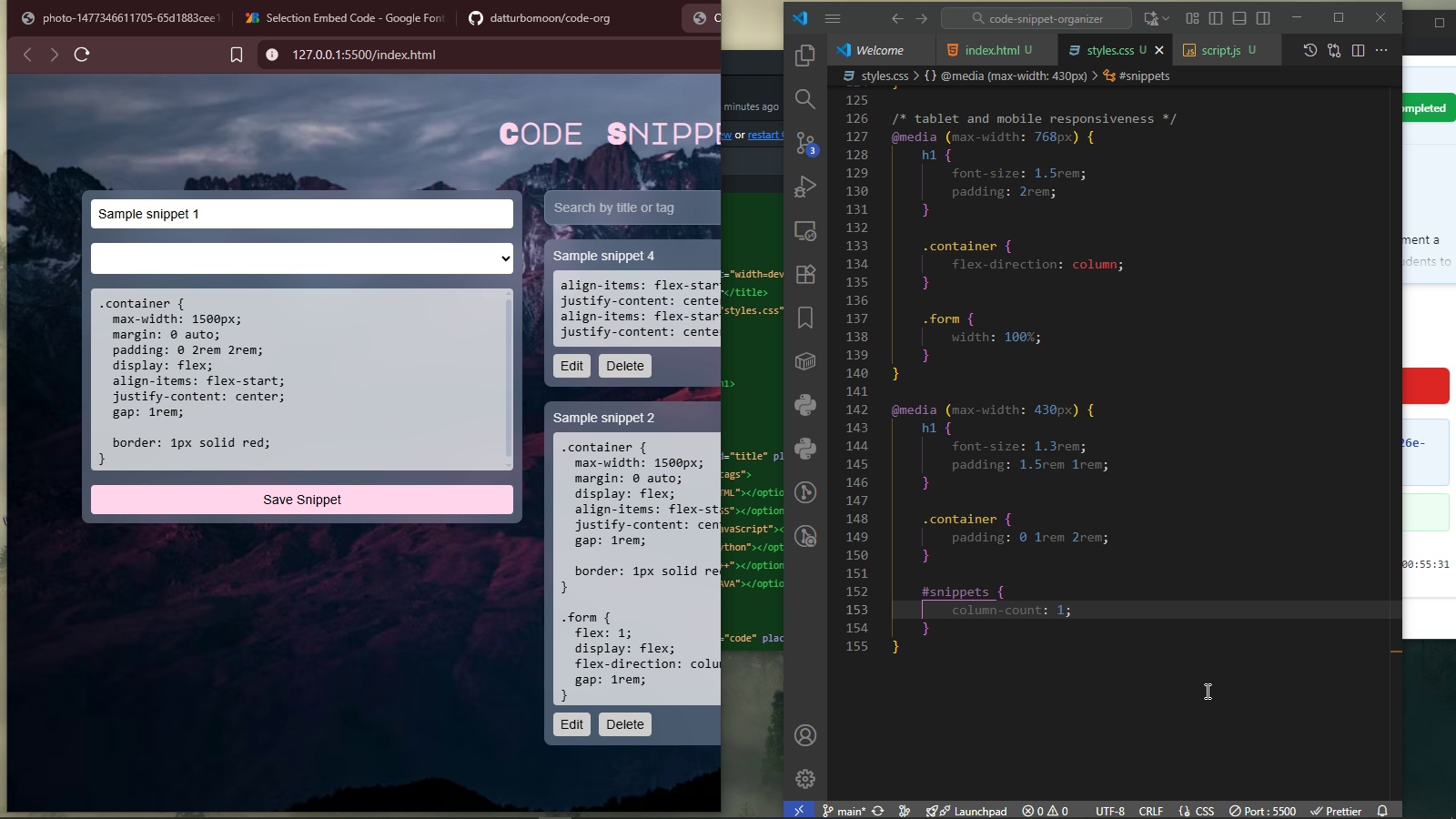 
key(Meta+ArrowLeft)
 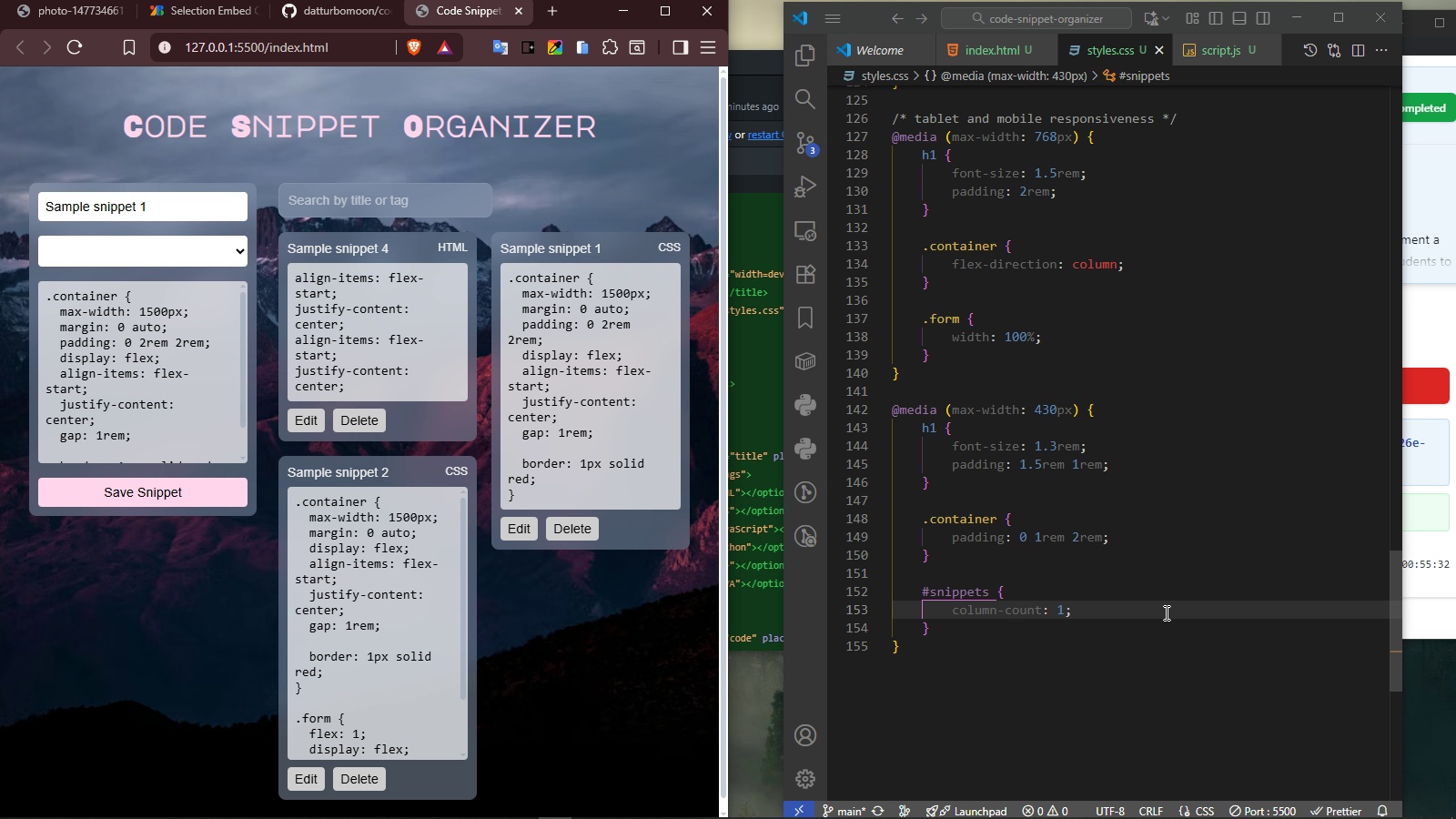 
left_click([1165, 608])
 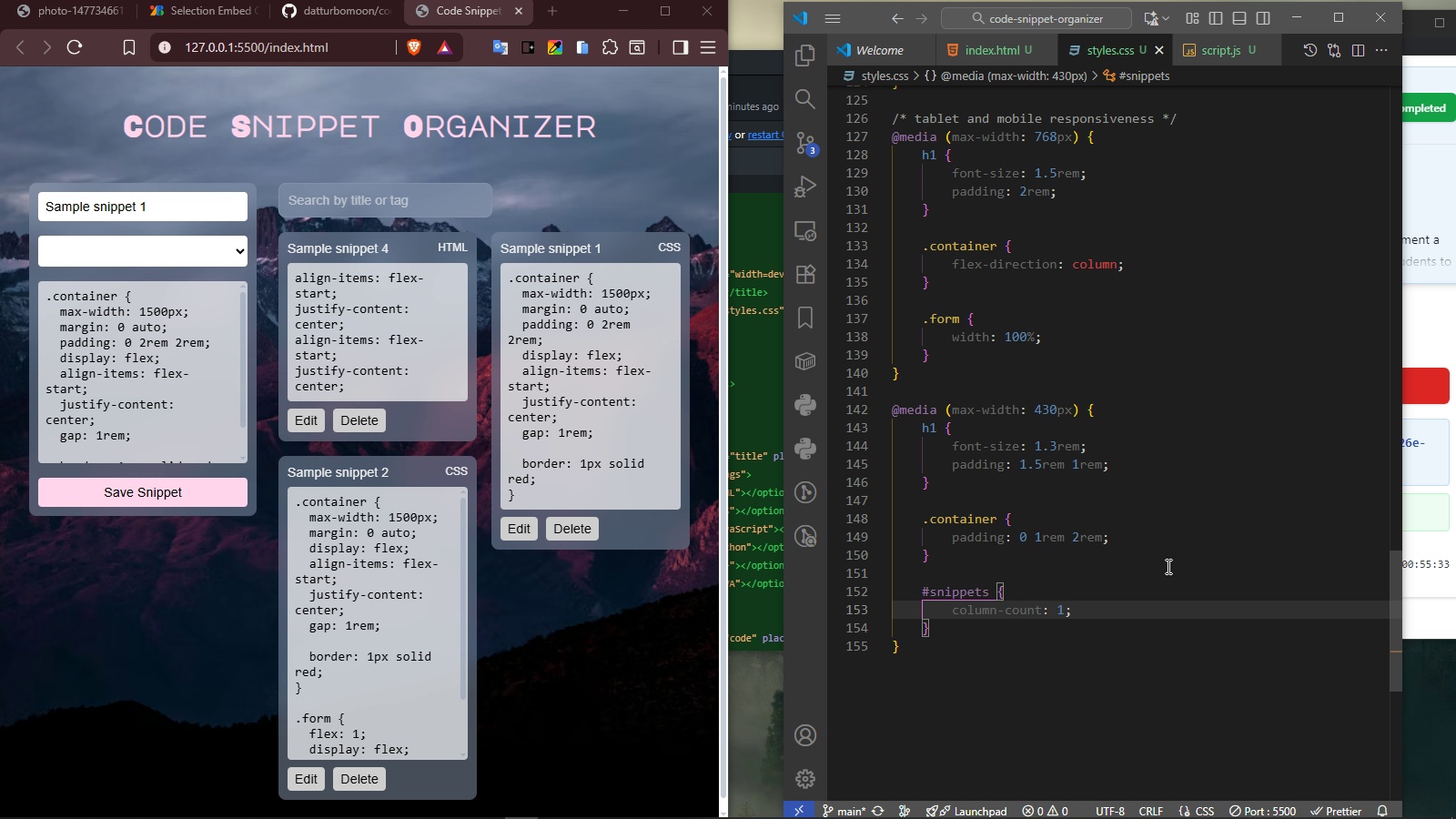 
scroll: coordinate [1169, 568], scroll_direction: up, amount: 41.0
 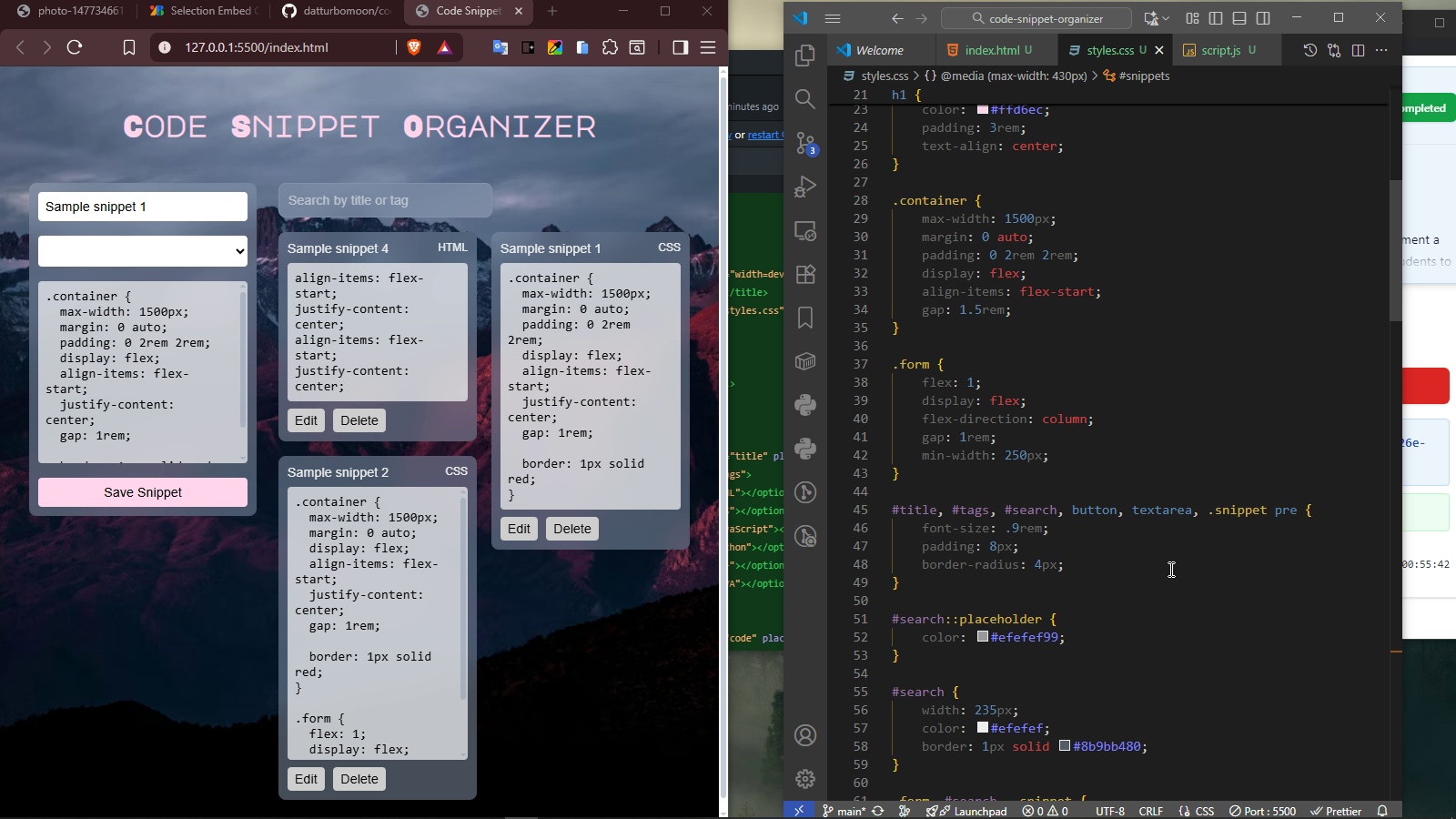 
wait(7.22)
 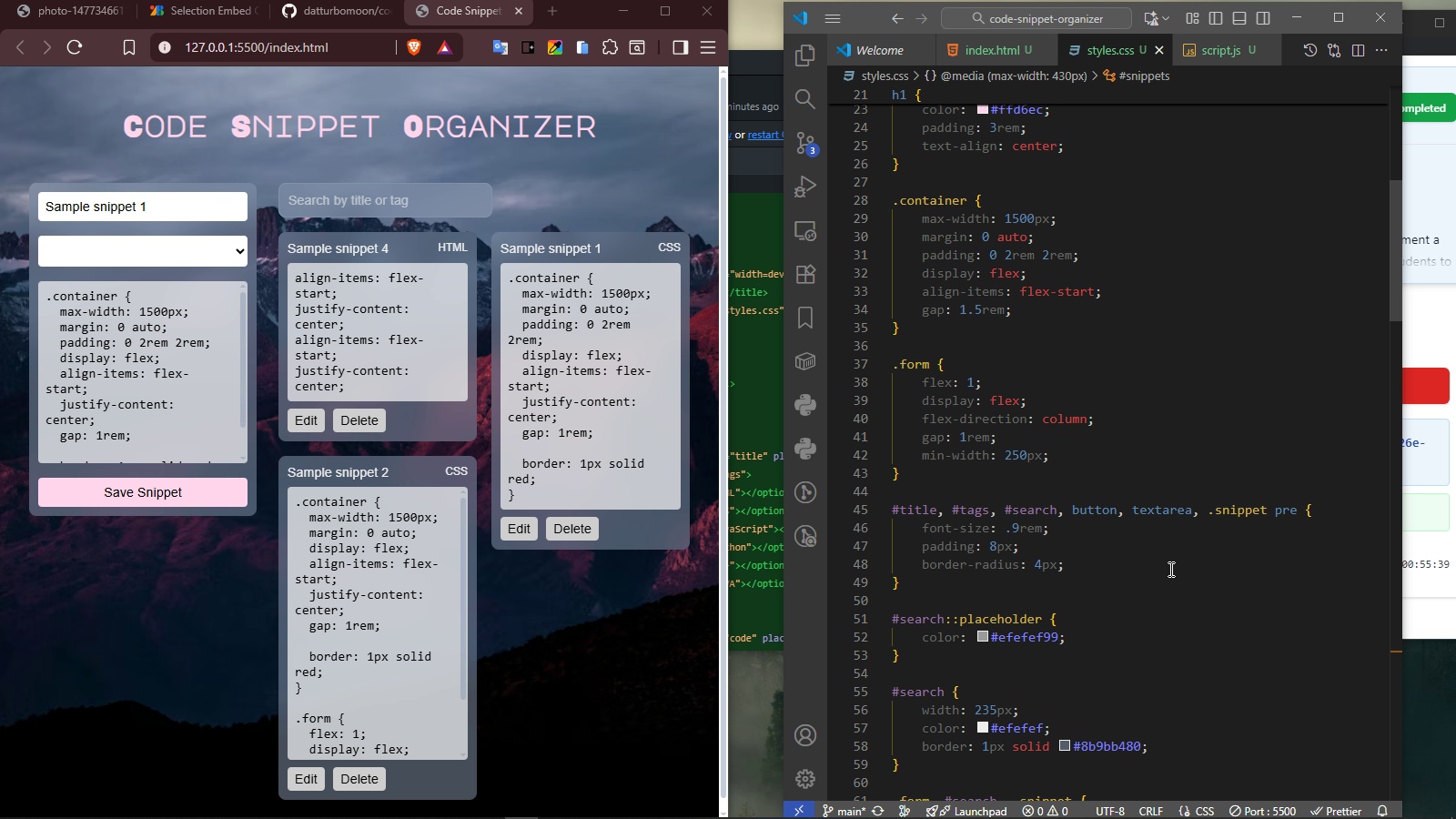 
scroll: coordinate [1149, 640], scroll_direction: up, amount: 19.0
 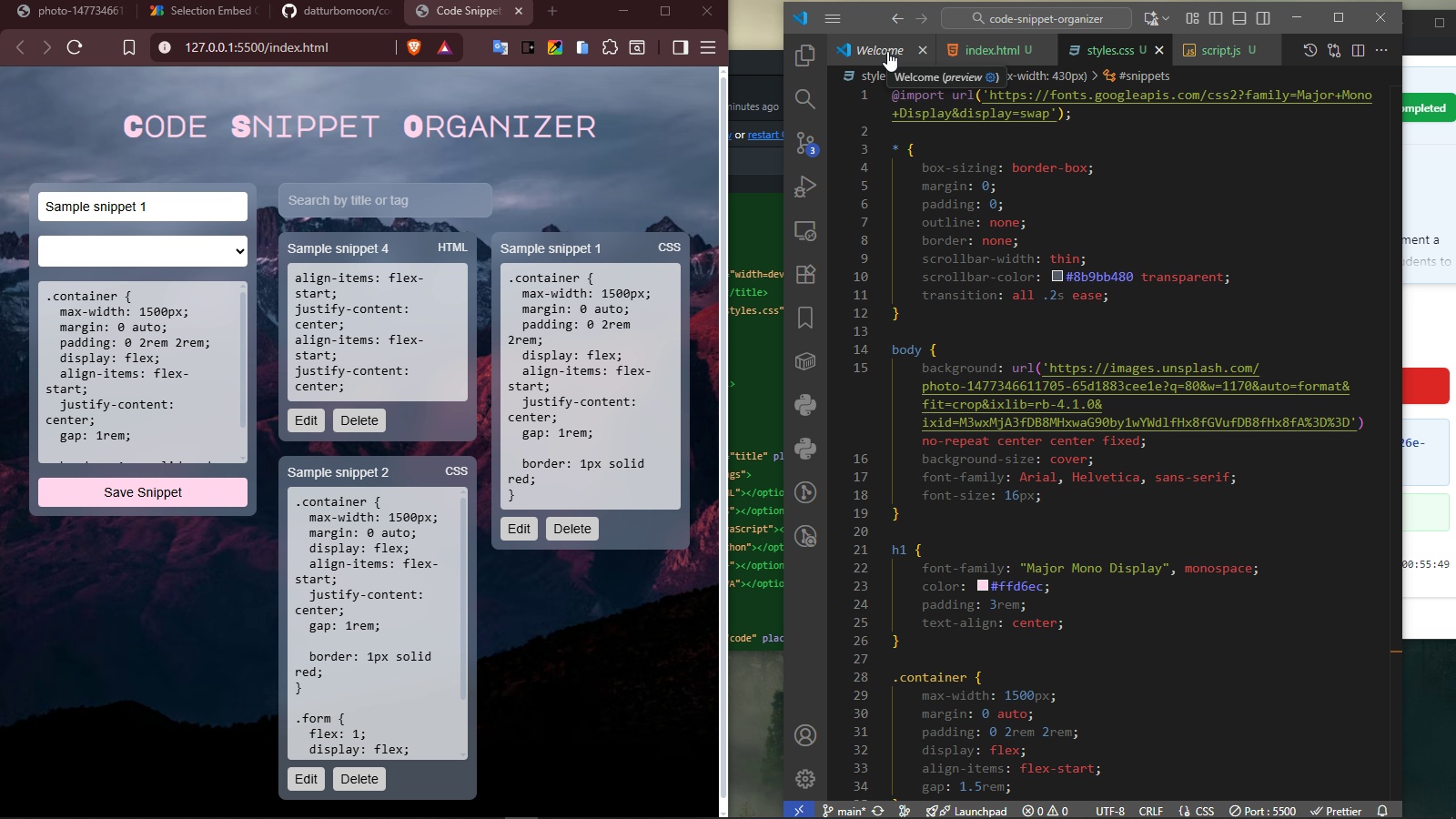 
left_click([923, 46])
 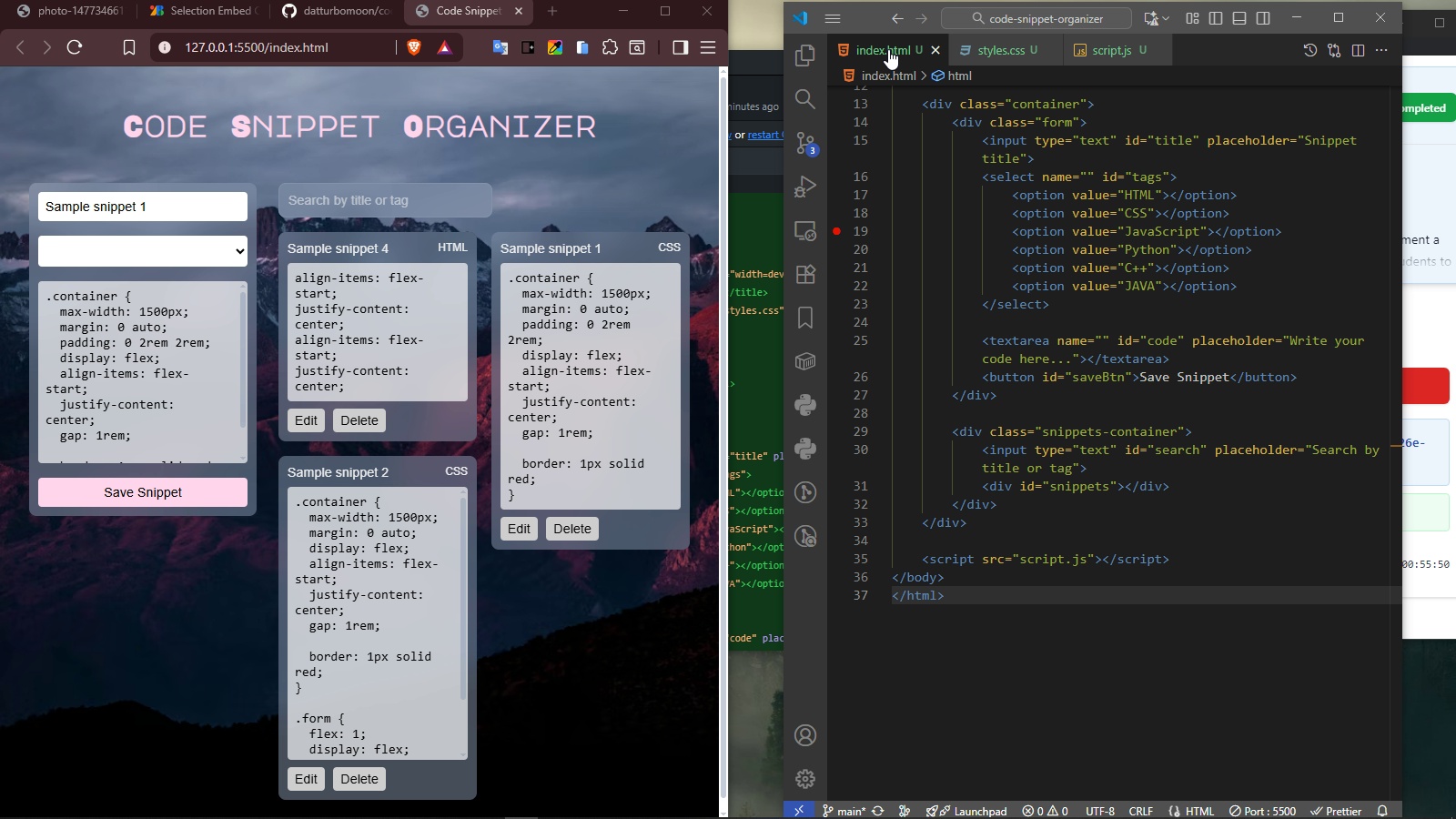 
left_click([888, 49])
 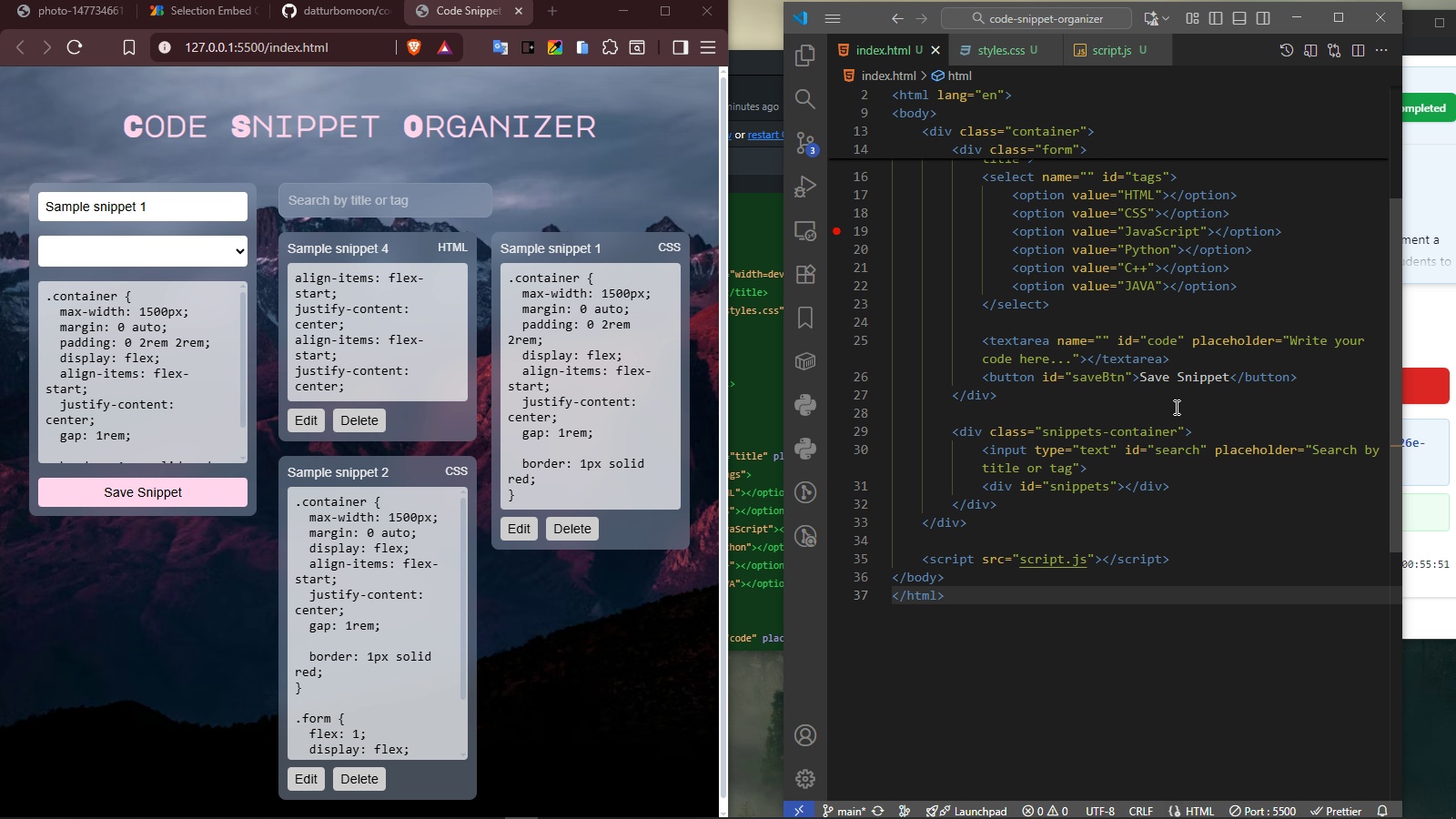 
scroll: coordinate [1192, 464], scroll_direction: up, amount: 4.0
 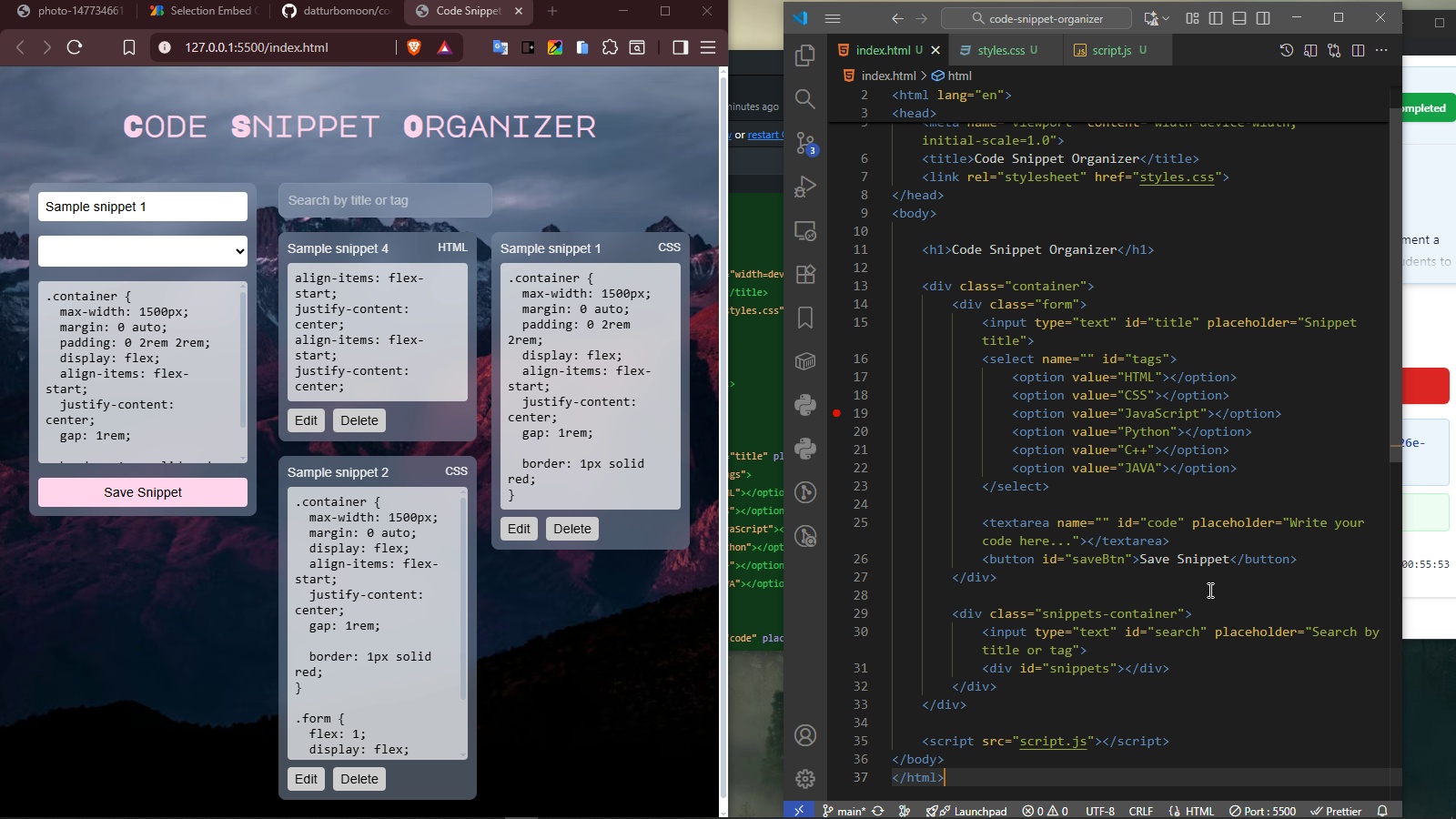 
left_click([1224, 593])
 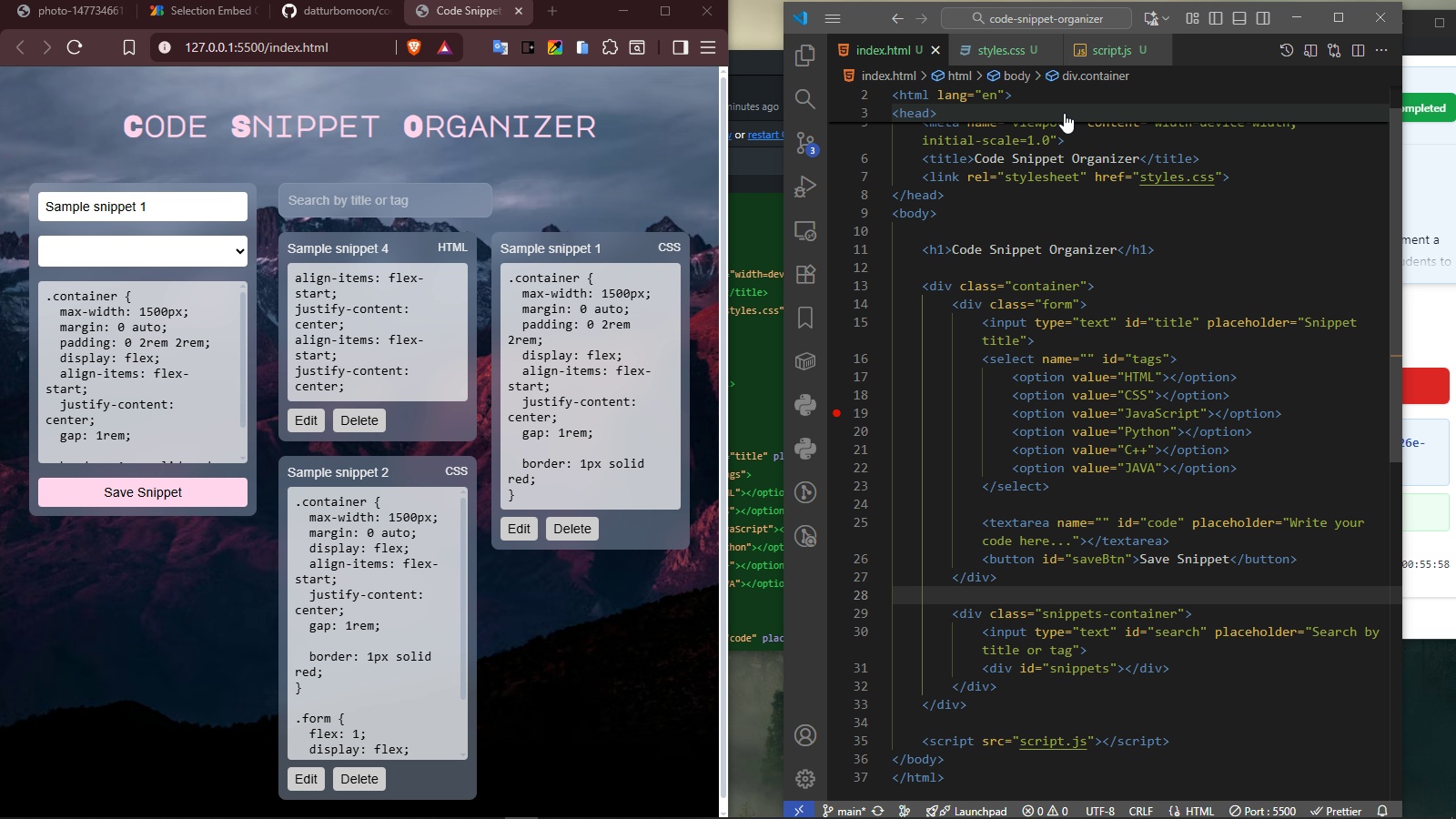 
left_click([1001, 56])
 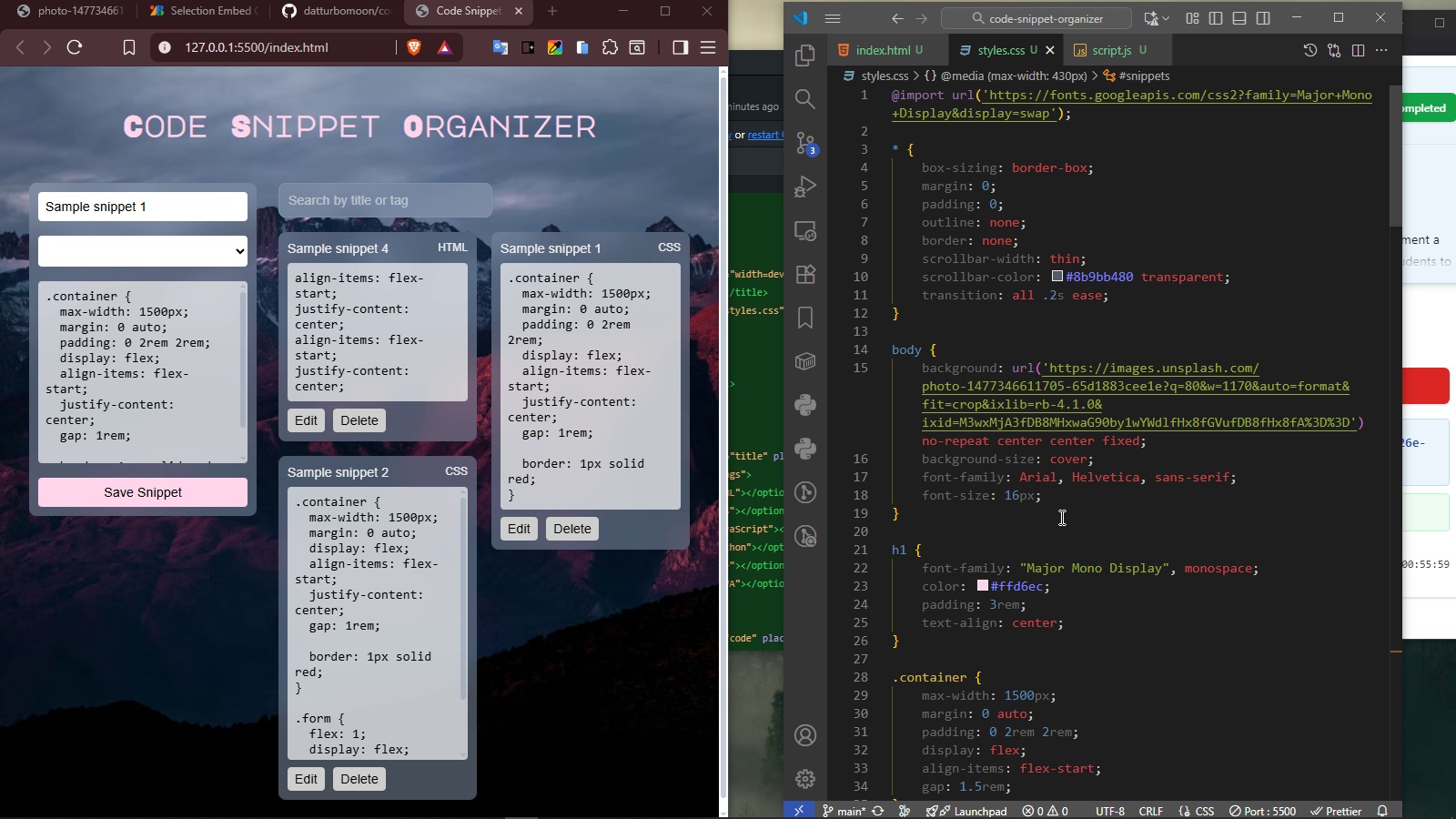 
scroll: coordinate [1065, 521], scroll_direction: down, amount: 10.0
 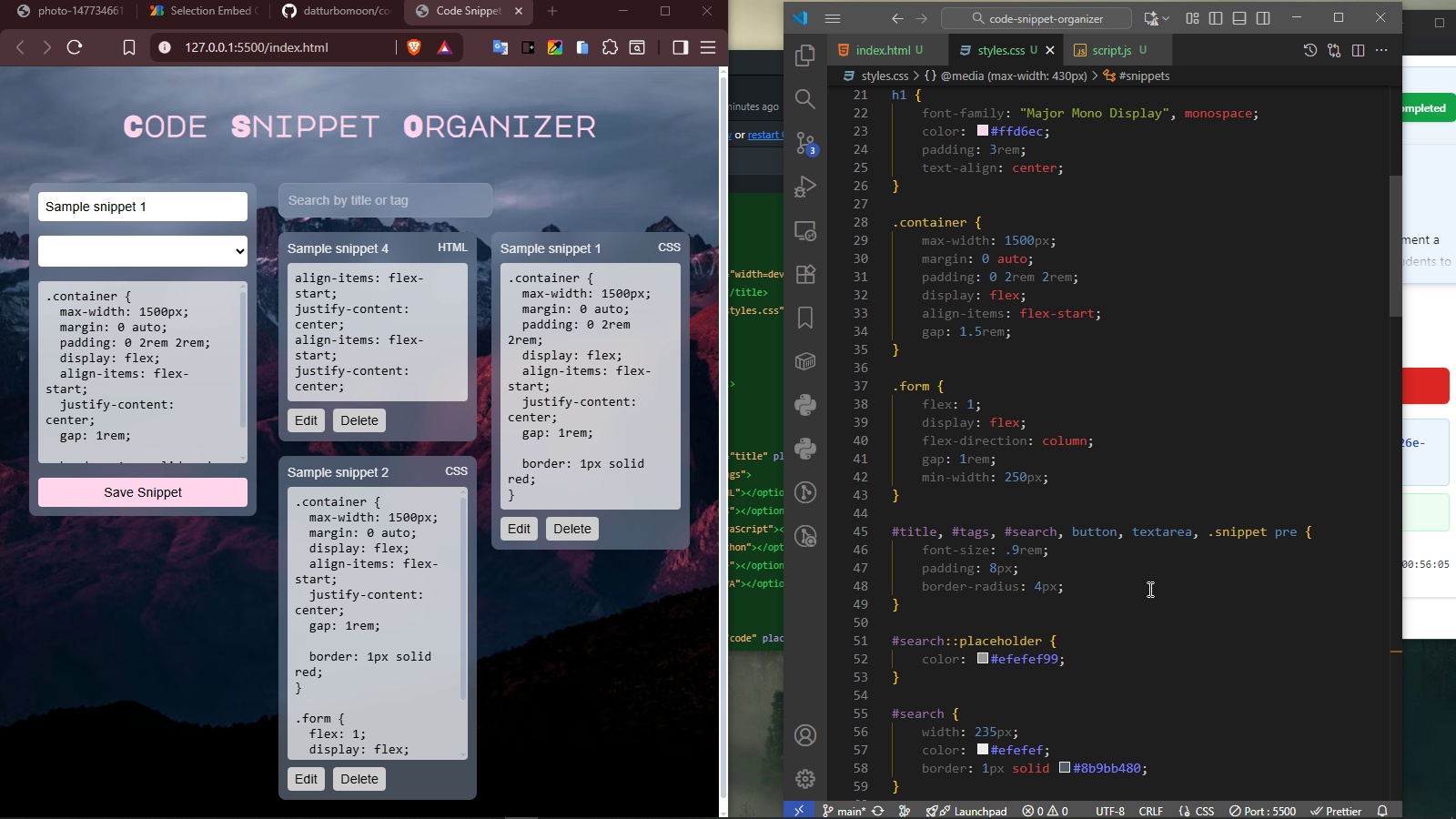 
wait(6.36)
 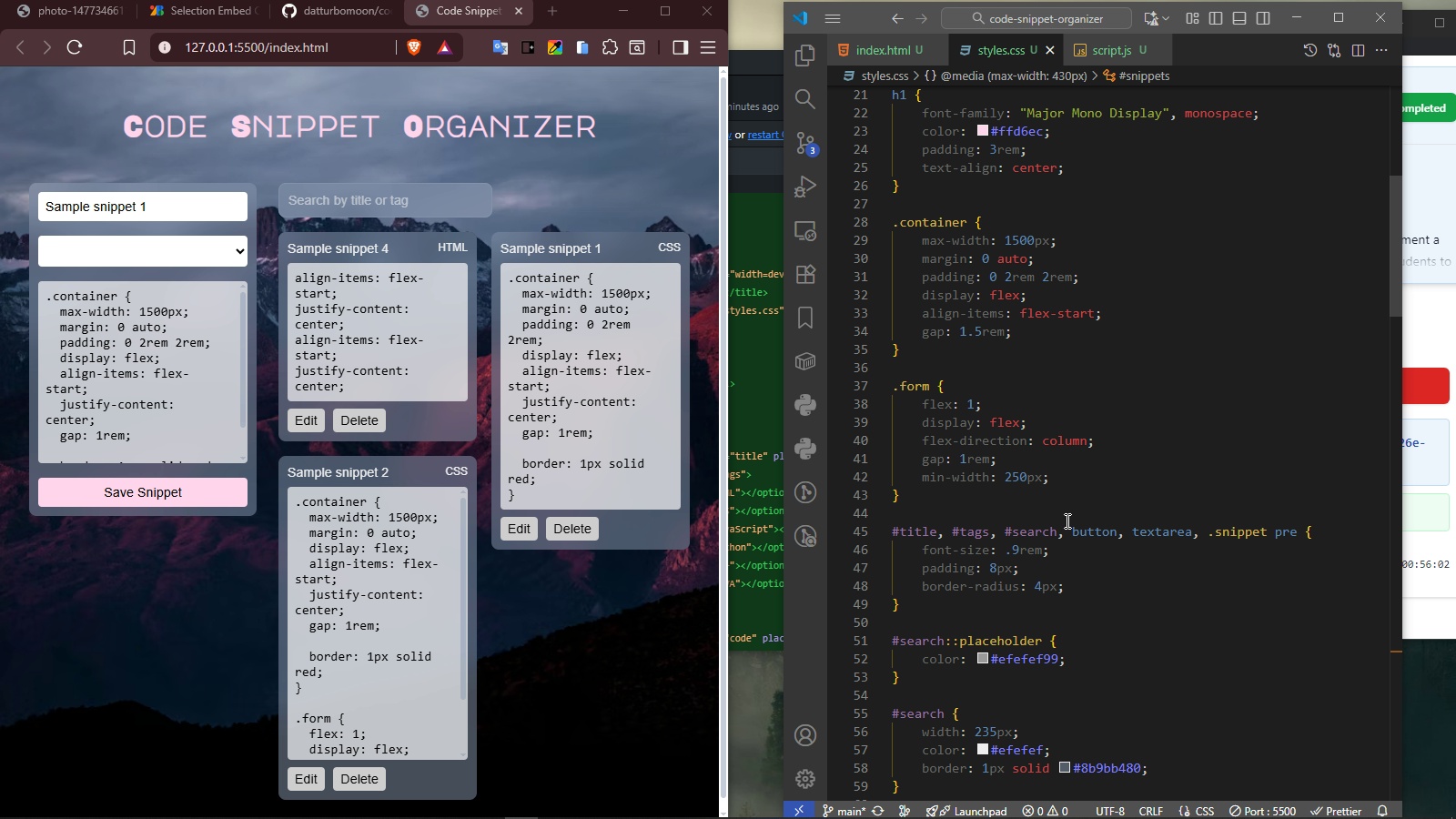 
scroll: coordinate [1168, 592], scroll_direction: down, amount: 3.0
 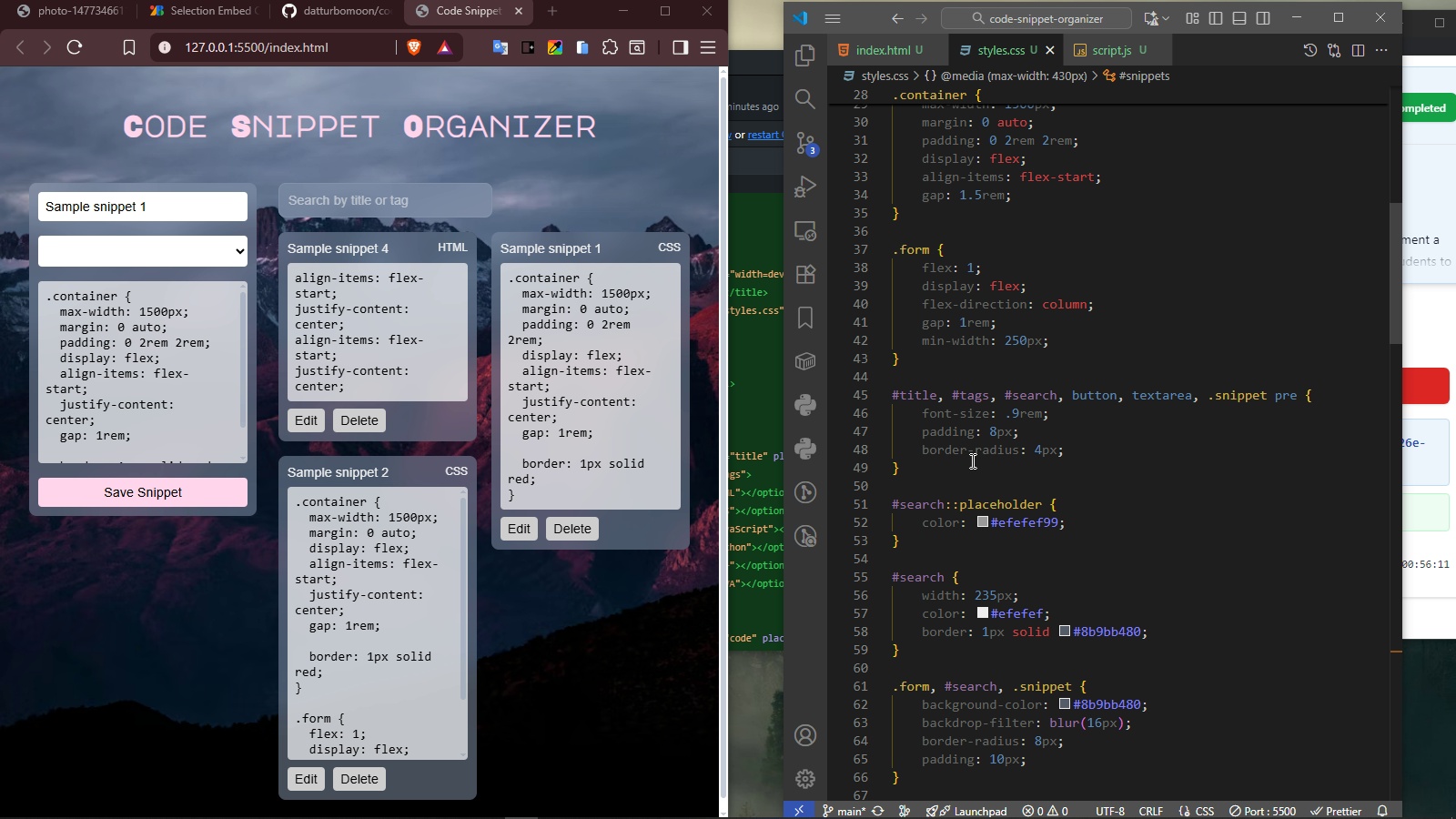 
wait(8.86)
 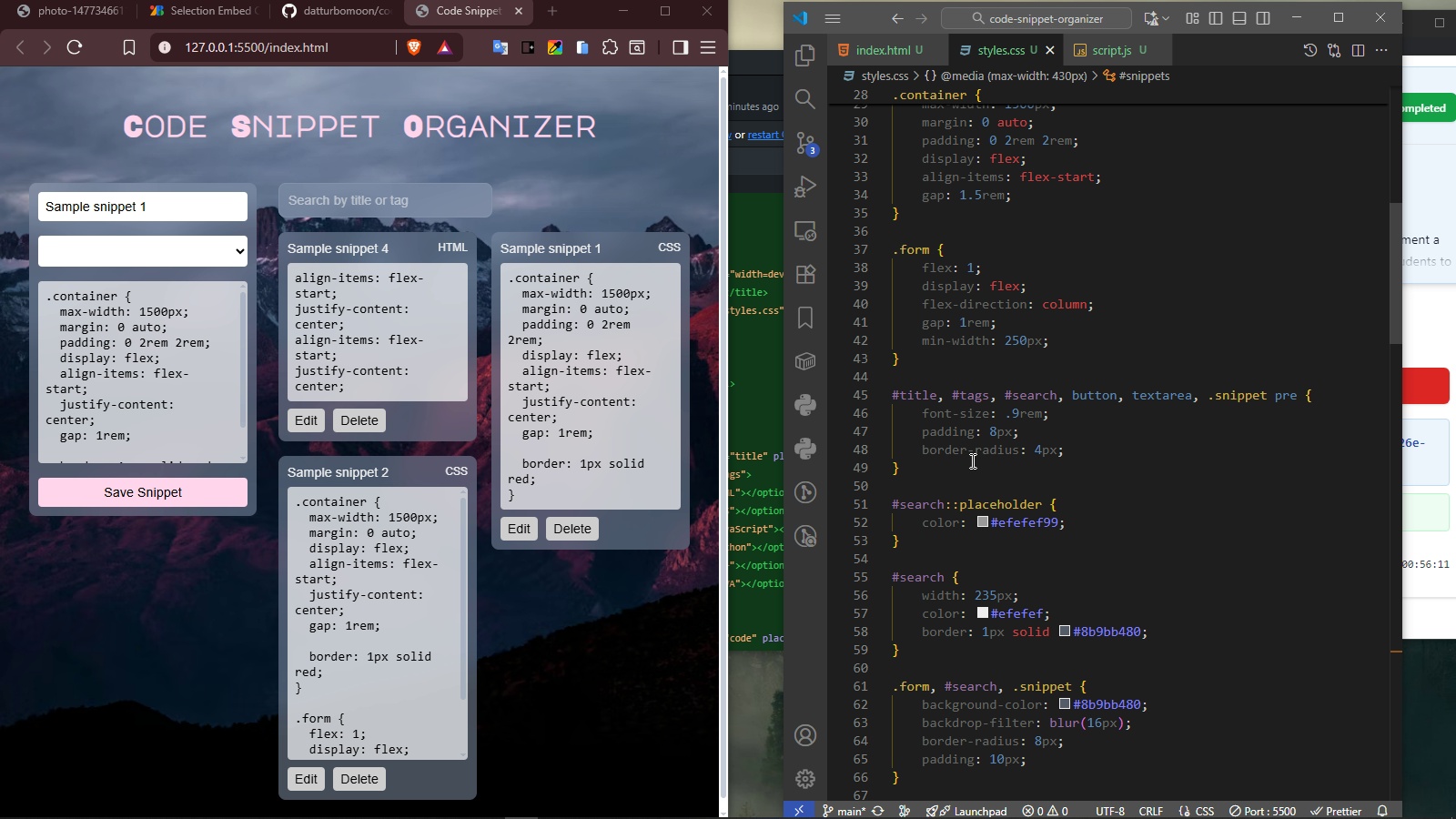 
left_click([1325, 396])
 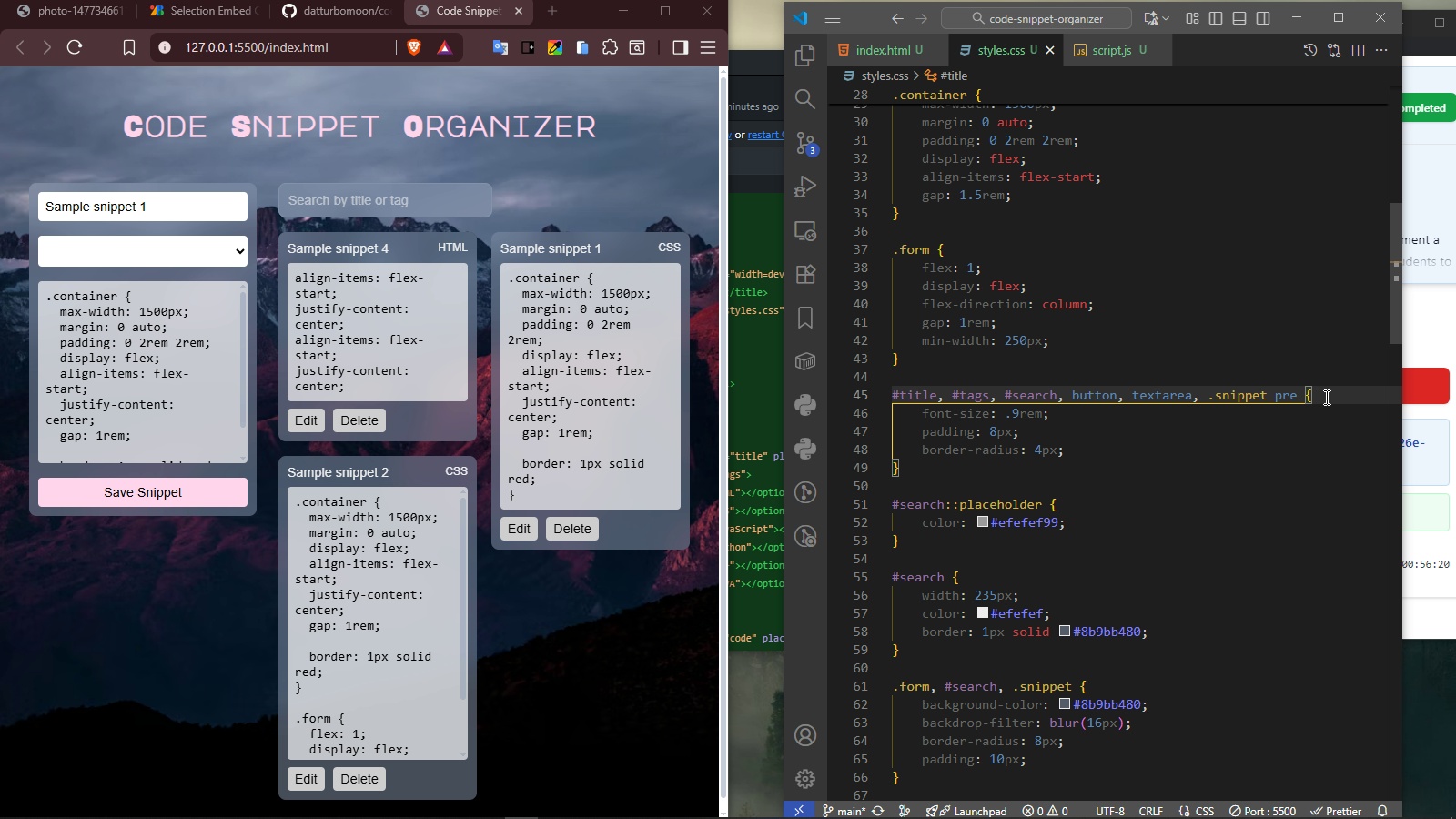 
wait(8.76)
 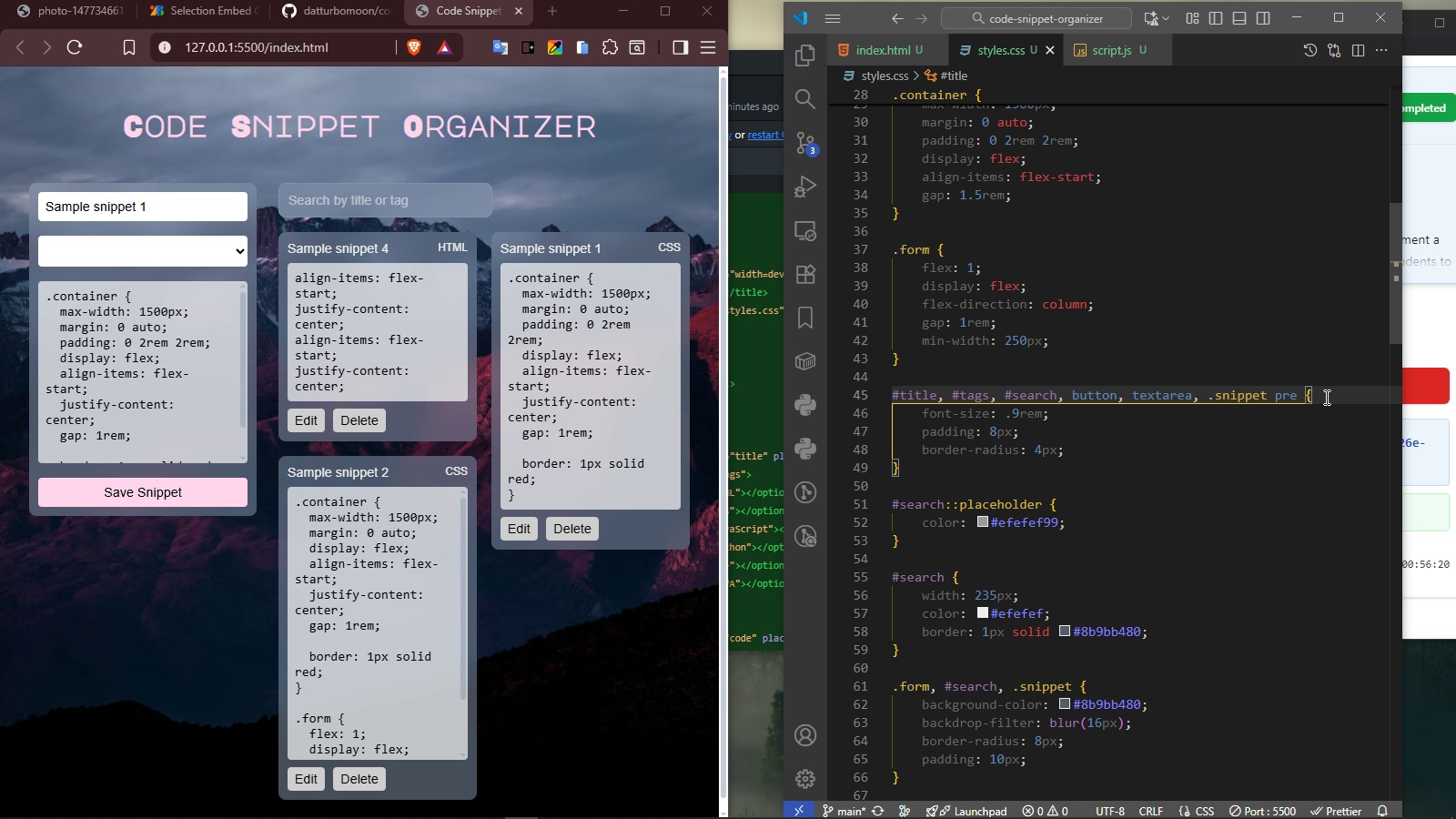 
key(Enter)
 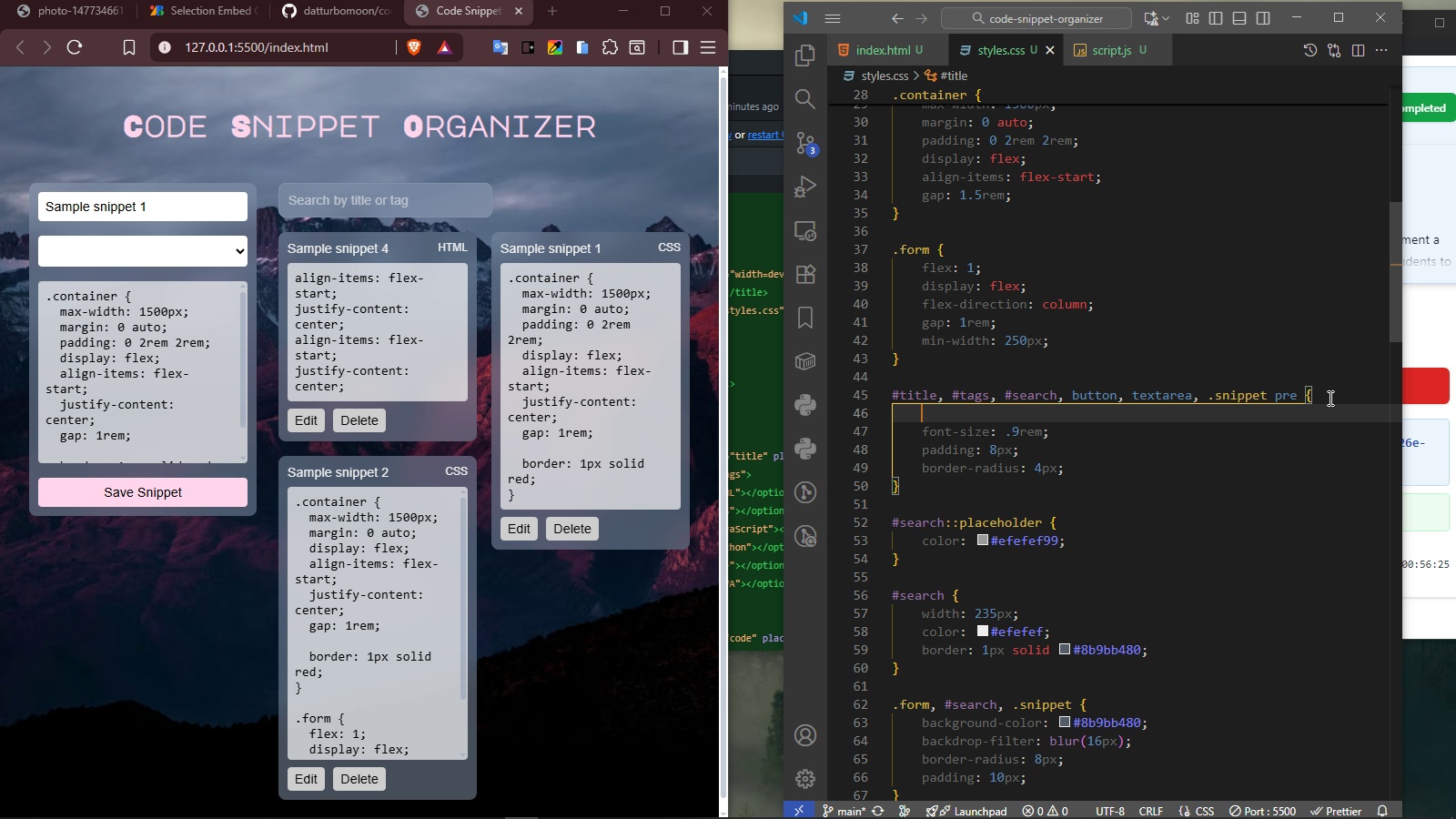 
type(color)
 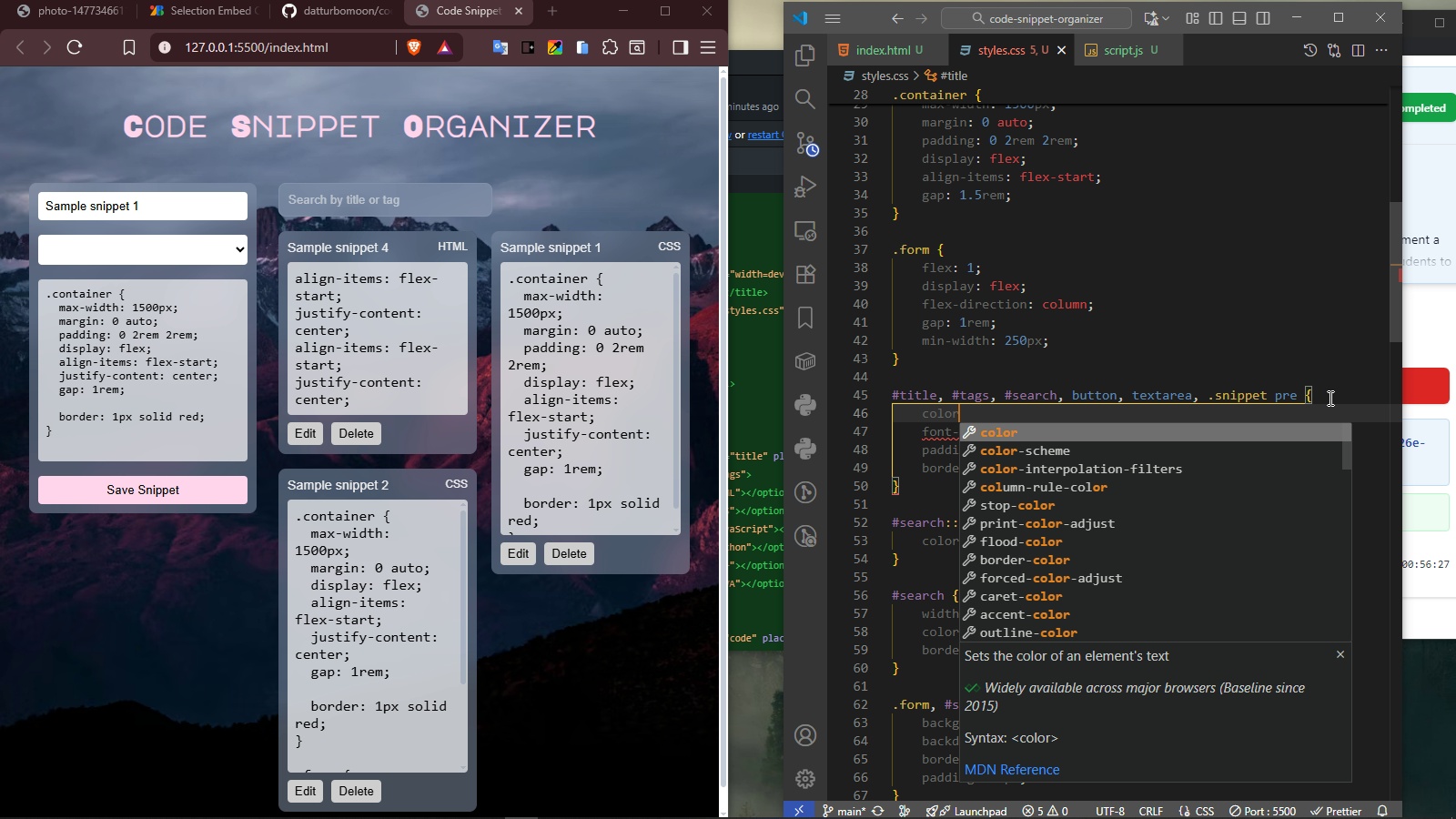 
key(Enter)
 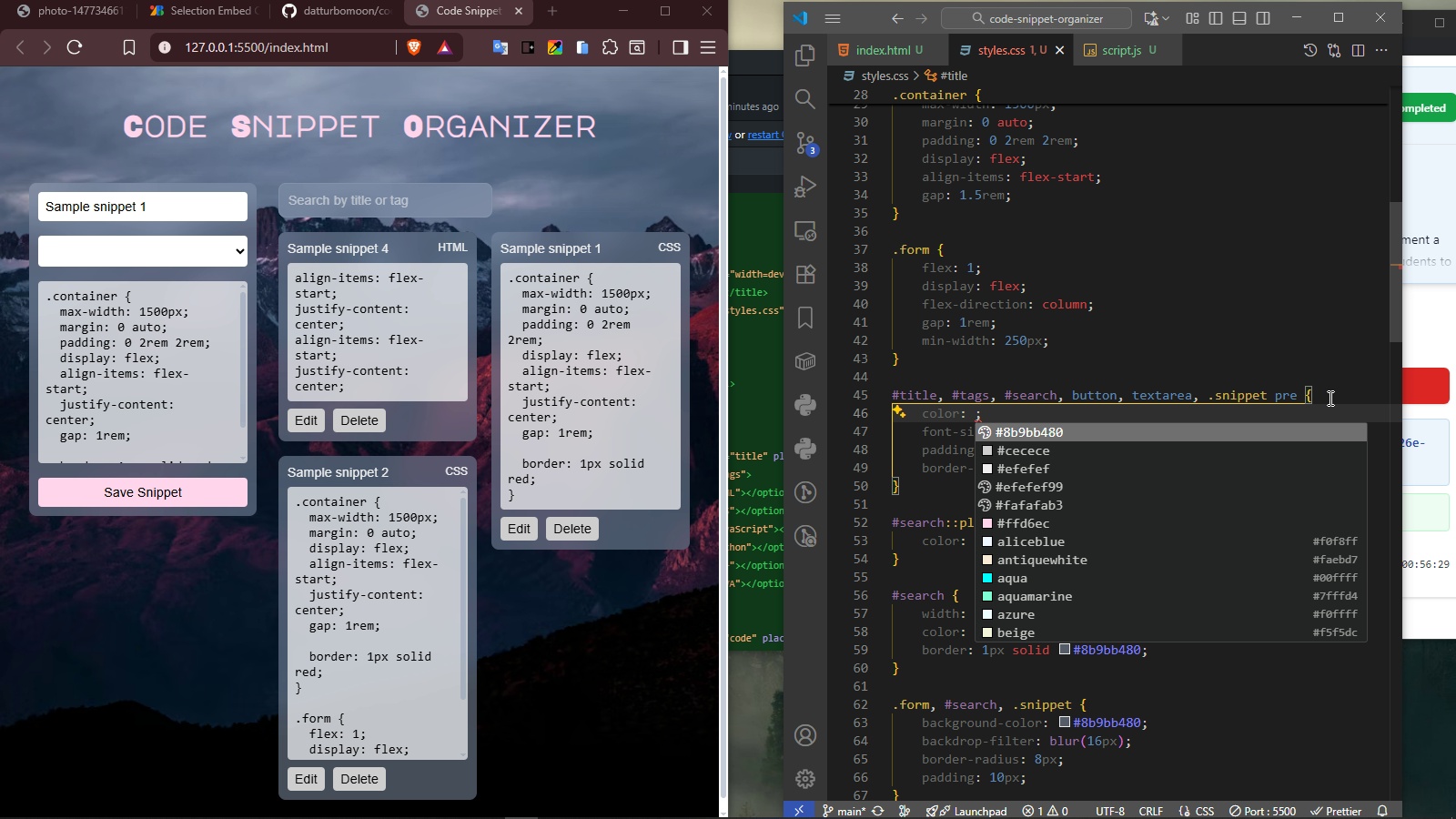 
key(Shift+3)
 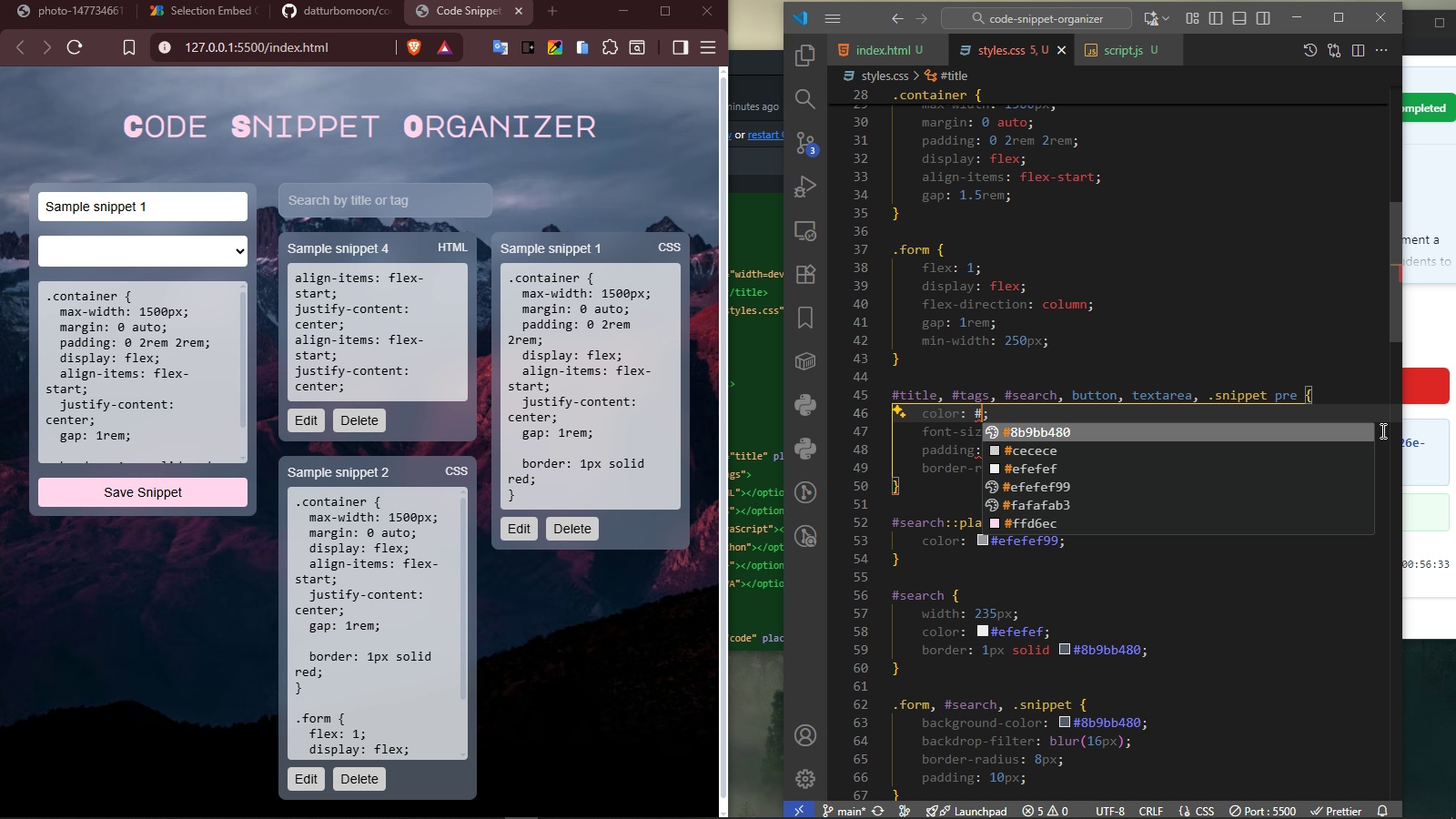 
left_click([1067, 463])
 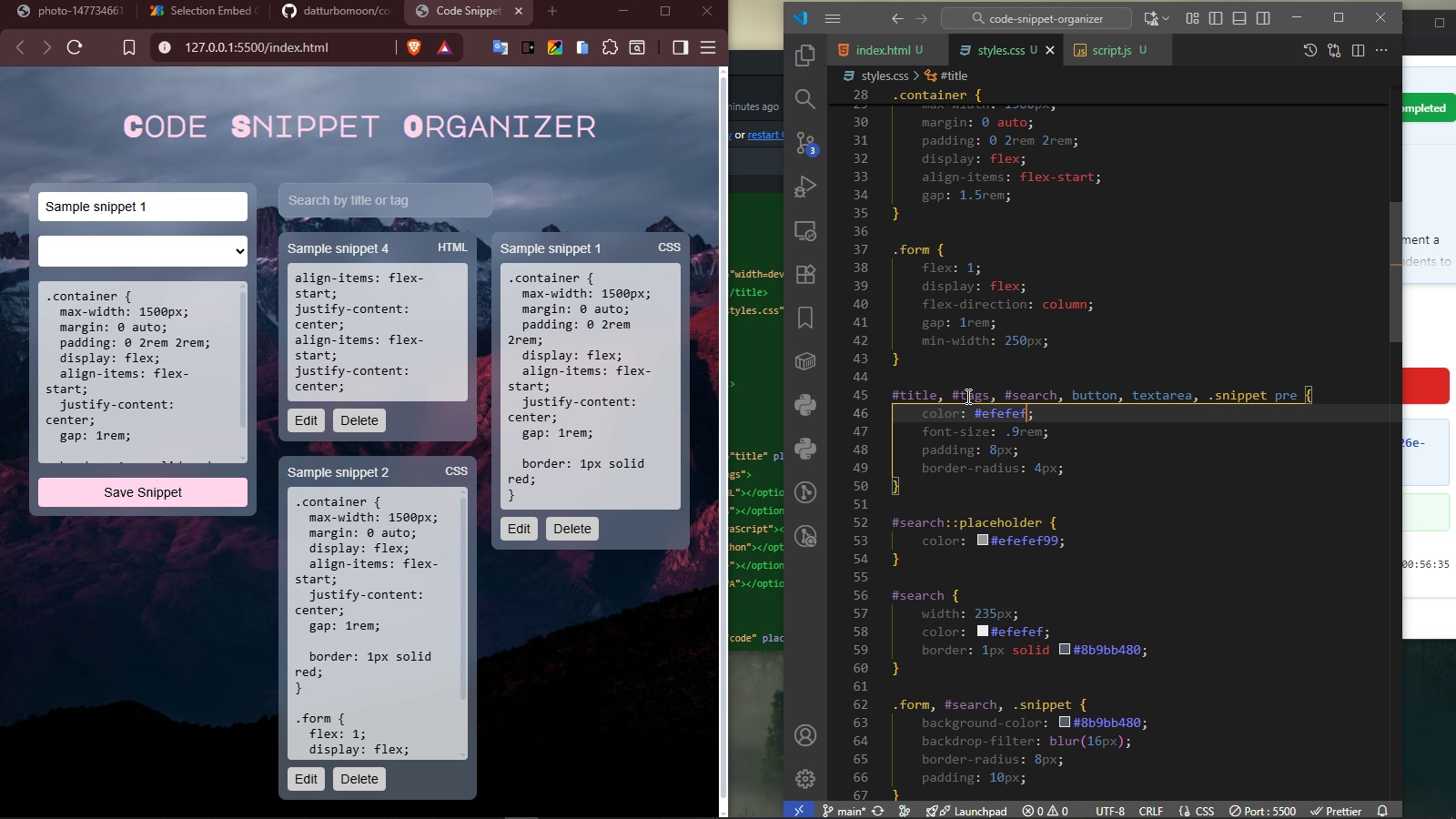 
mouse_move([985, 373])
 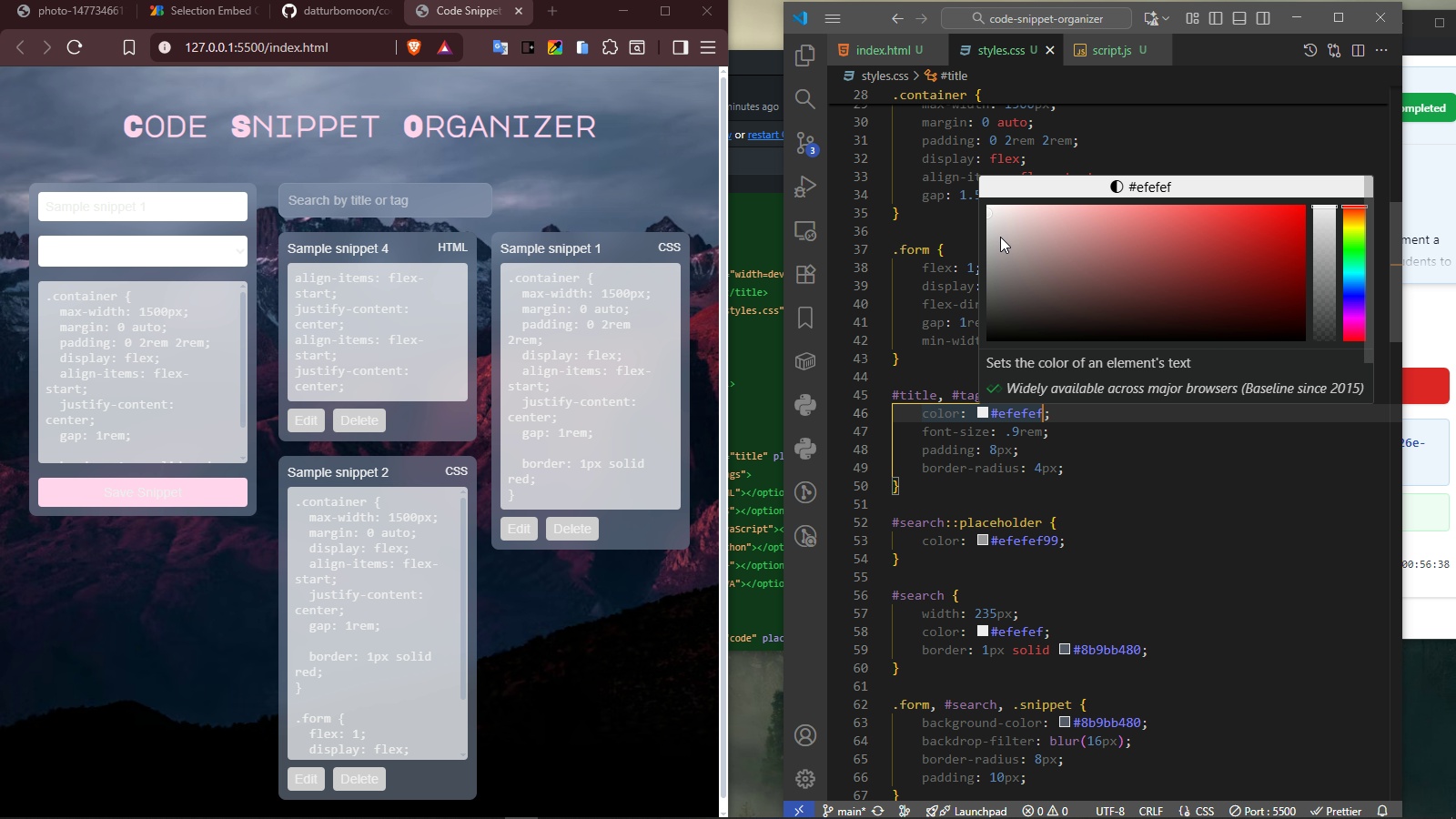 
left_click_drag(start_coordinate=[1000, 237], to_coordinate=[945, 322])
 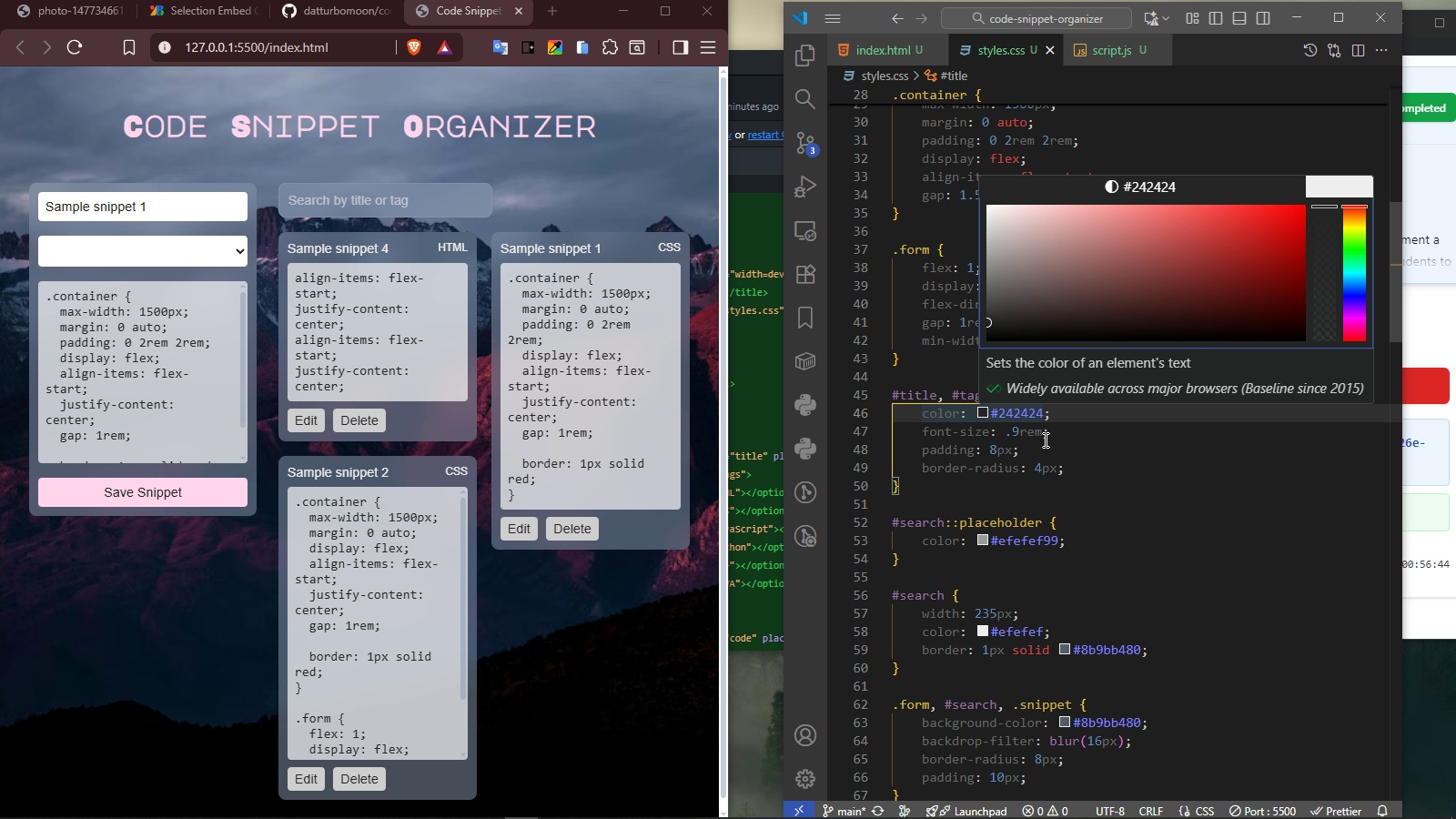 
left_click_drag(start_coordinate=[999, 329], to_coordinate=[966, 349])
 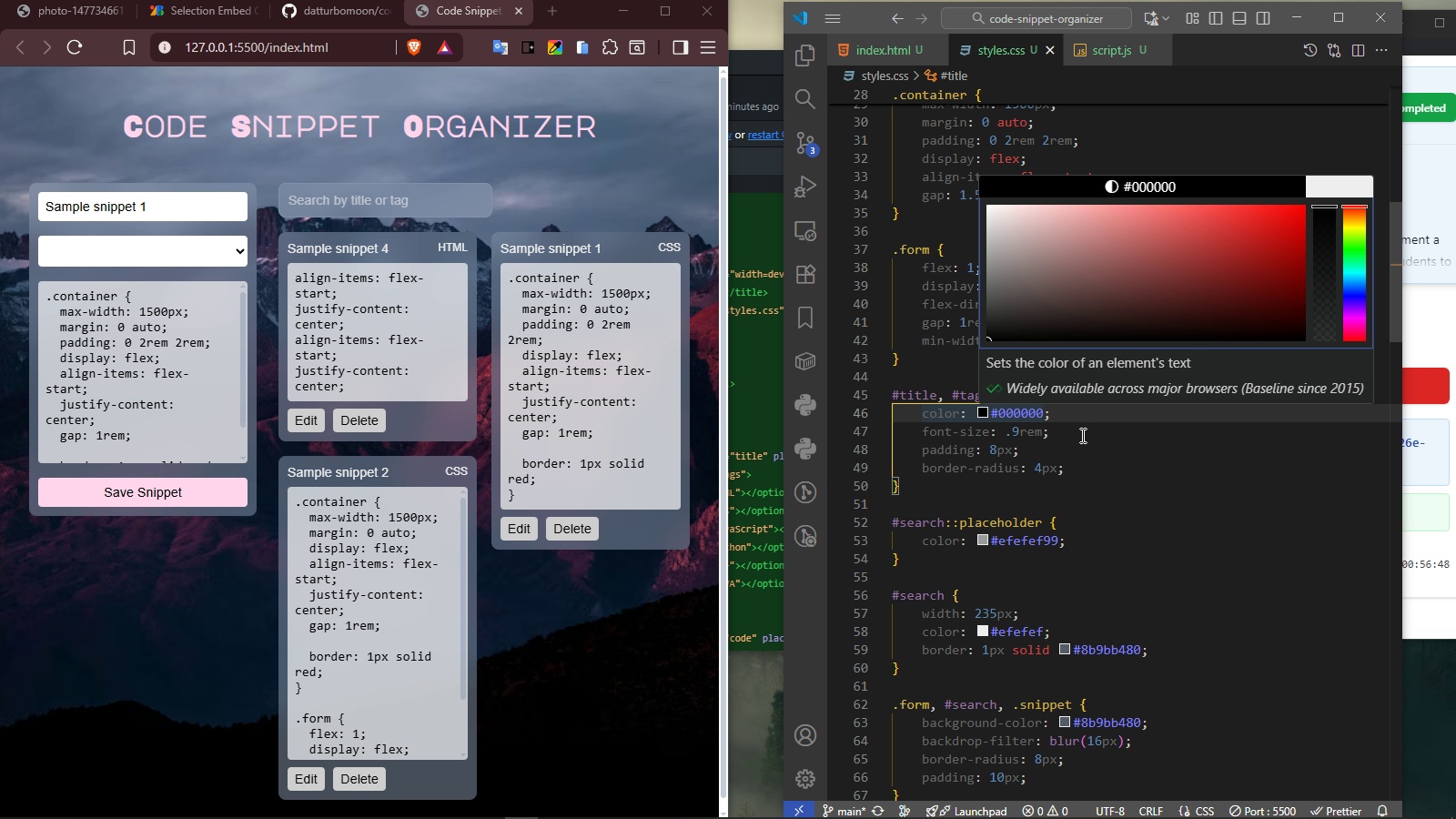 
left_click([1085, 444])
 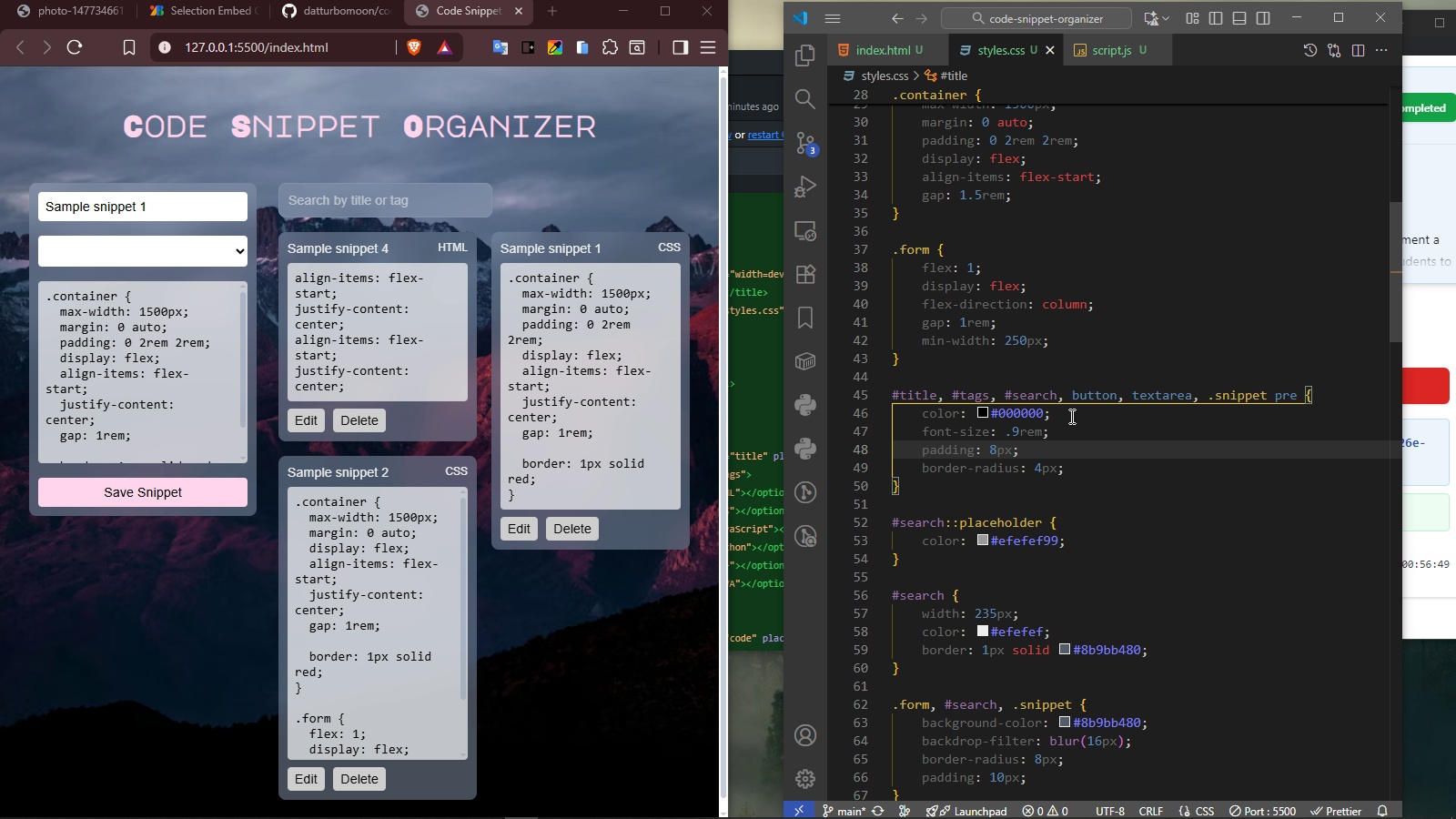 
left_click_drag(start_coordinate=[1071, 414], to_coordinate=[1353, 398])
 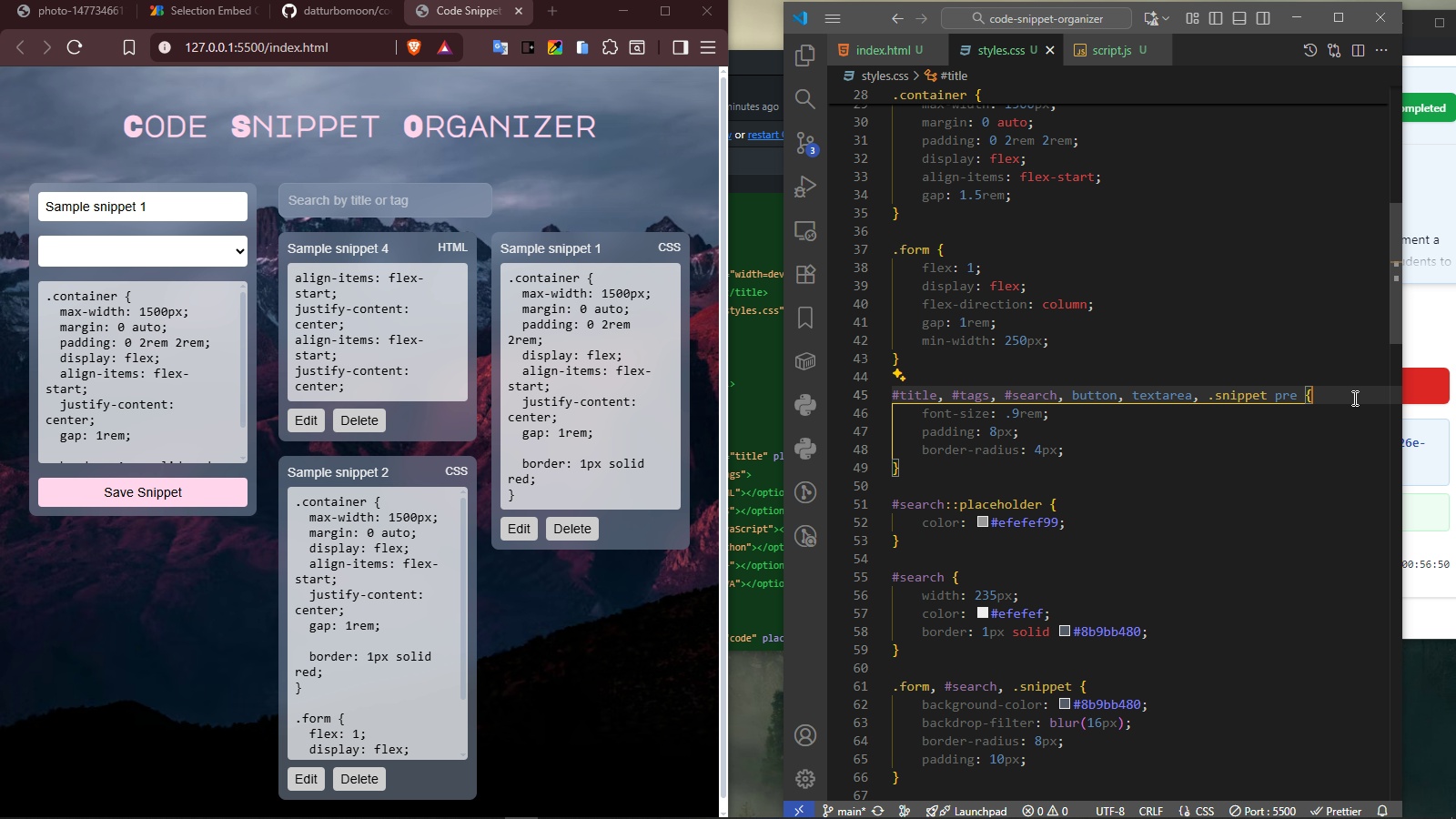 
key(Backspace)
 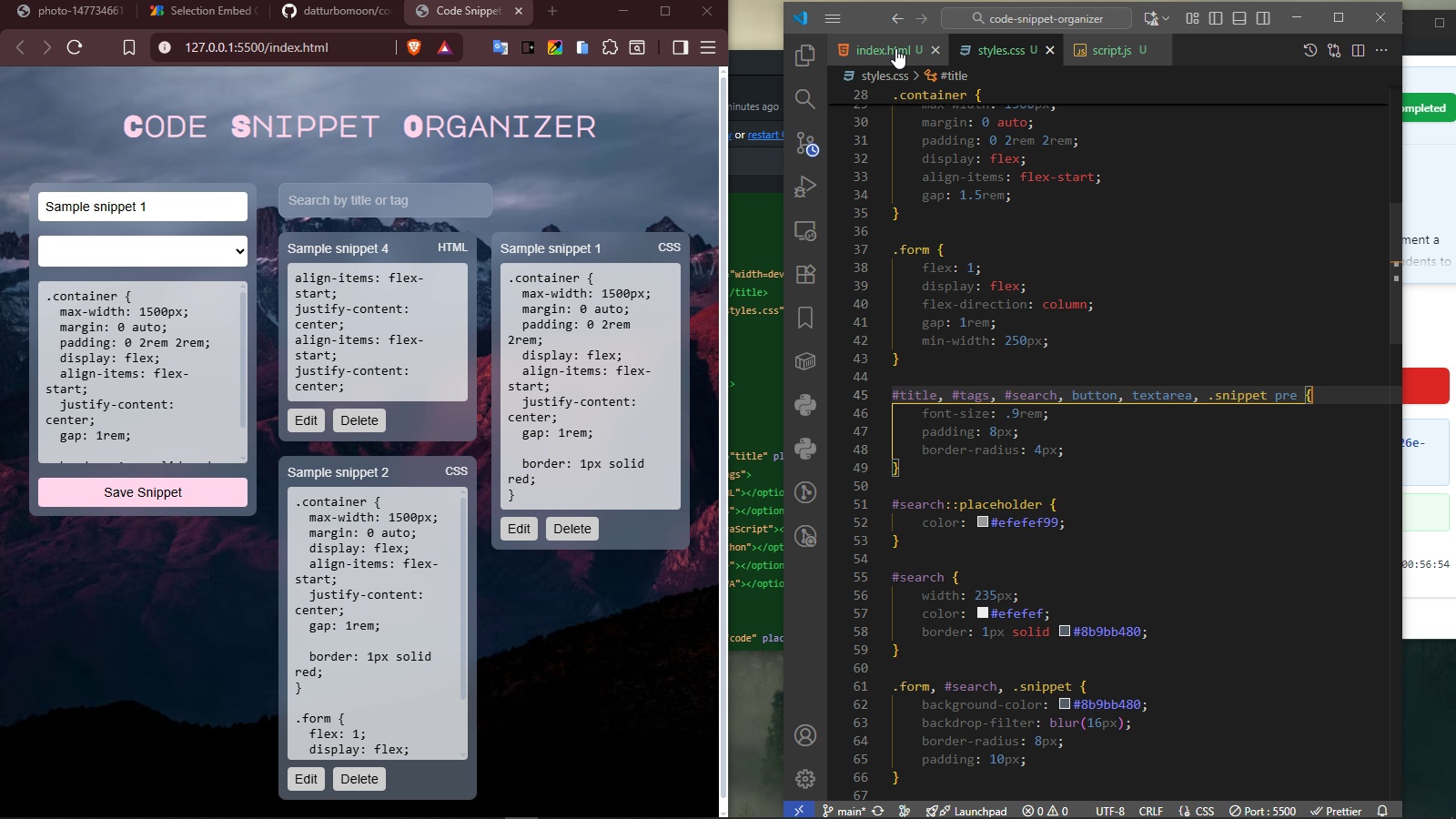 
left_click([1111, 540])
 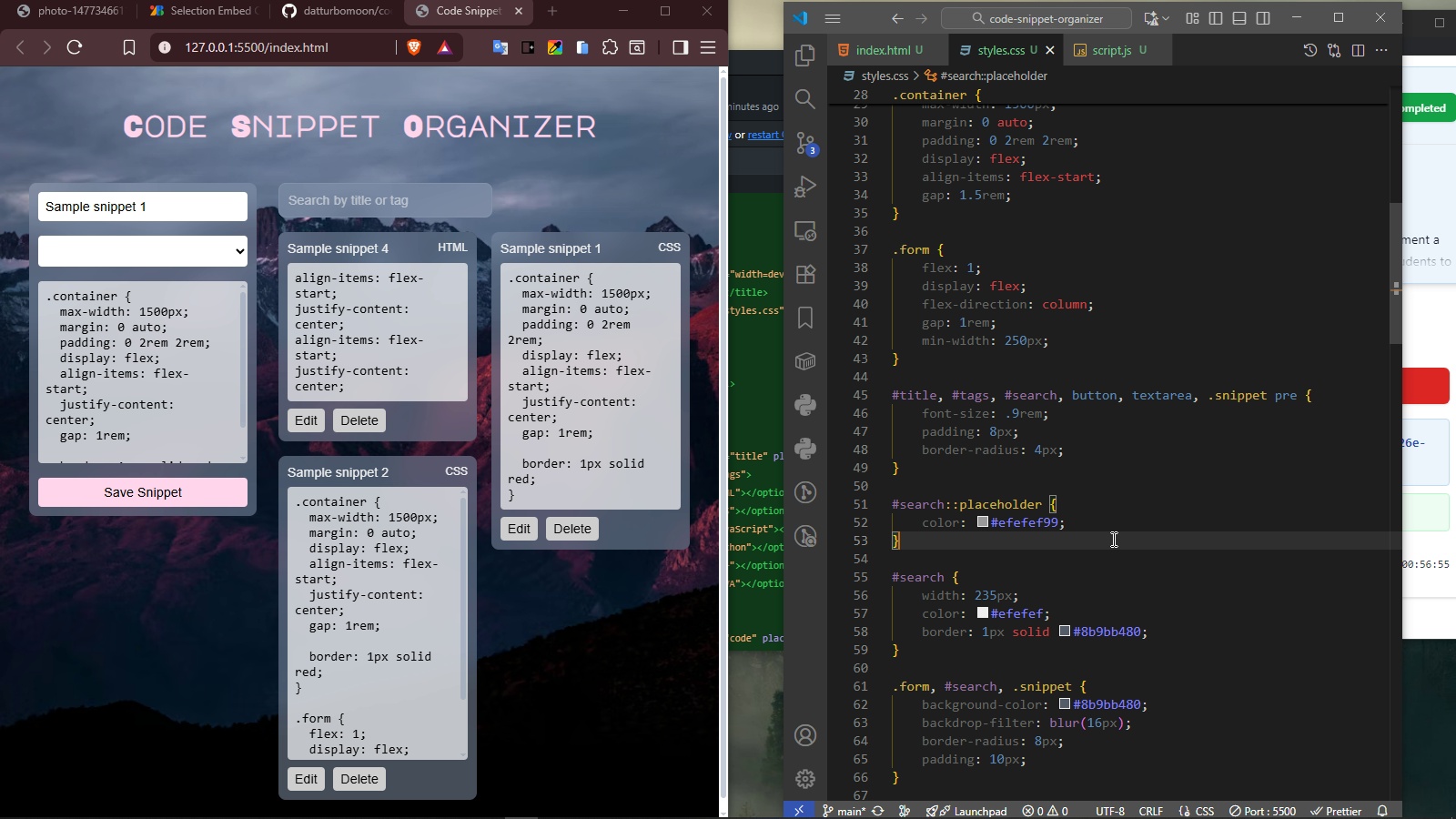 
key(Control+S)
 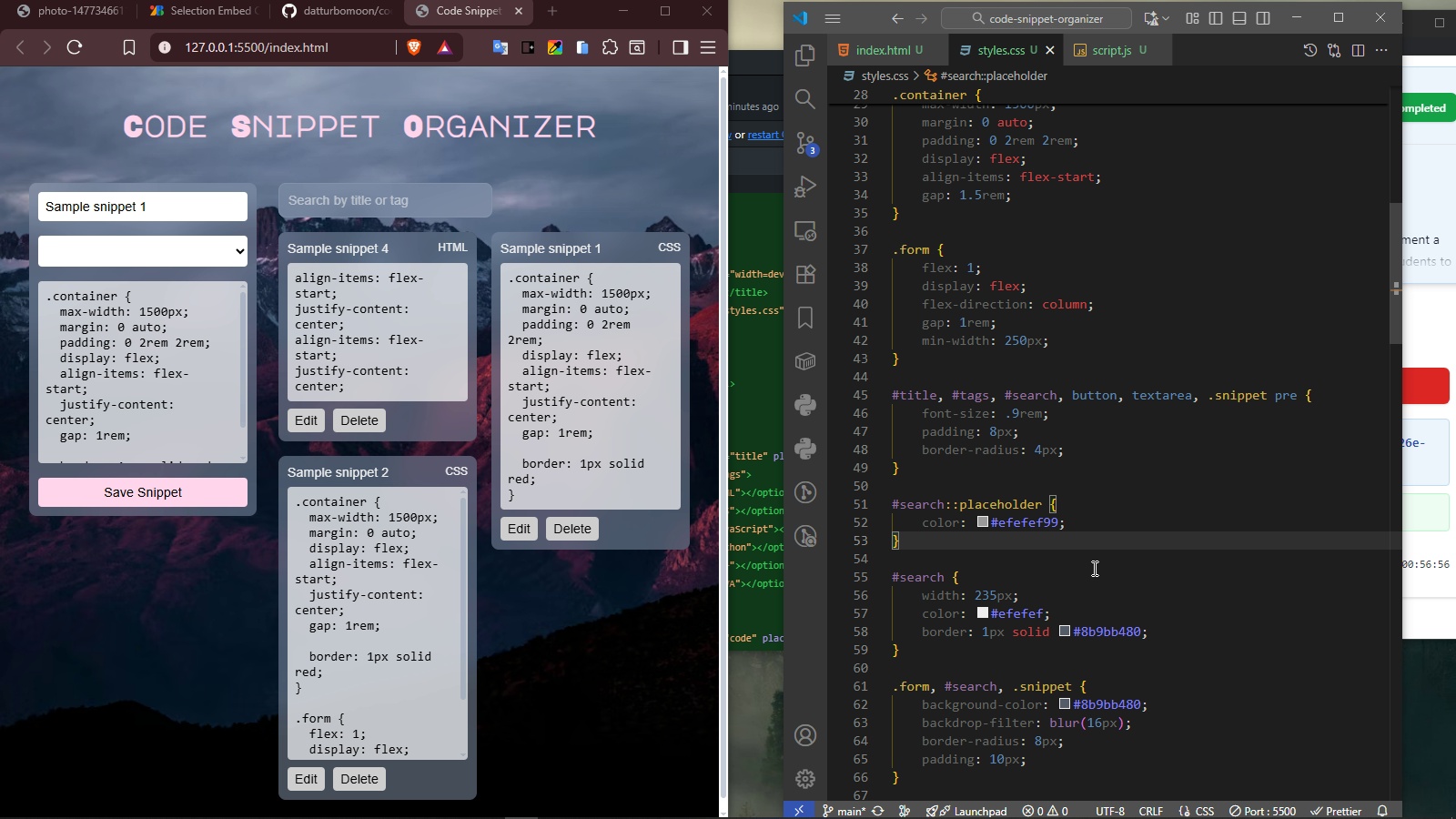 
scroll: coordinate [1098, 571], scroll_direction: down, amount: 3.0
 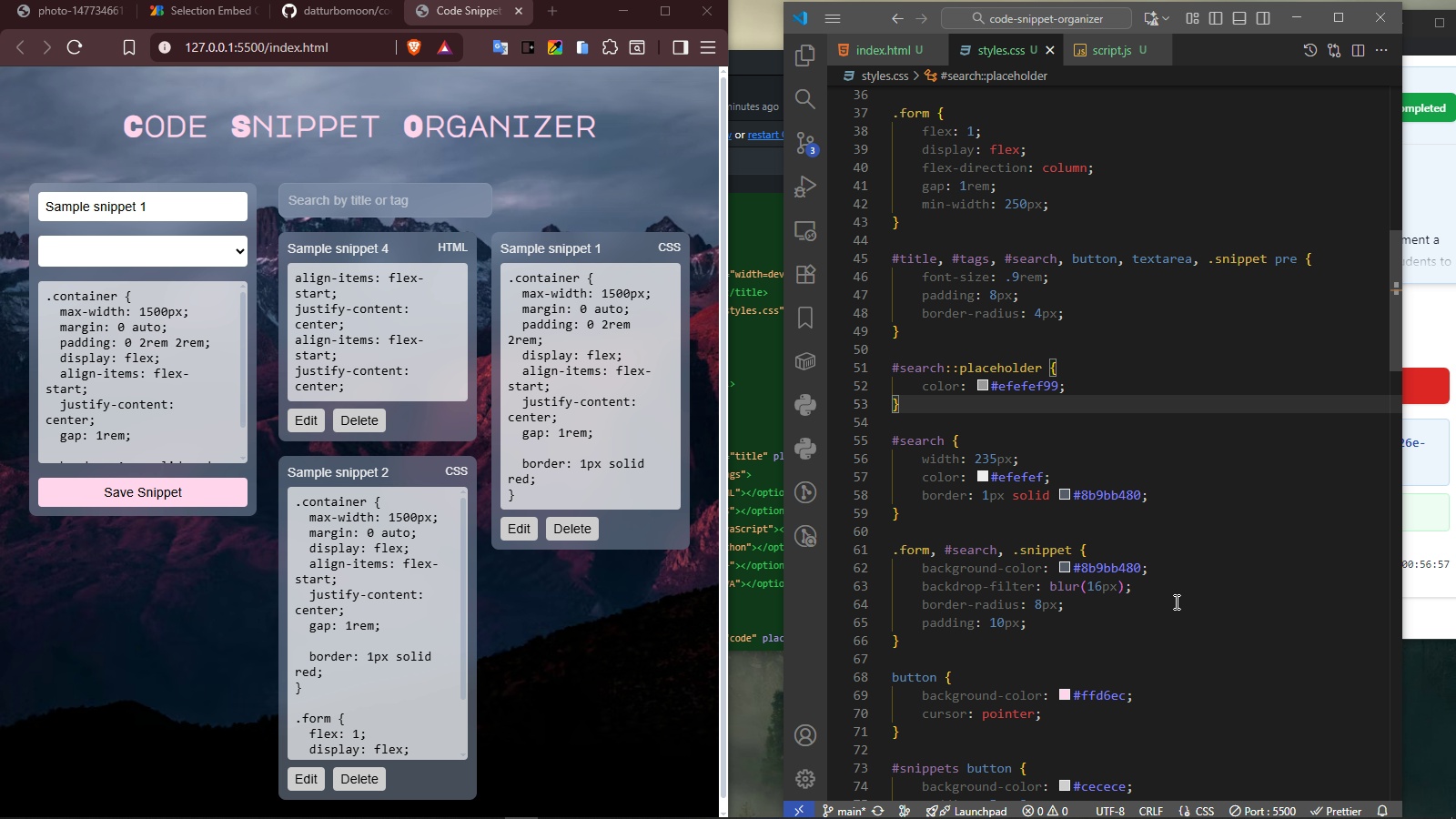 
scroll: coordinate [1174, 602], scroll_direction: up, amount: 7.0
 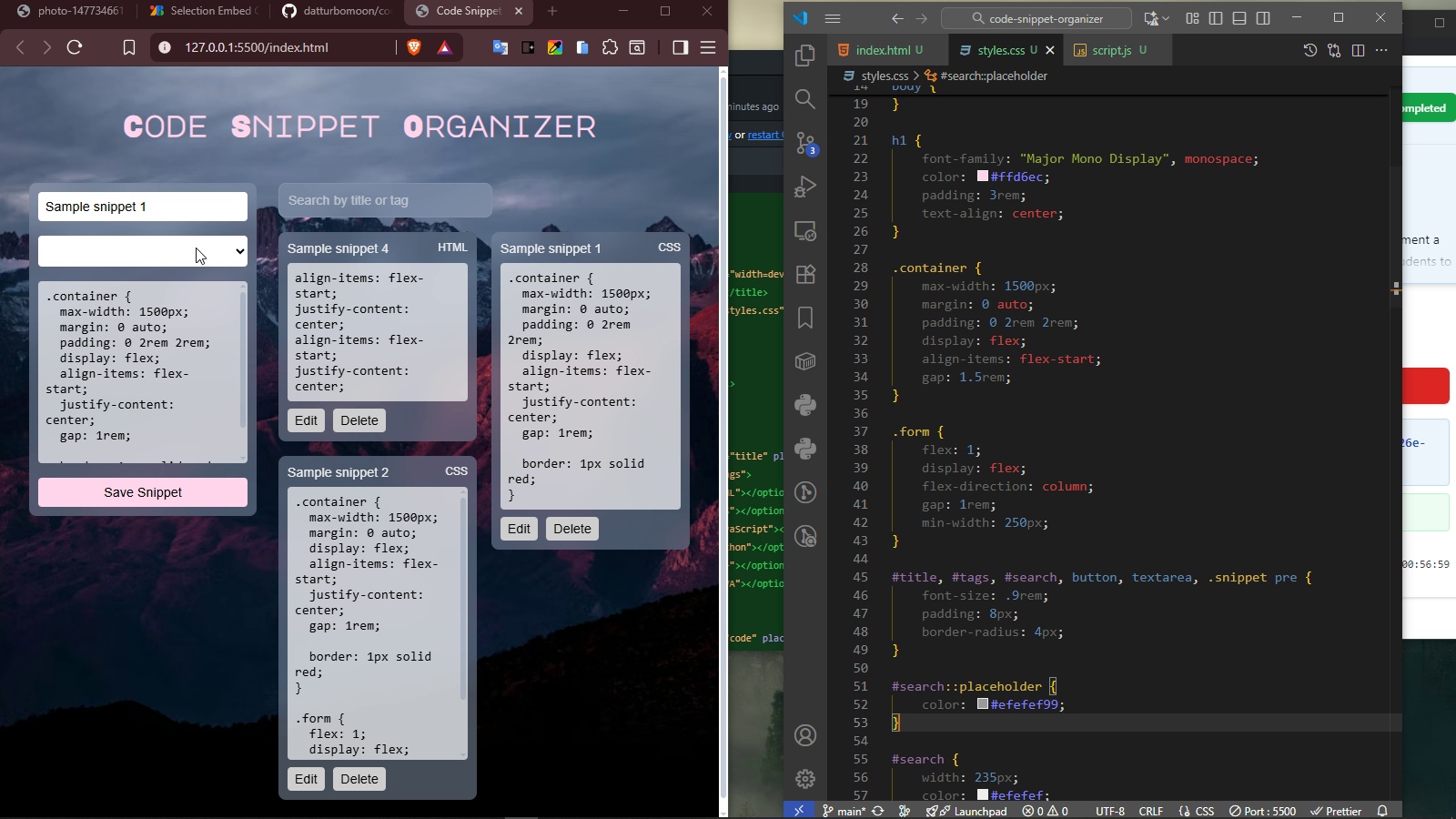 
left_click_drag(start_coordinate=[196, 248], to_coordinate=[66, 247])
 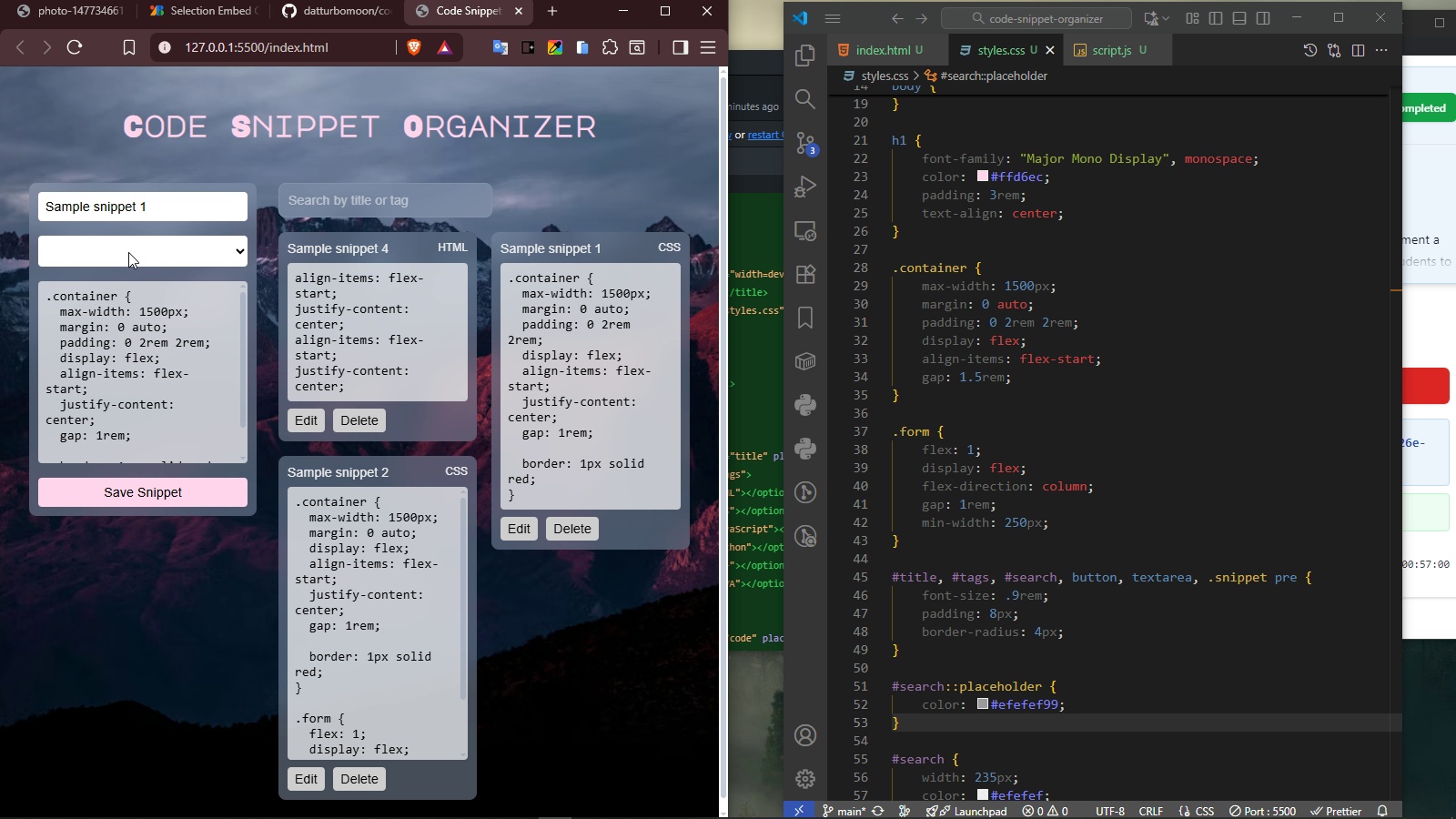 
left_click([127, 251])
 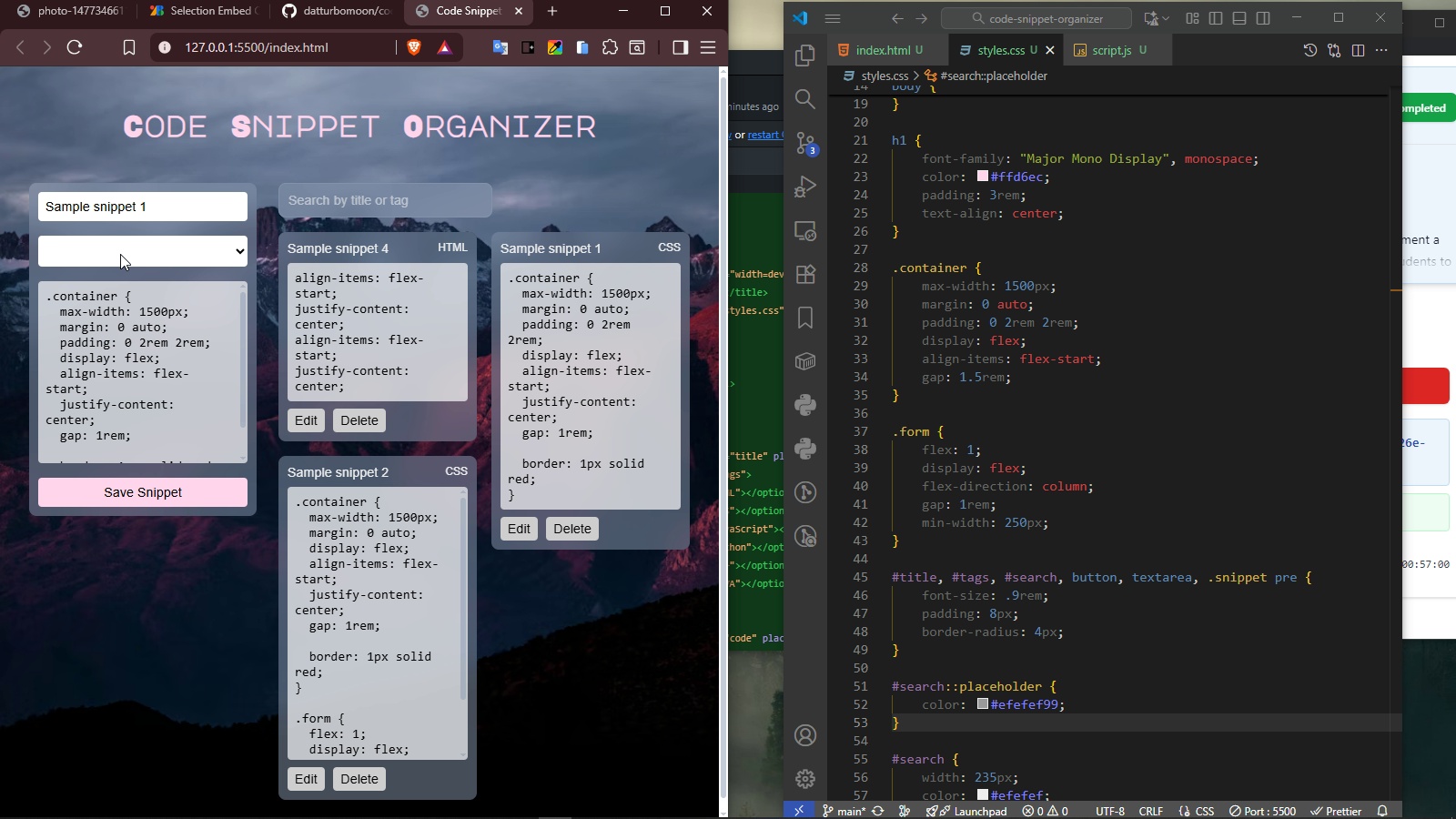 
left_click([122, 249])
 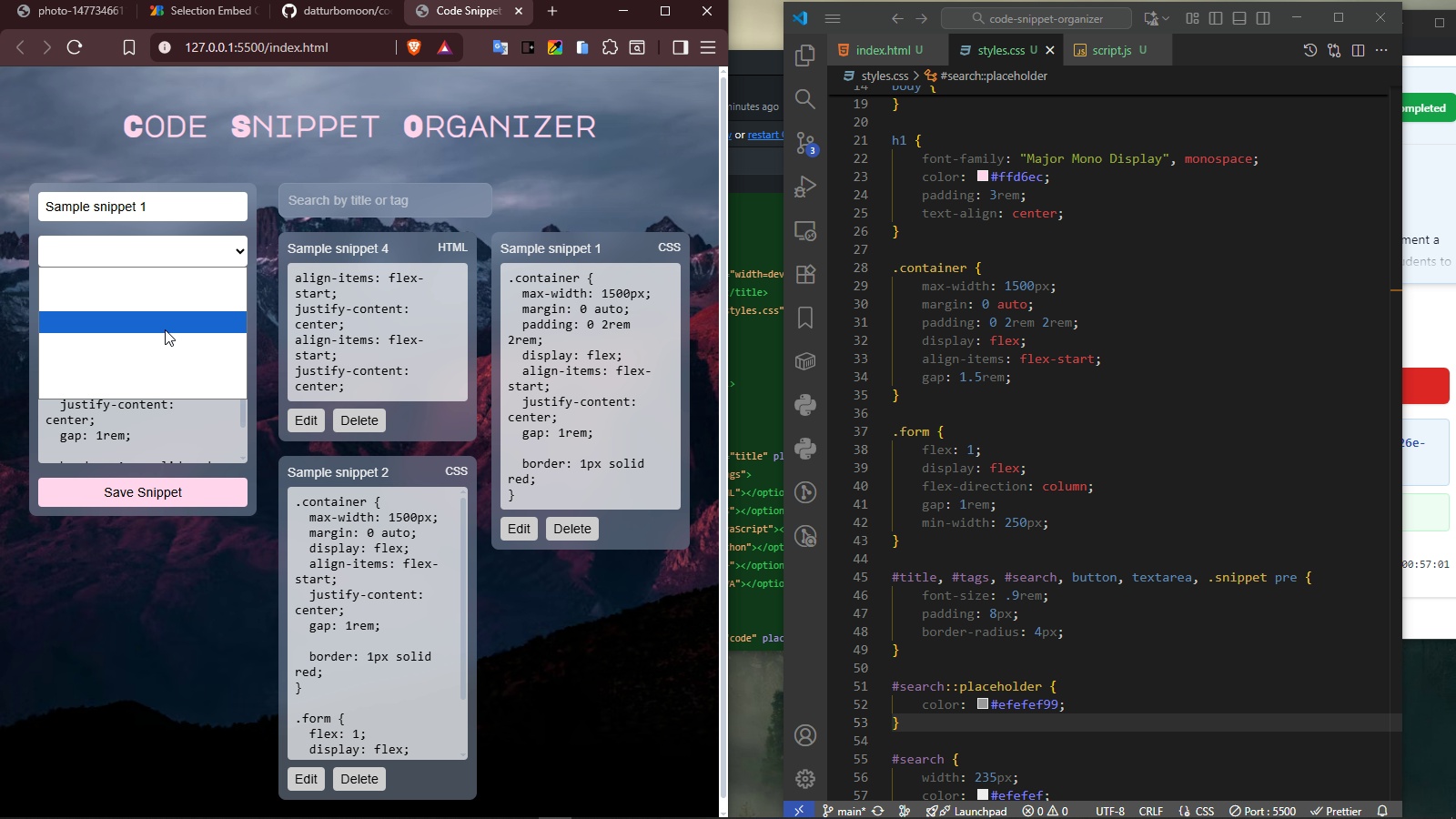 
left_click_drag(start_coordinate=[165, 329], to_coordinate=[56, 321])
 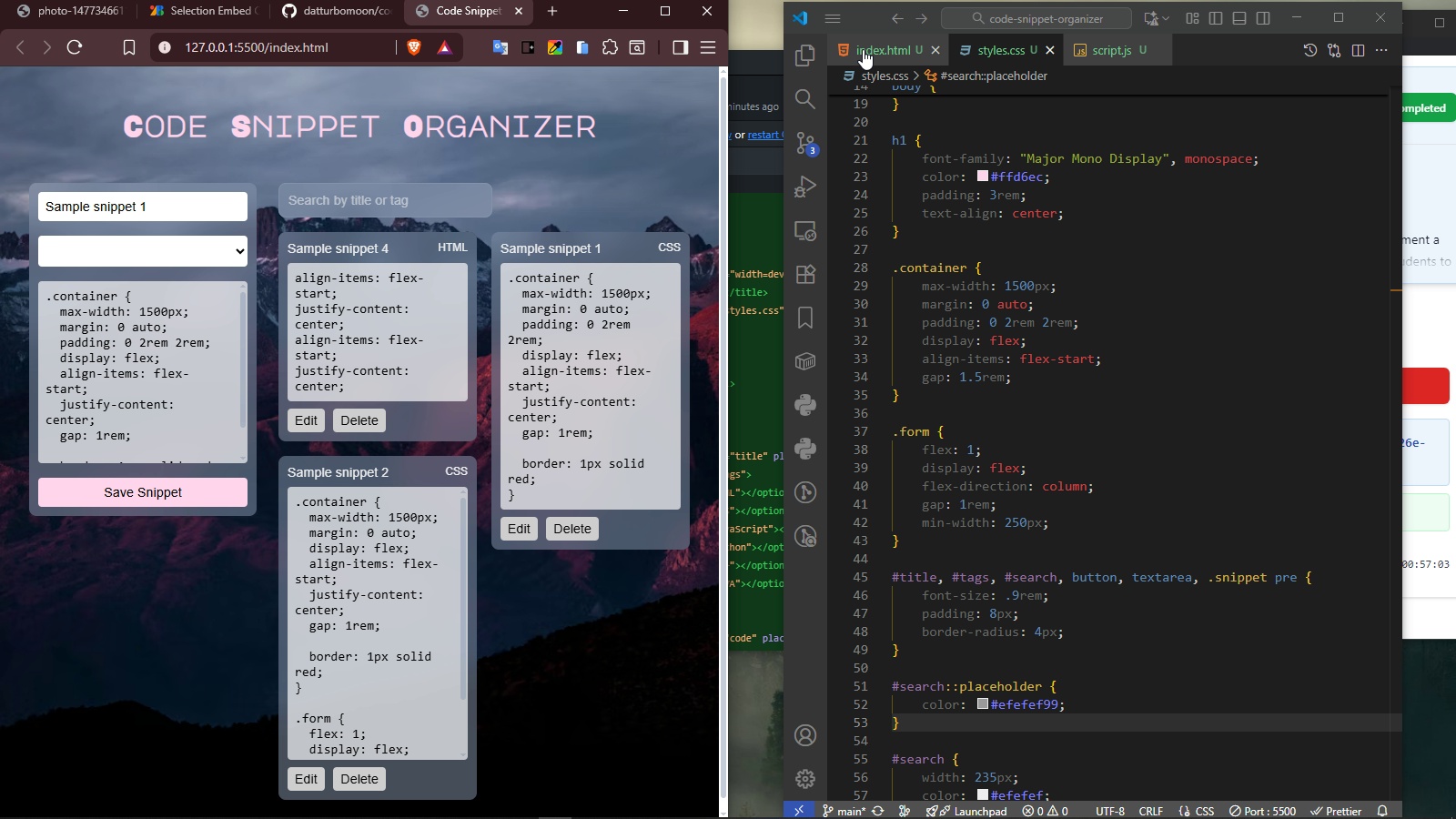 
left_click([864, 48])
 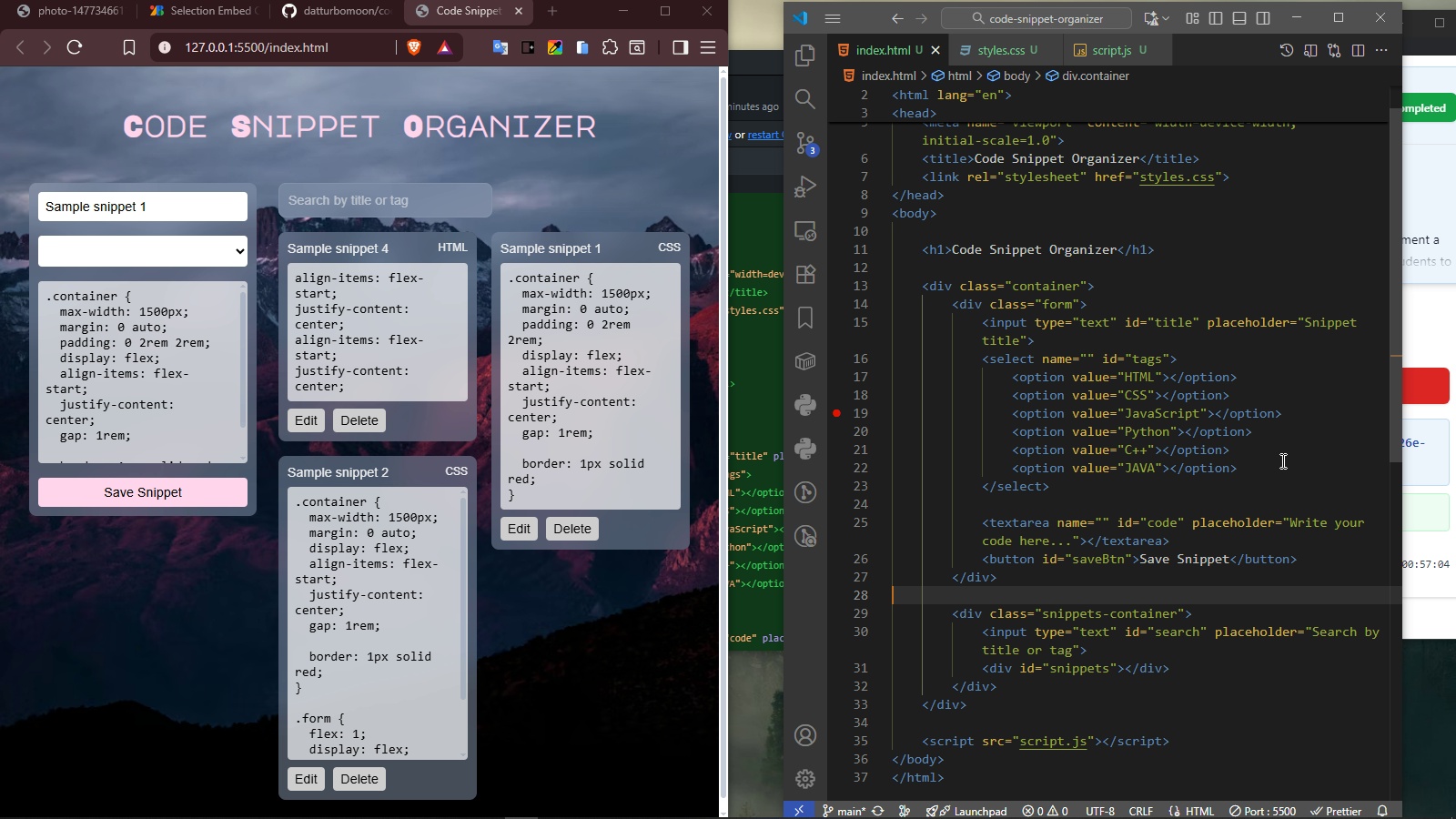 
left_click([1270, 471])
 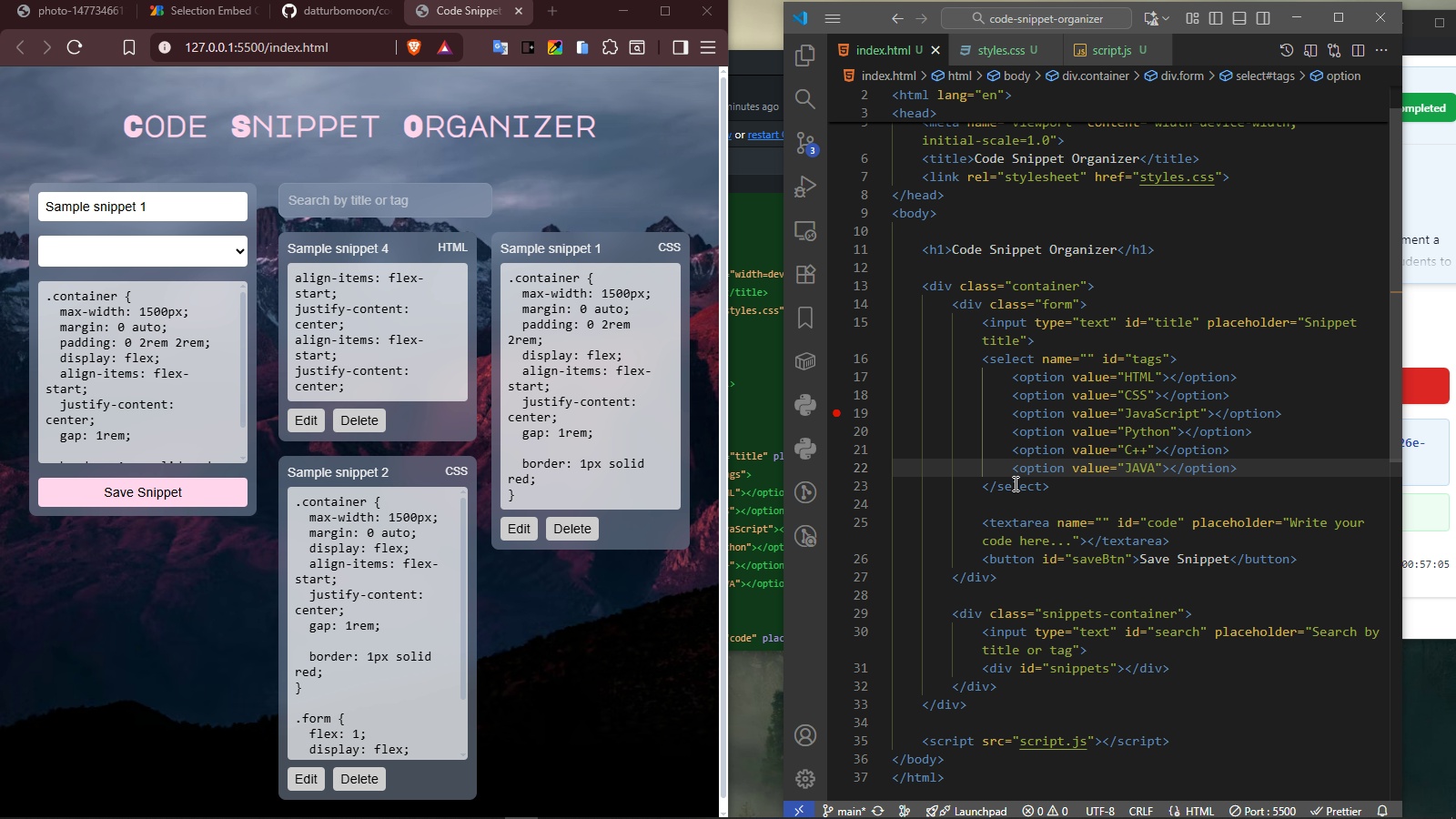 
left_click([1014, 483])
 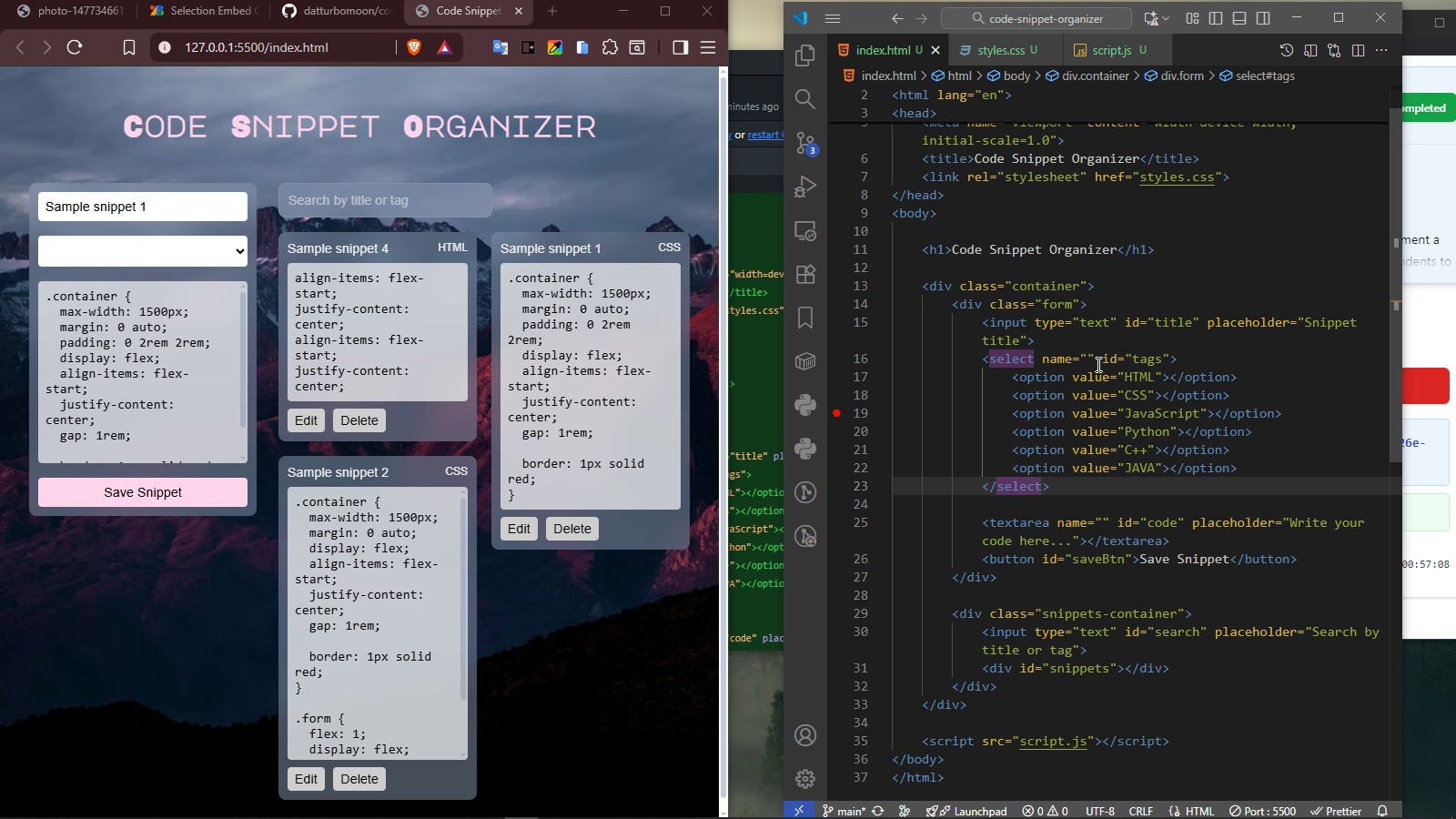 
left_click_drag(start_coordinate=[1100, 357], to_coordinate=[1041, 358])
 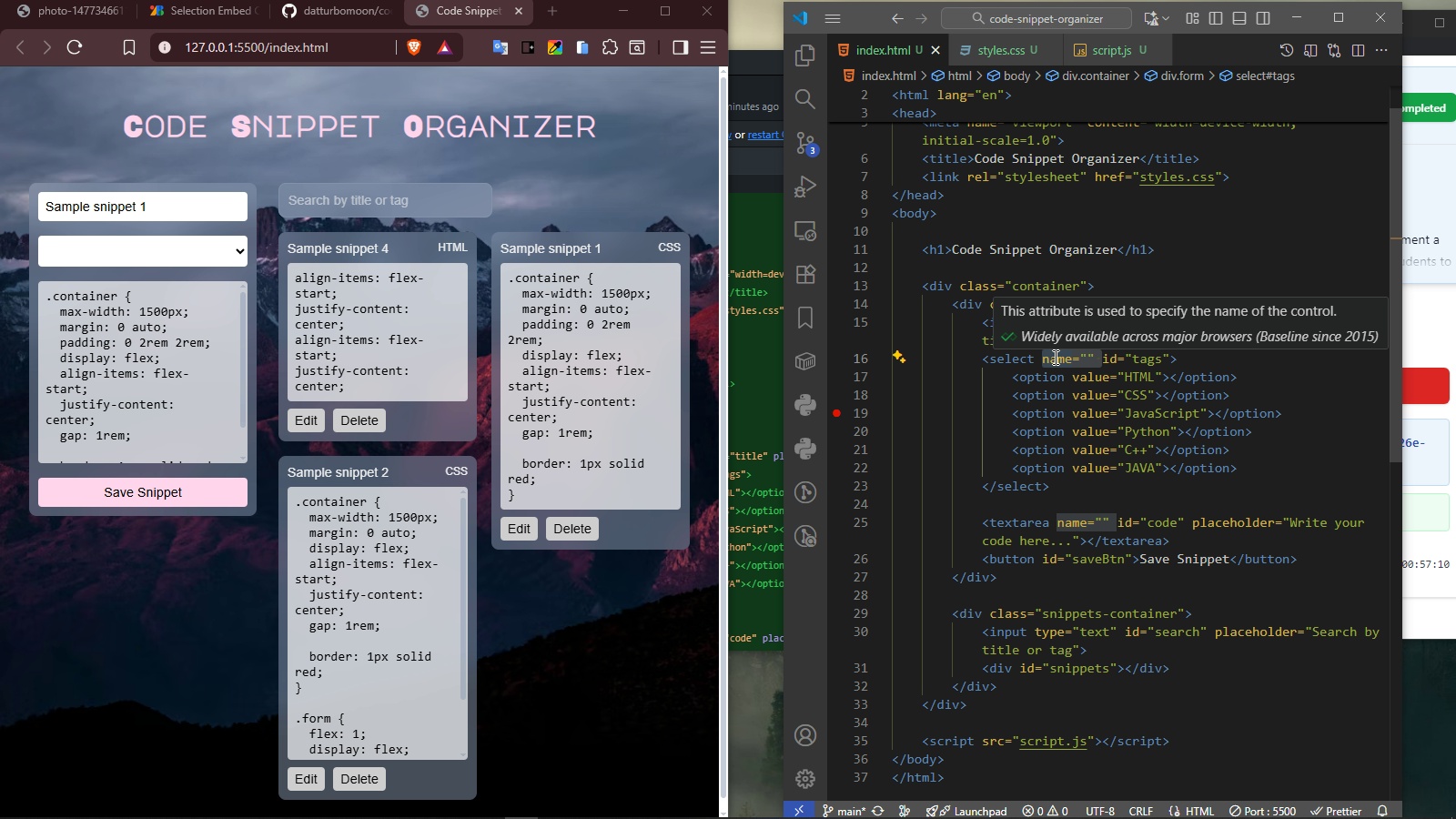 
key(Backspace)
 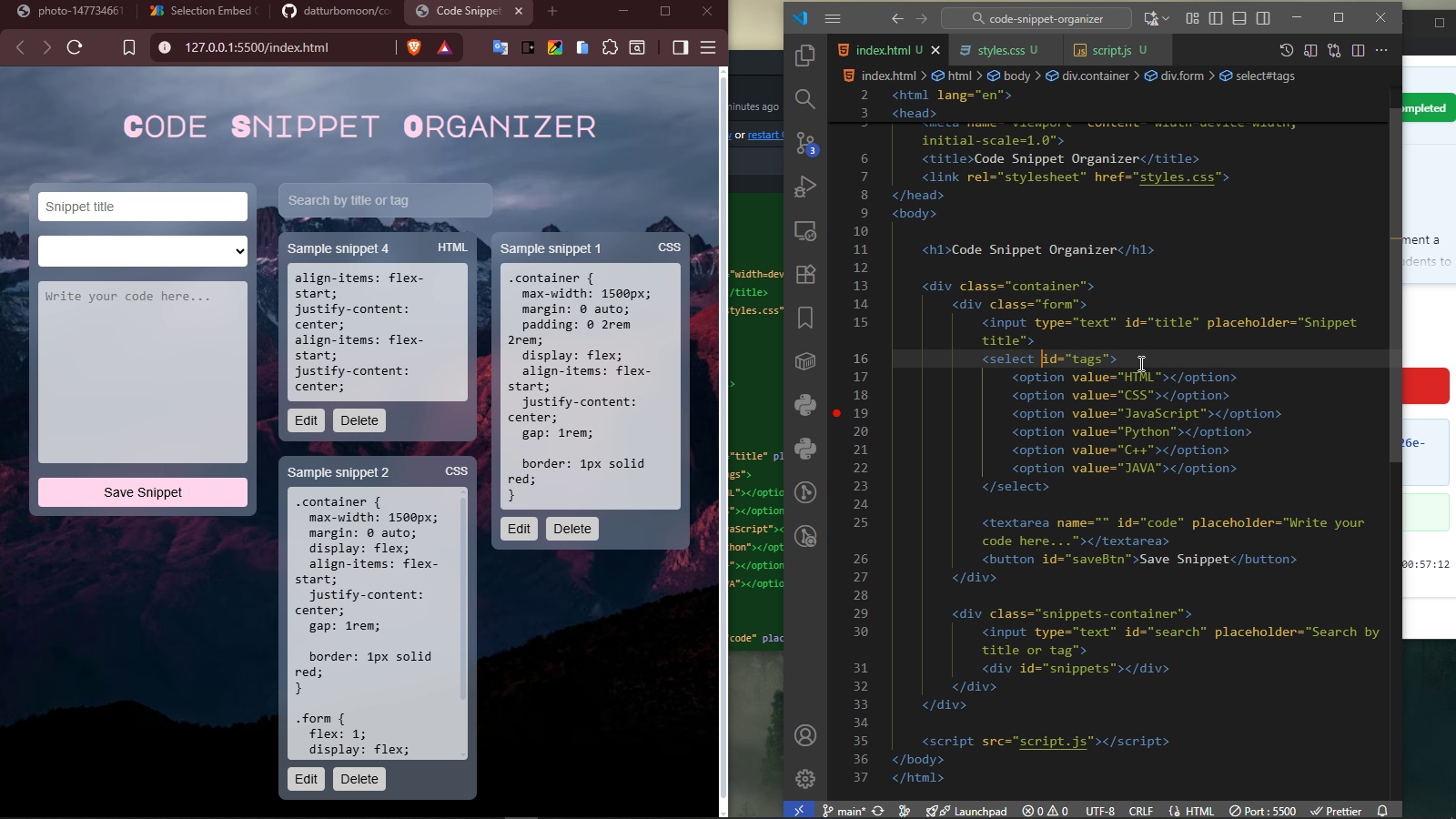 
left_click([1139, 359])
 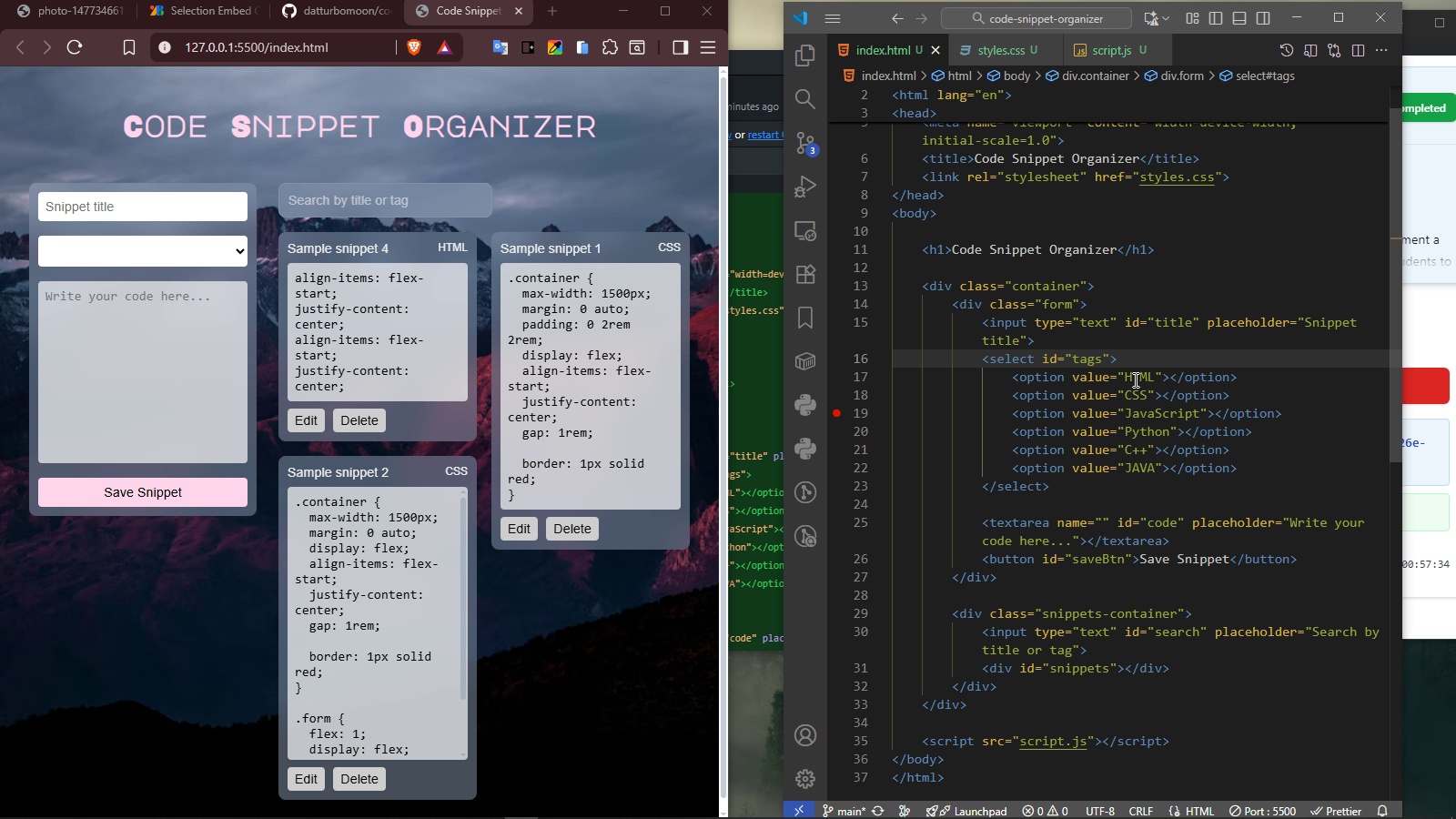 
wait(26.44)
 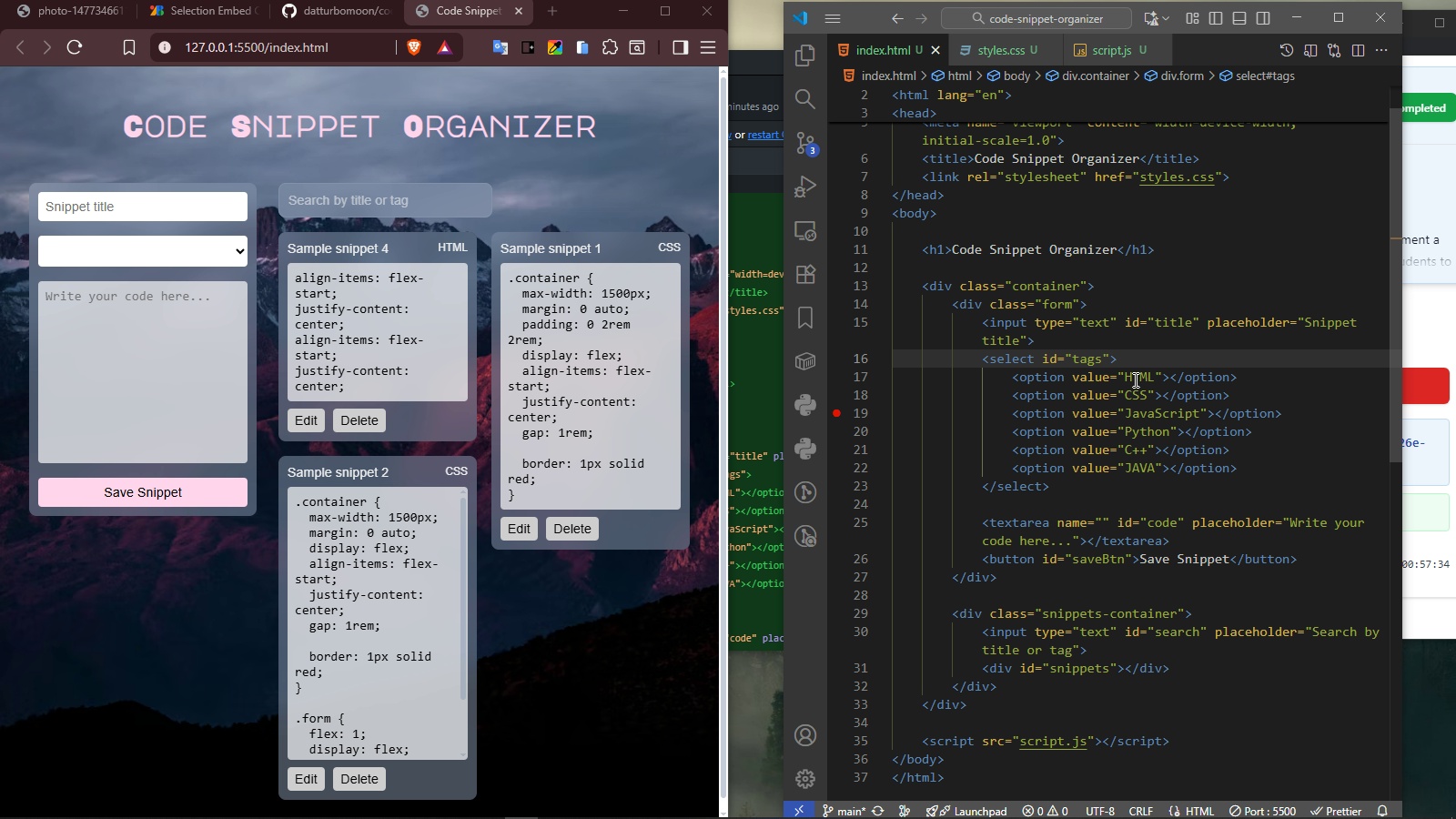 
left_click_drag(start_coordinate=[1255, 376], to_coordinate=[1249, 365])
 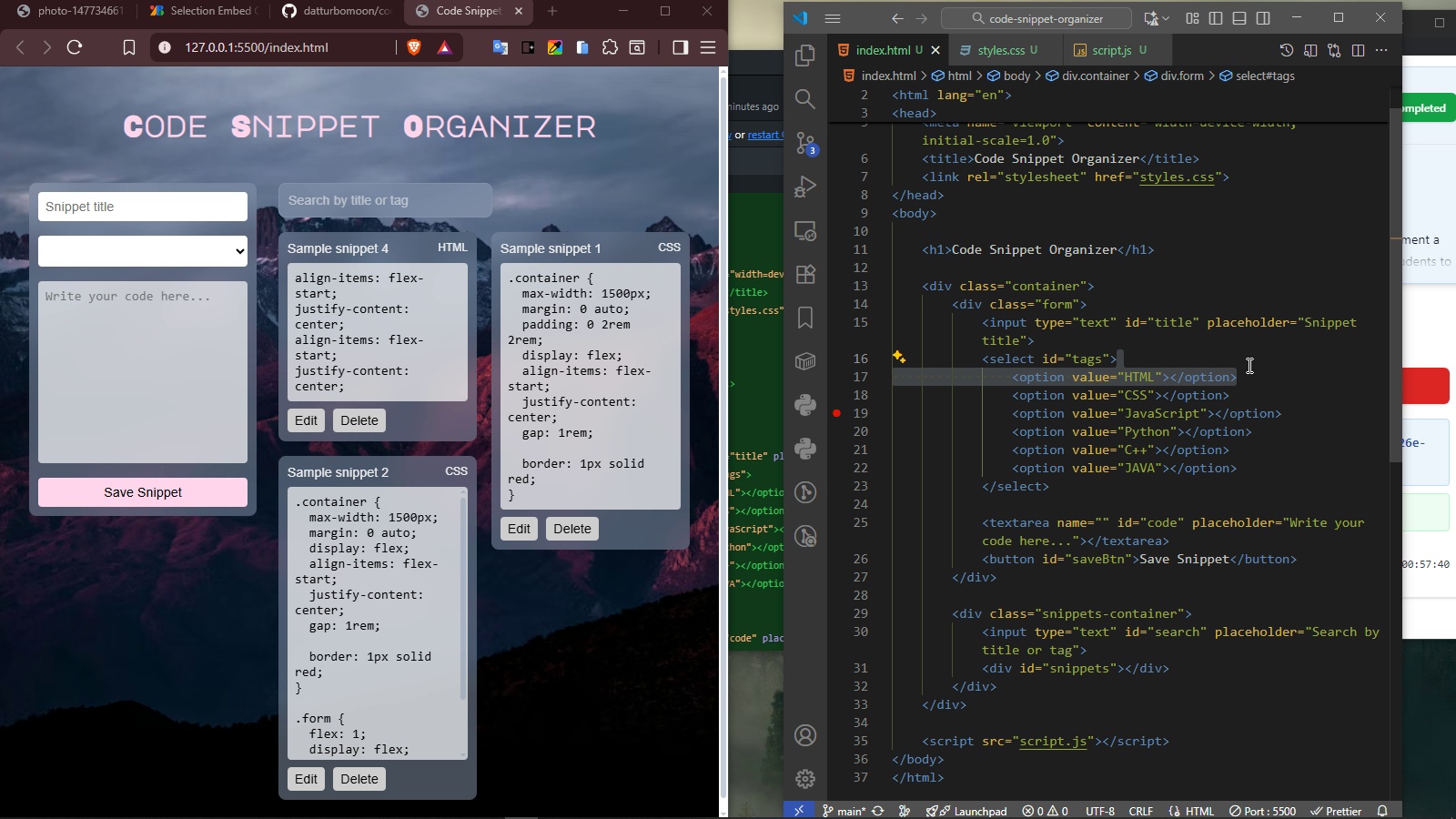 
key(Control+C)
 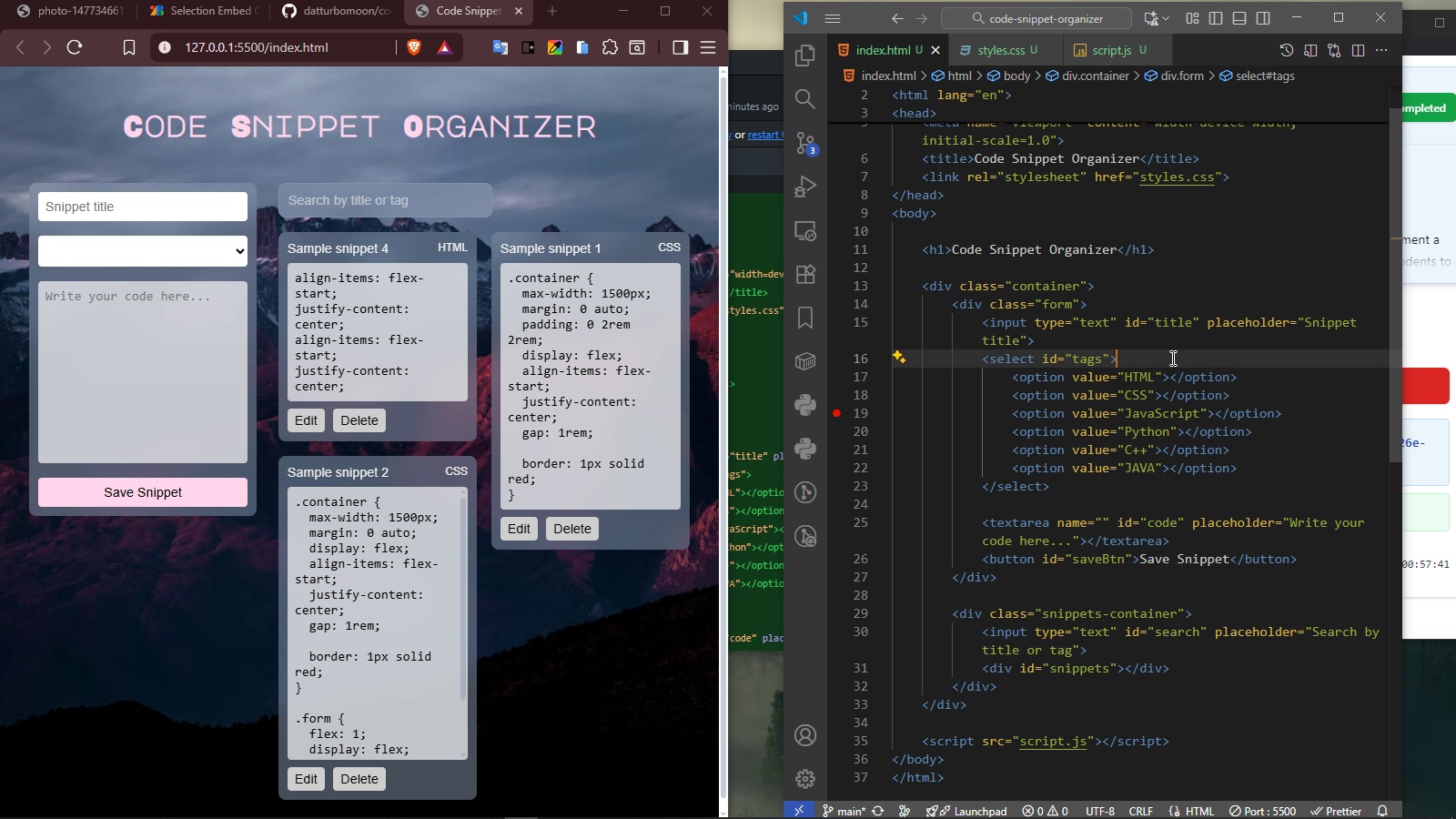 
left_click([1171, 358])
 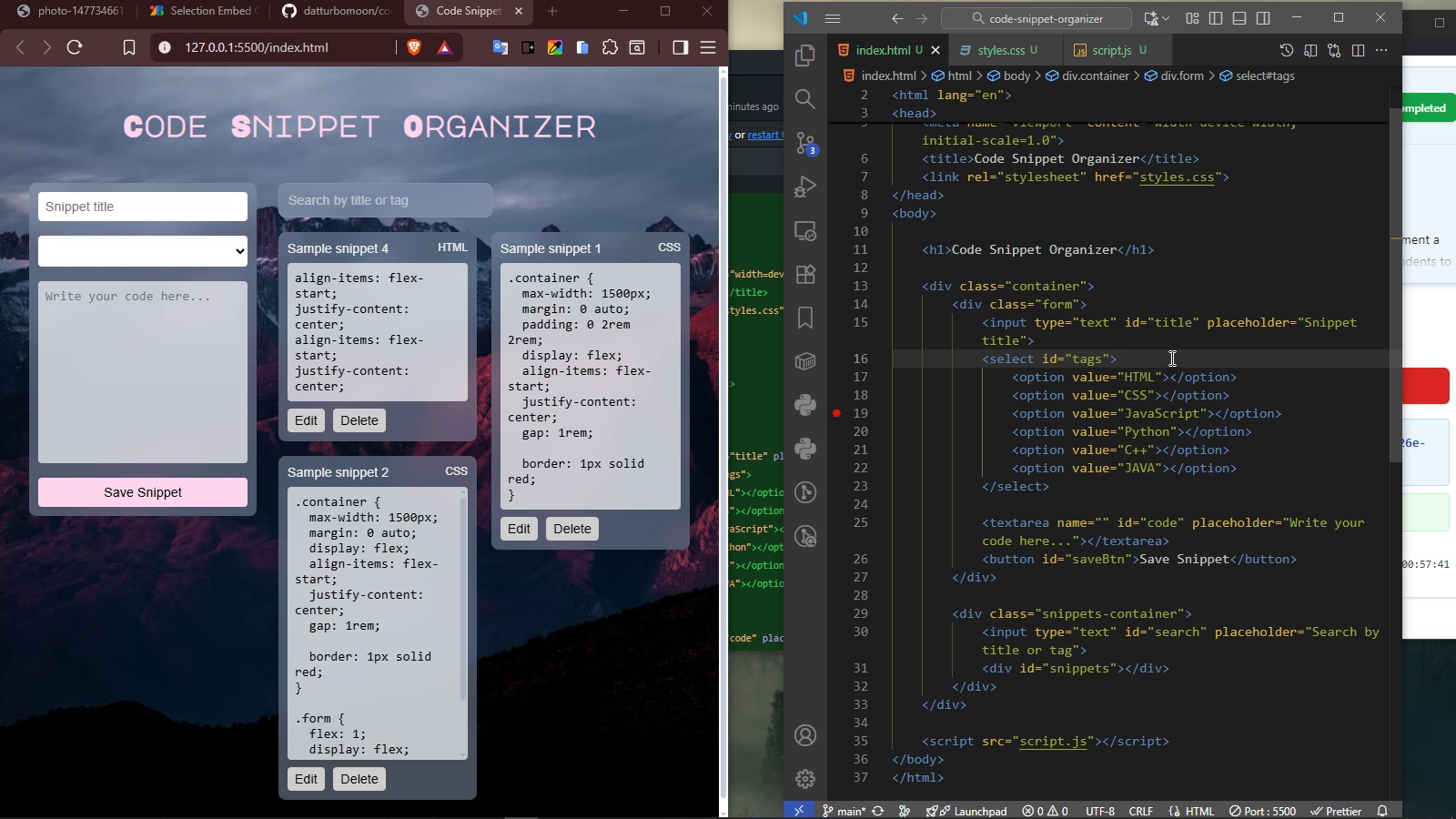 
key(Control+V)
 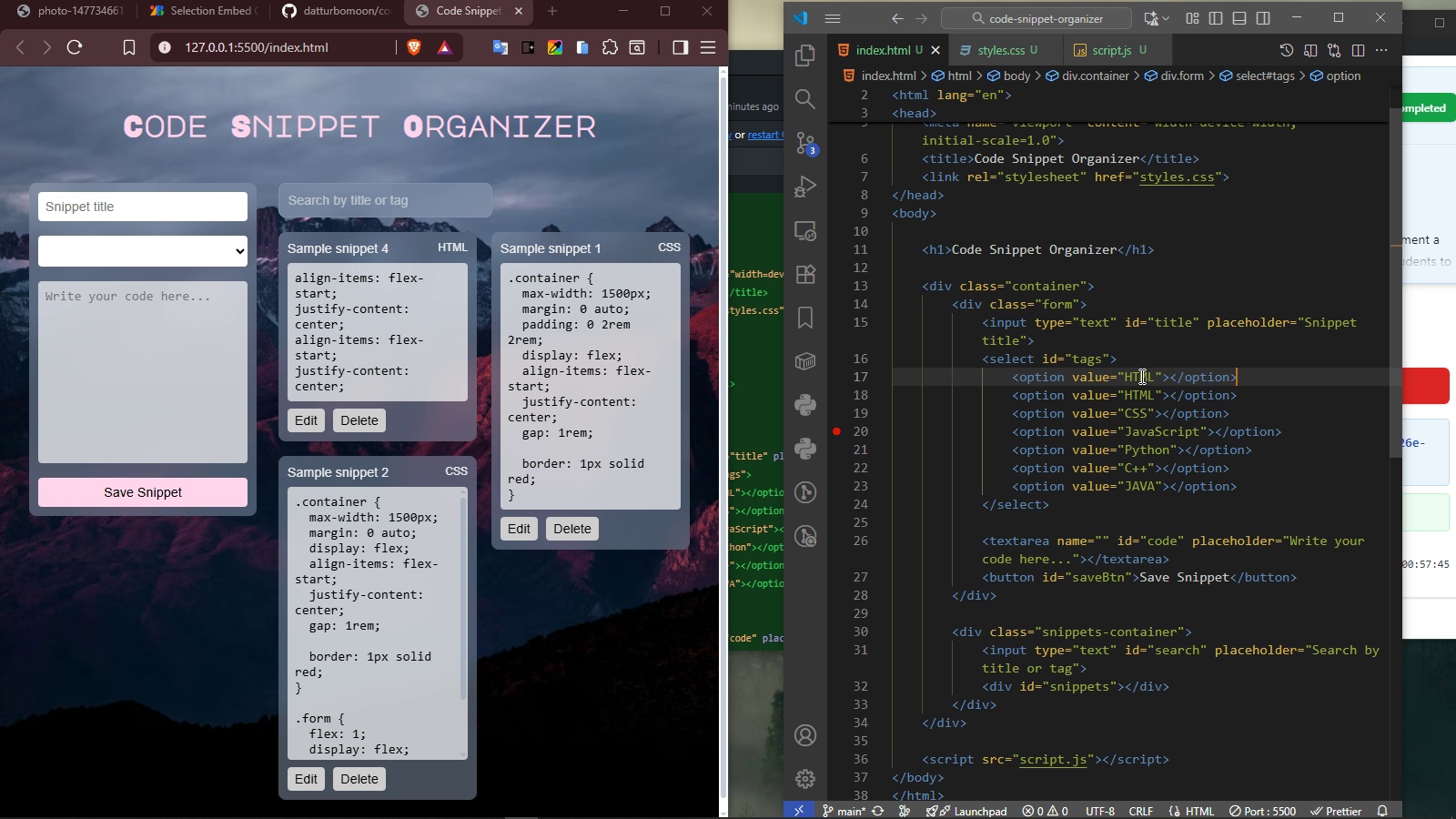 
double_click([1140, 376])
 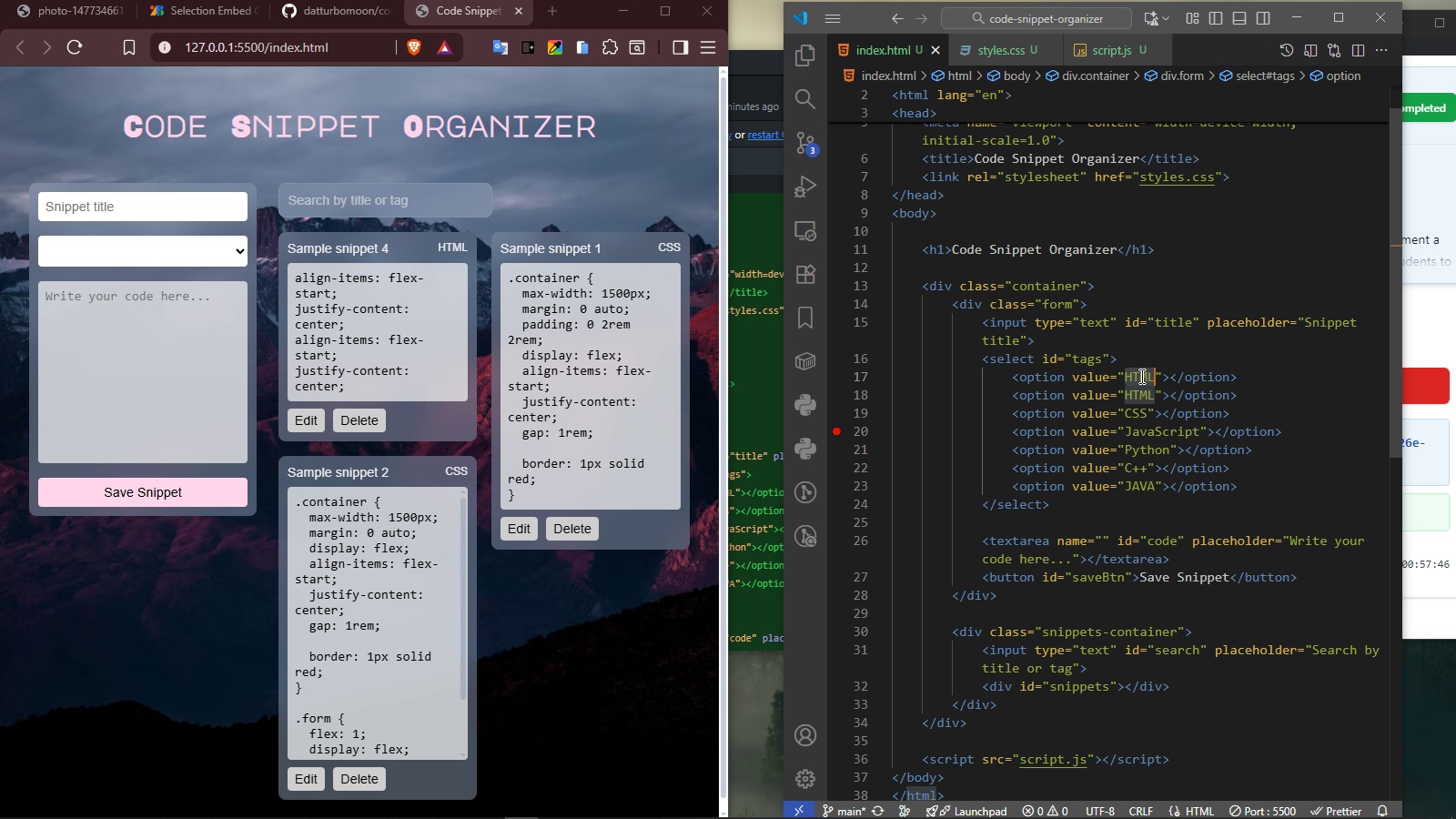 
triple_click([1140, 376])
 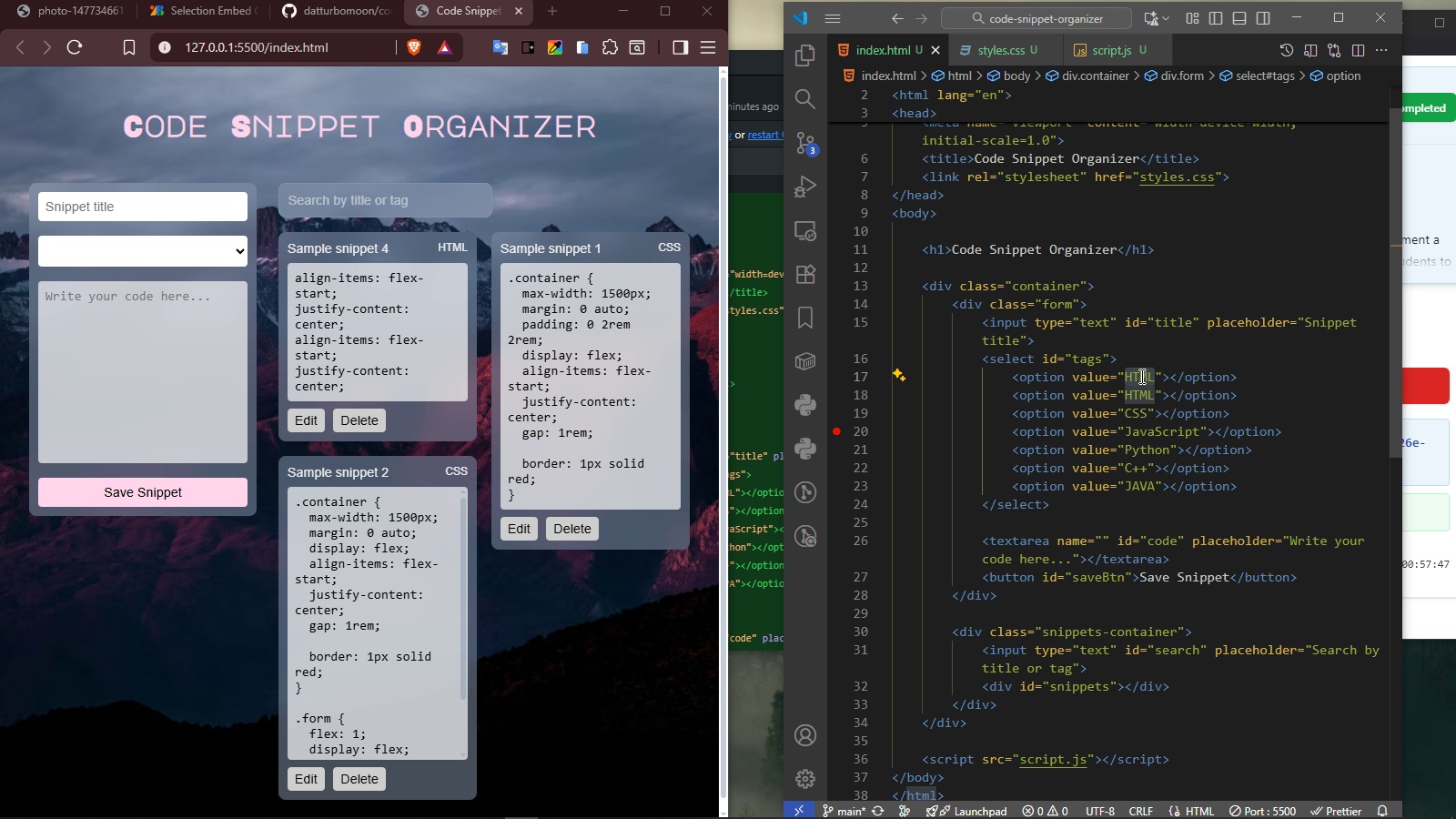 
key(Backspace)
 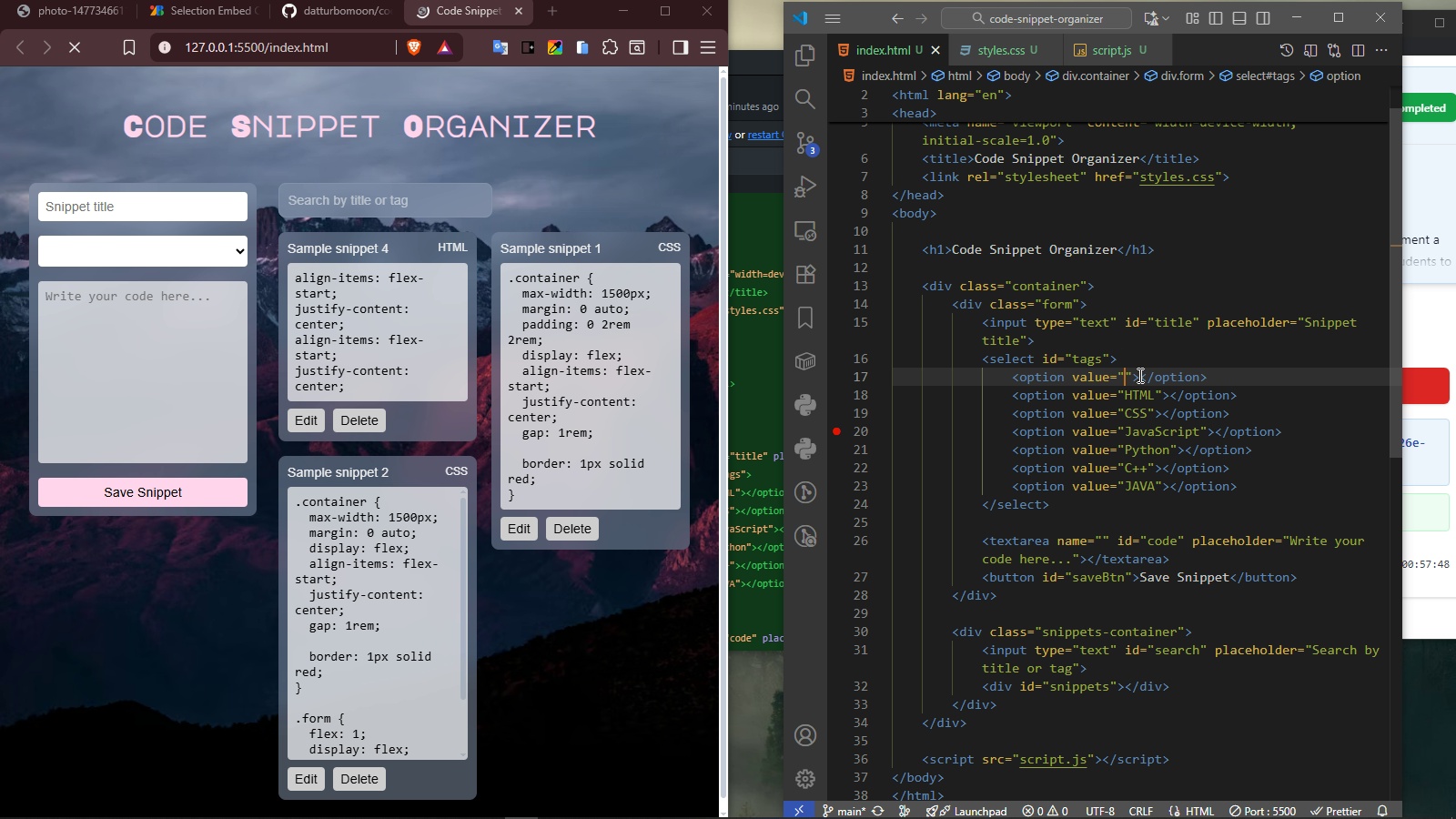 
left_click([1142, 376])
 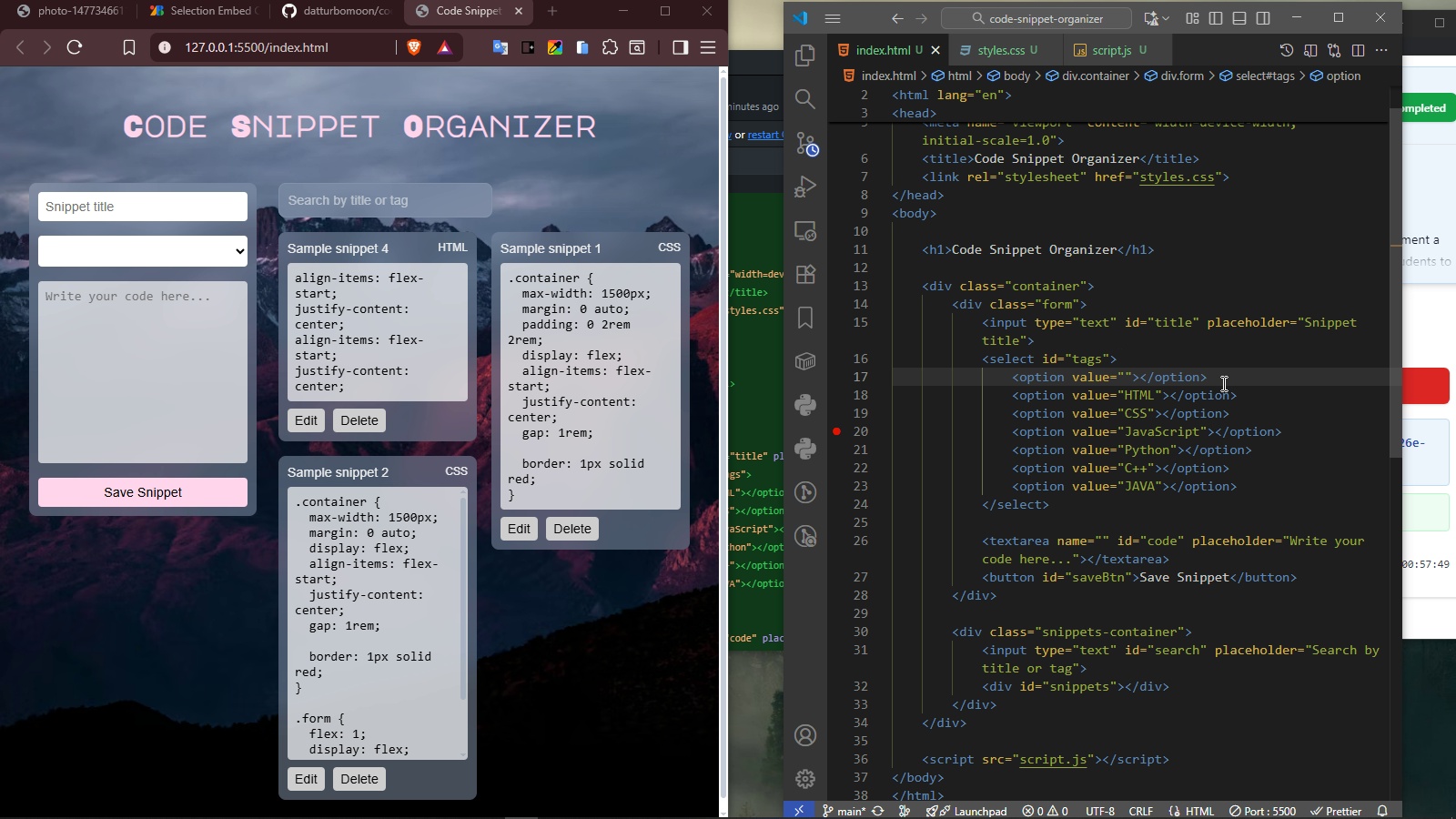 
type(Select a tag)
 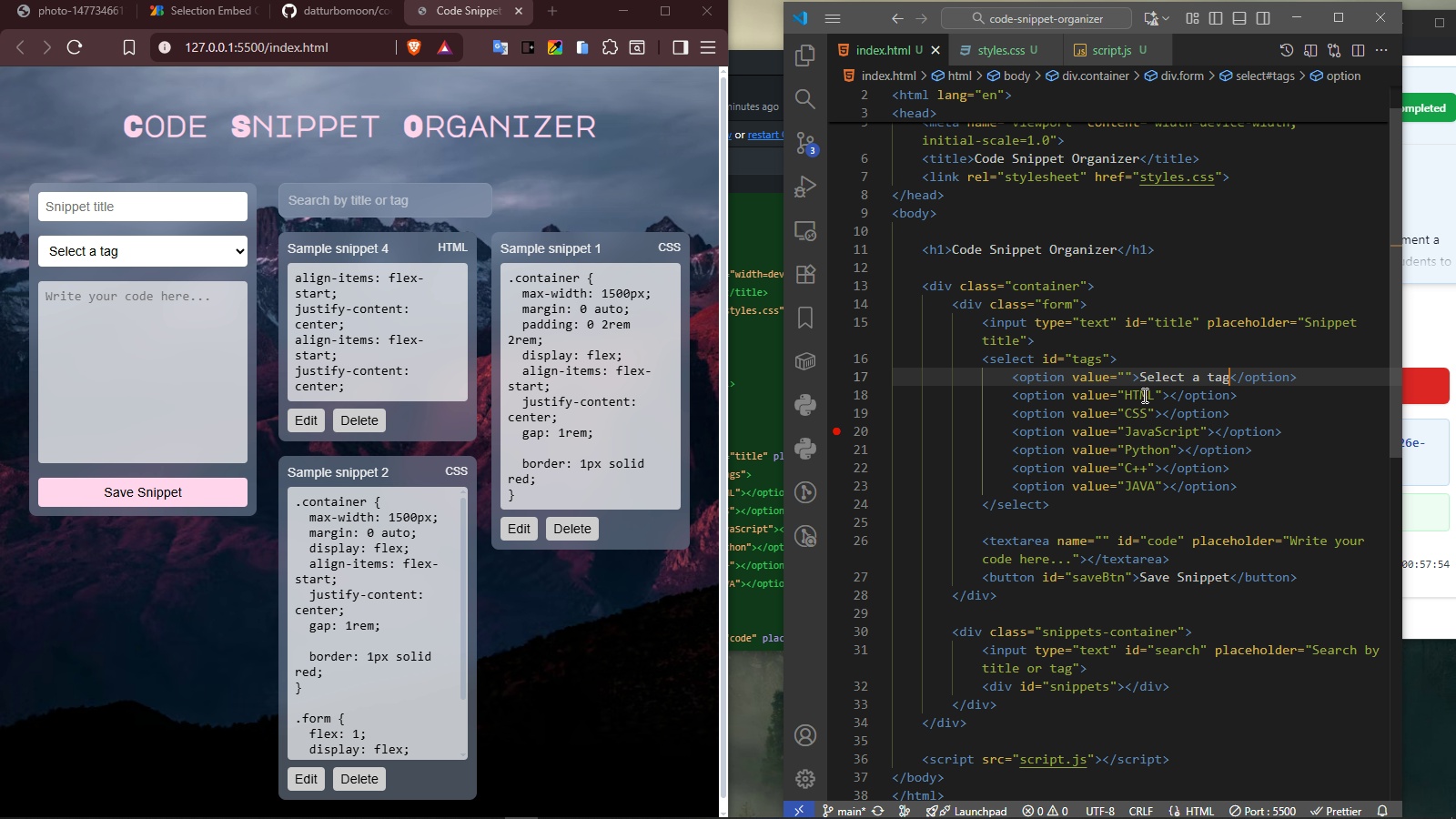 
double_click([1138, 391])
 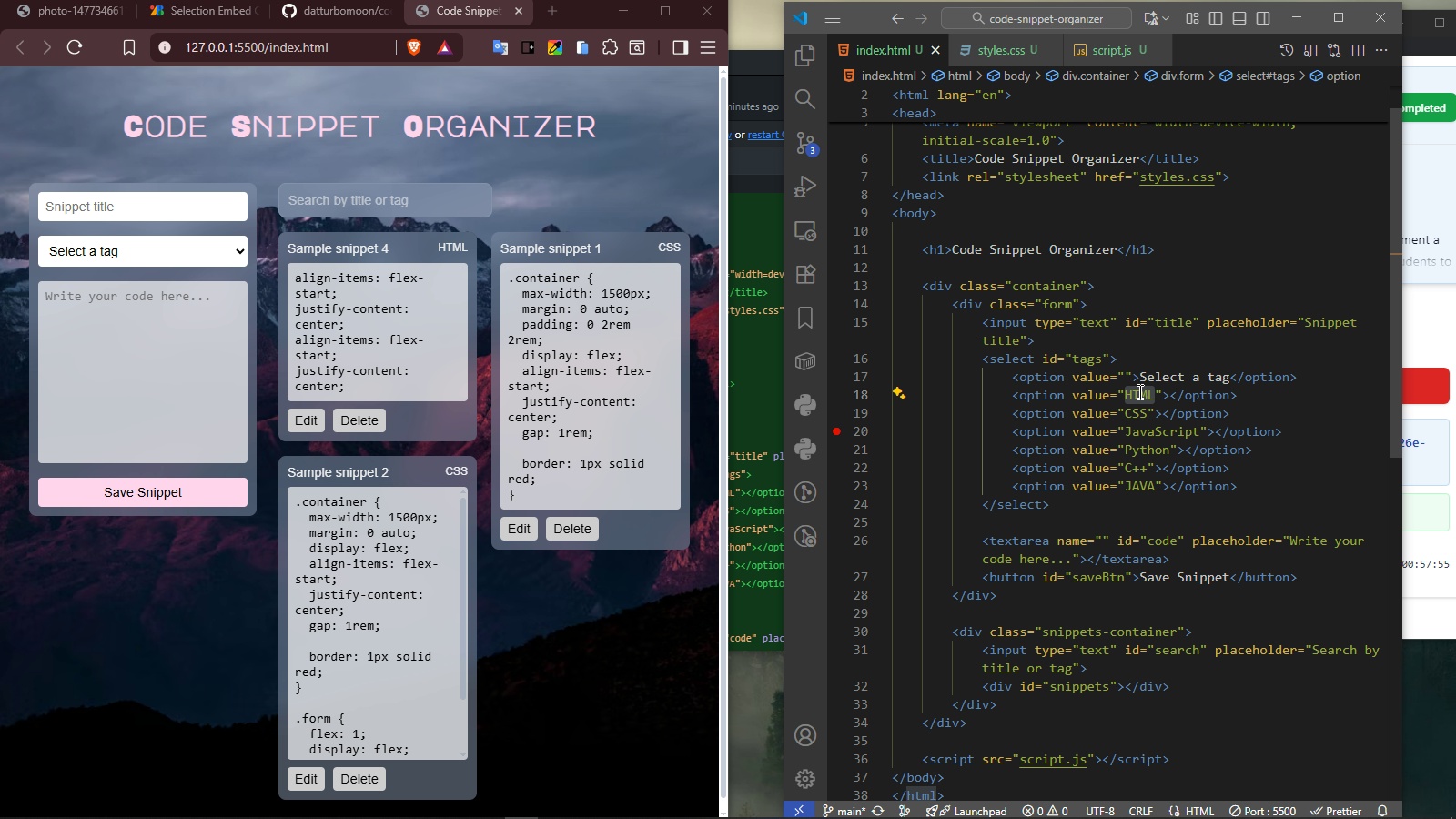 
key(Control+C)
 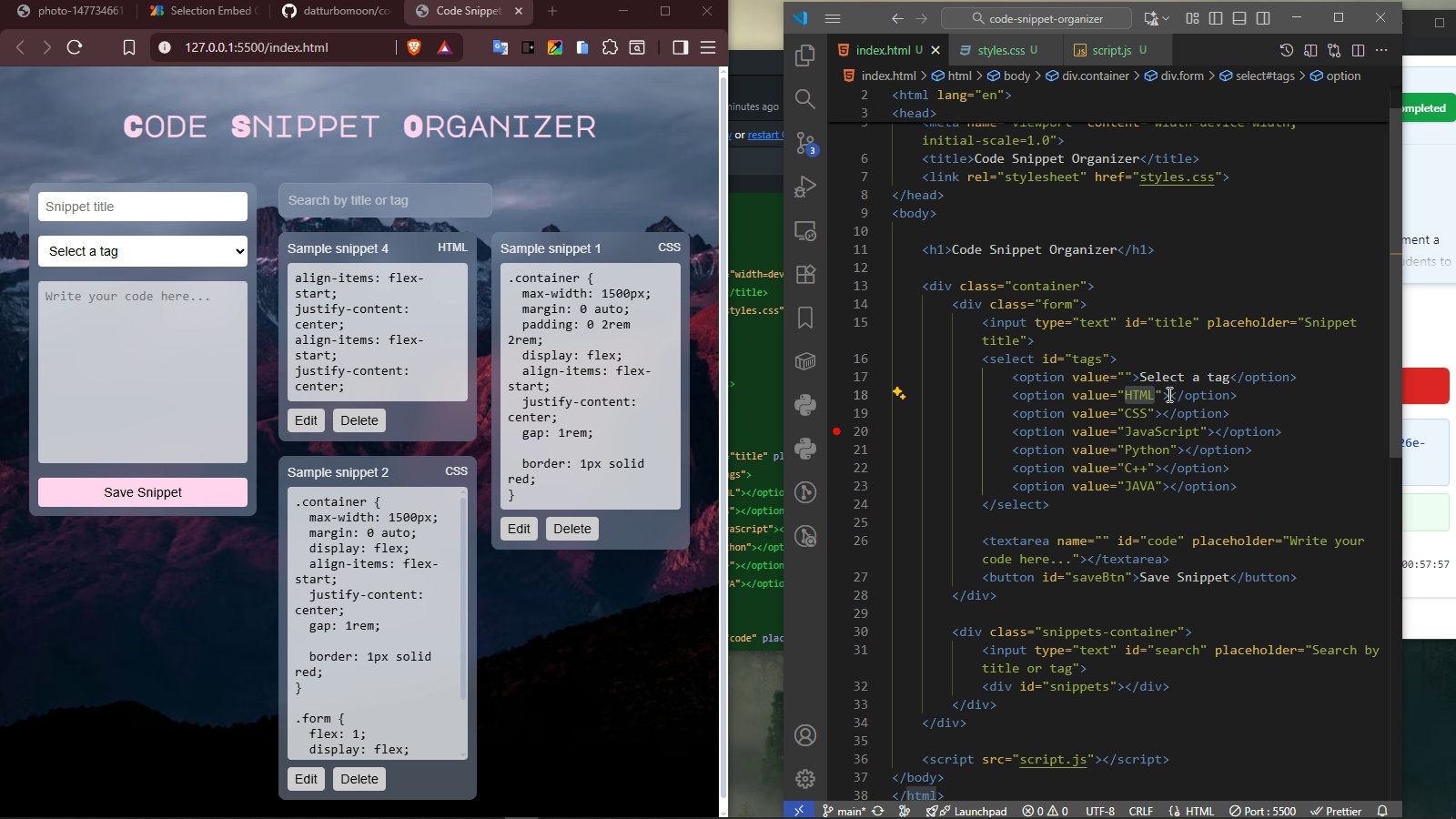 
left_click([1168, 394])
 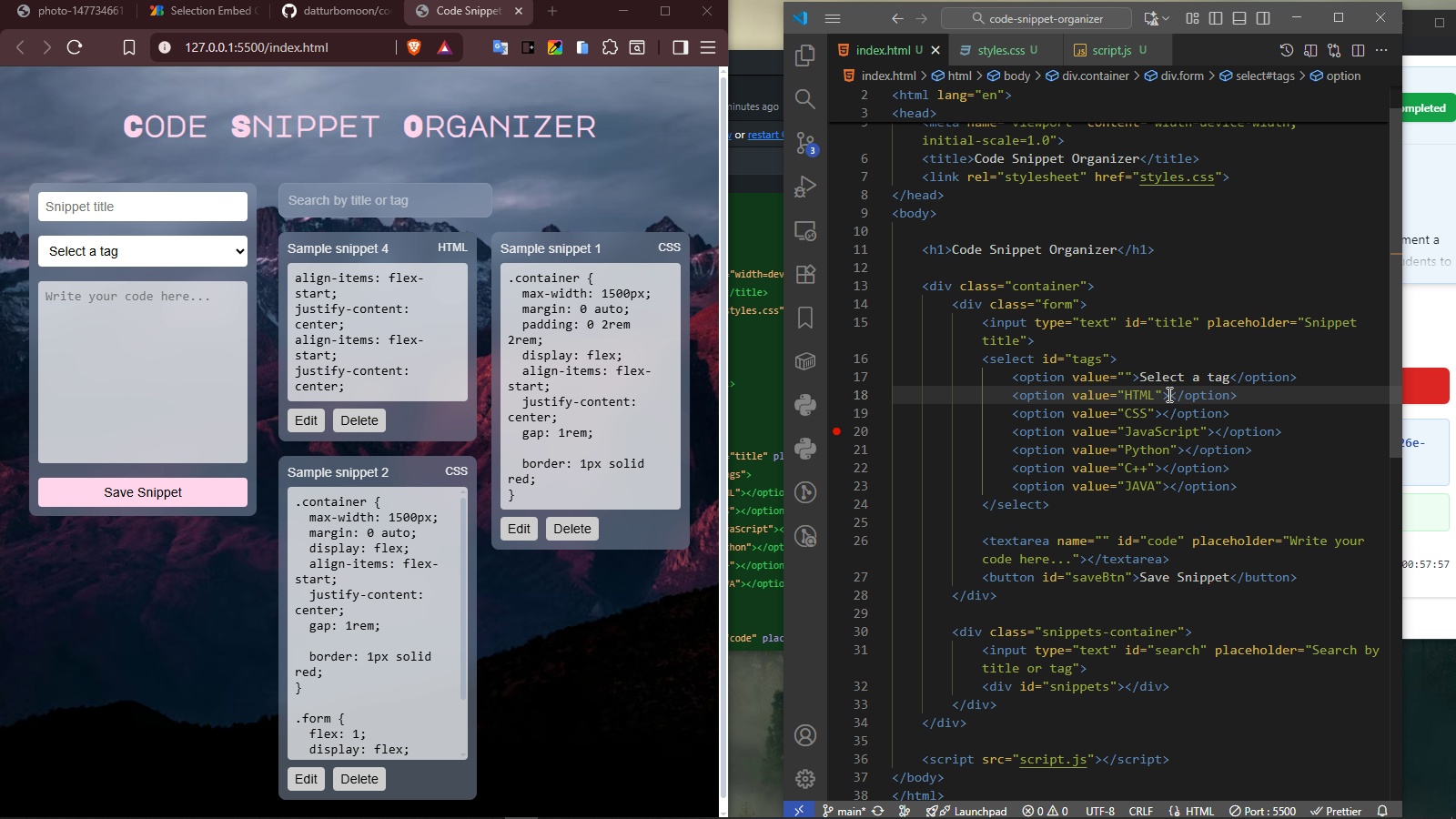 
key(Control+ControlLeft)
 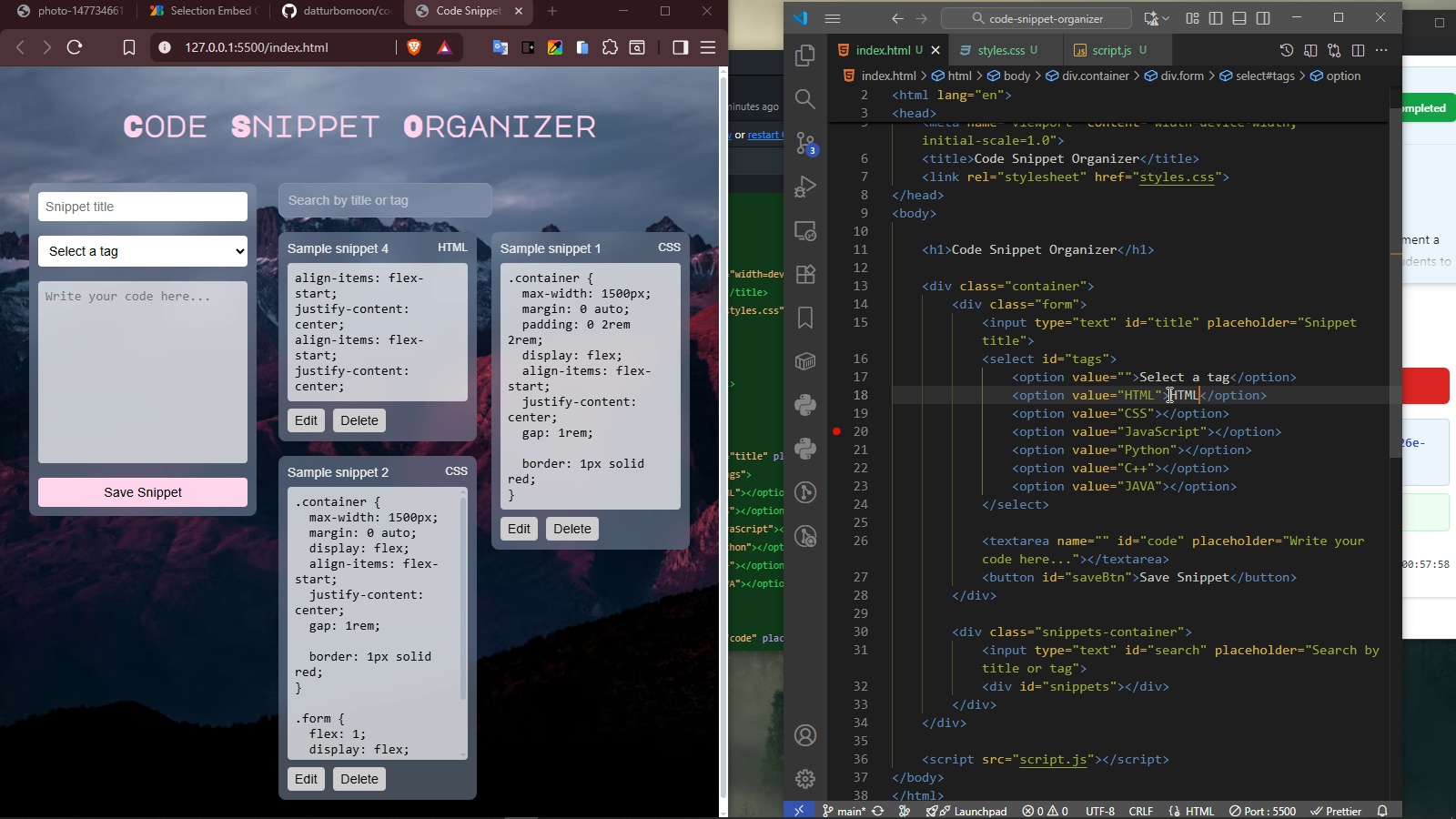 
key(Control+V)
 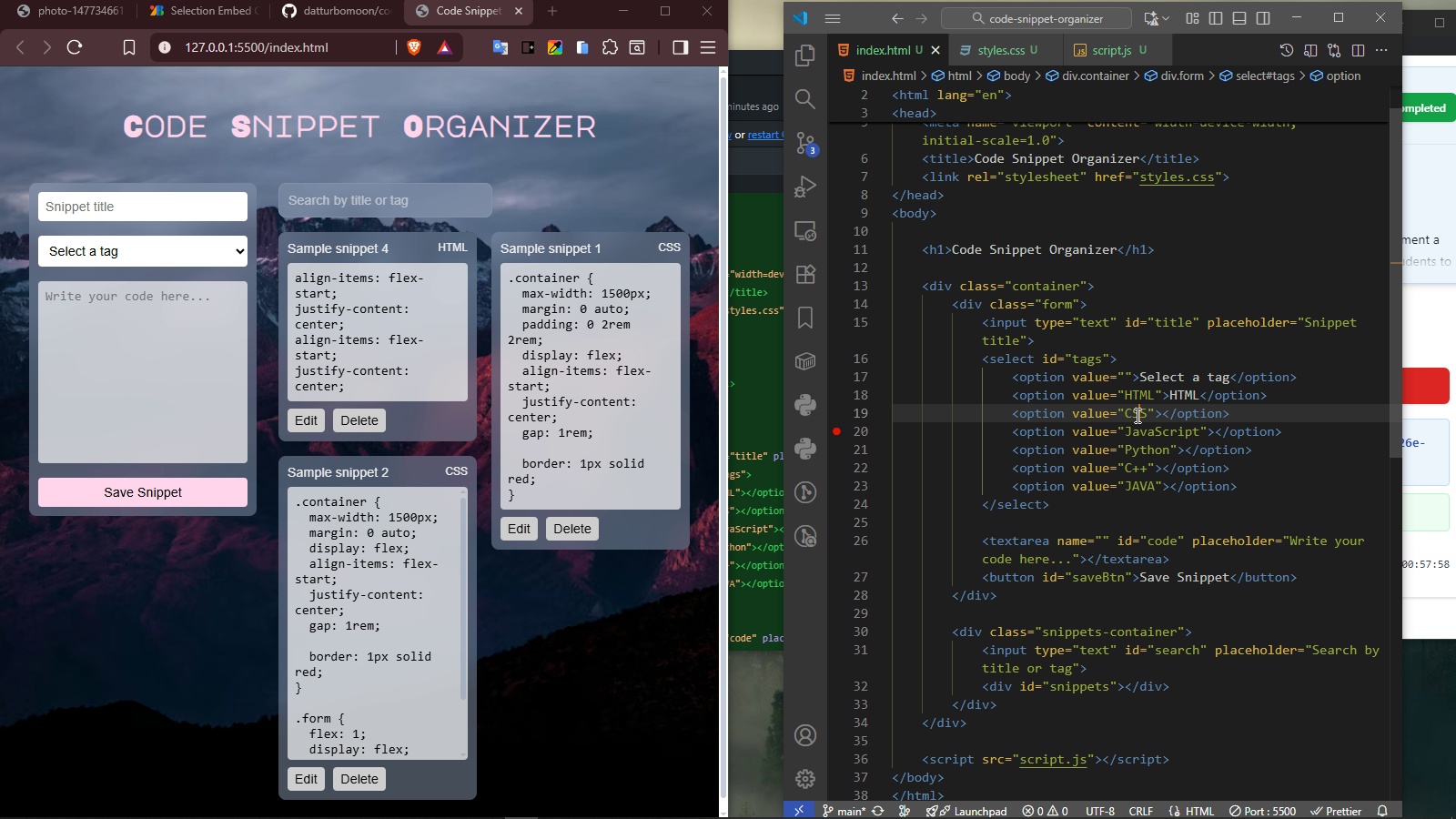 
double_click([1136, 415])
 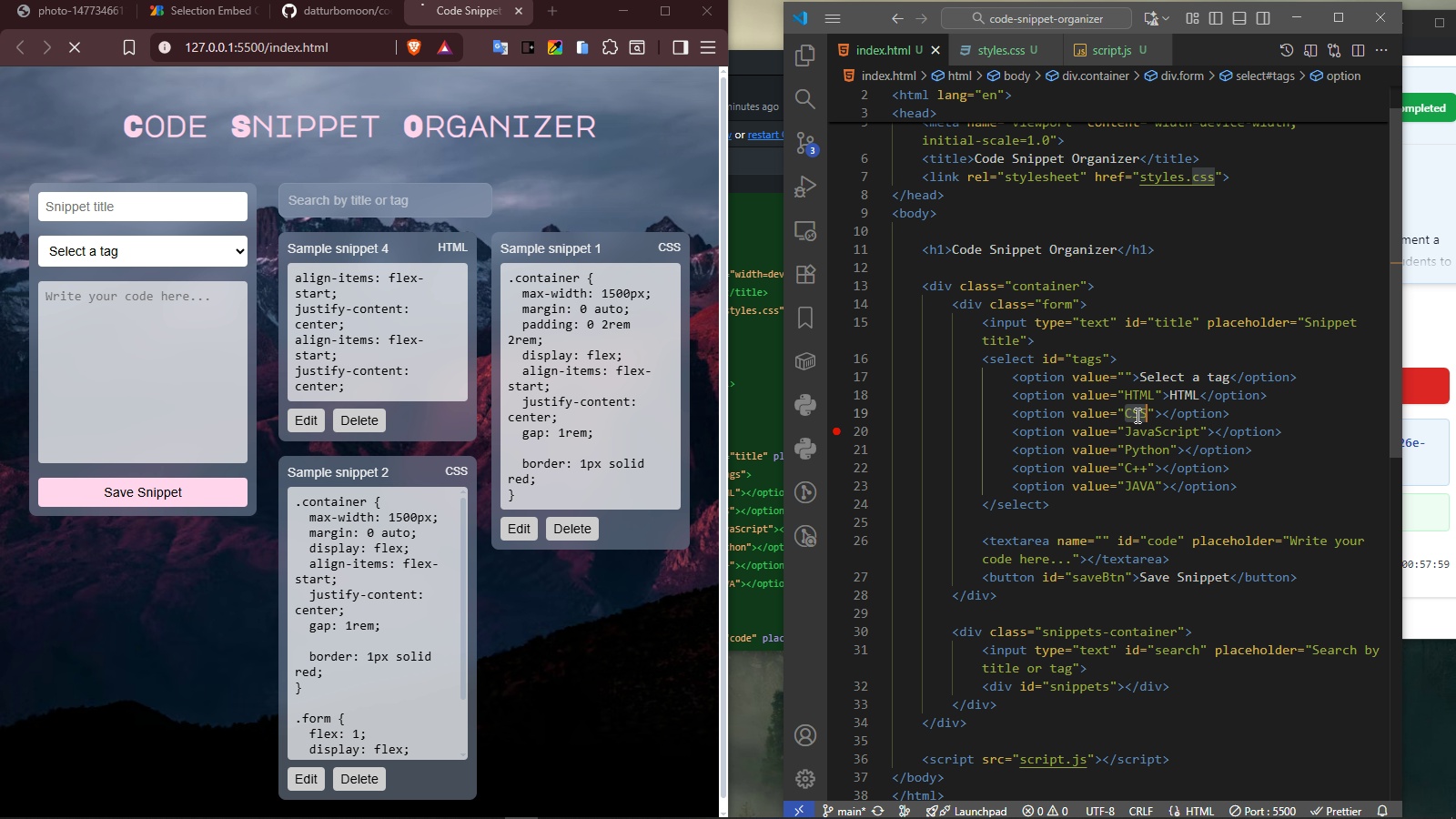 
key(Control+C)
 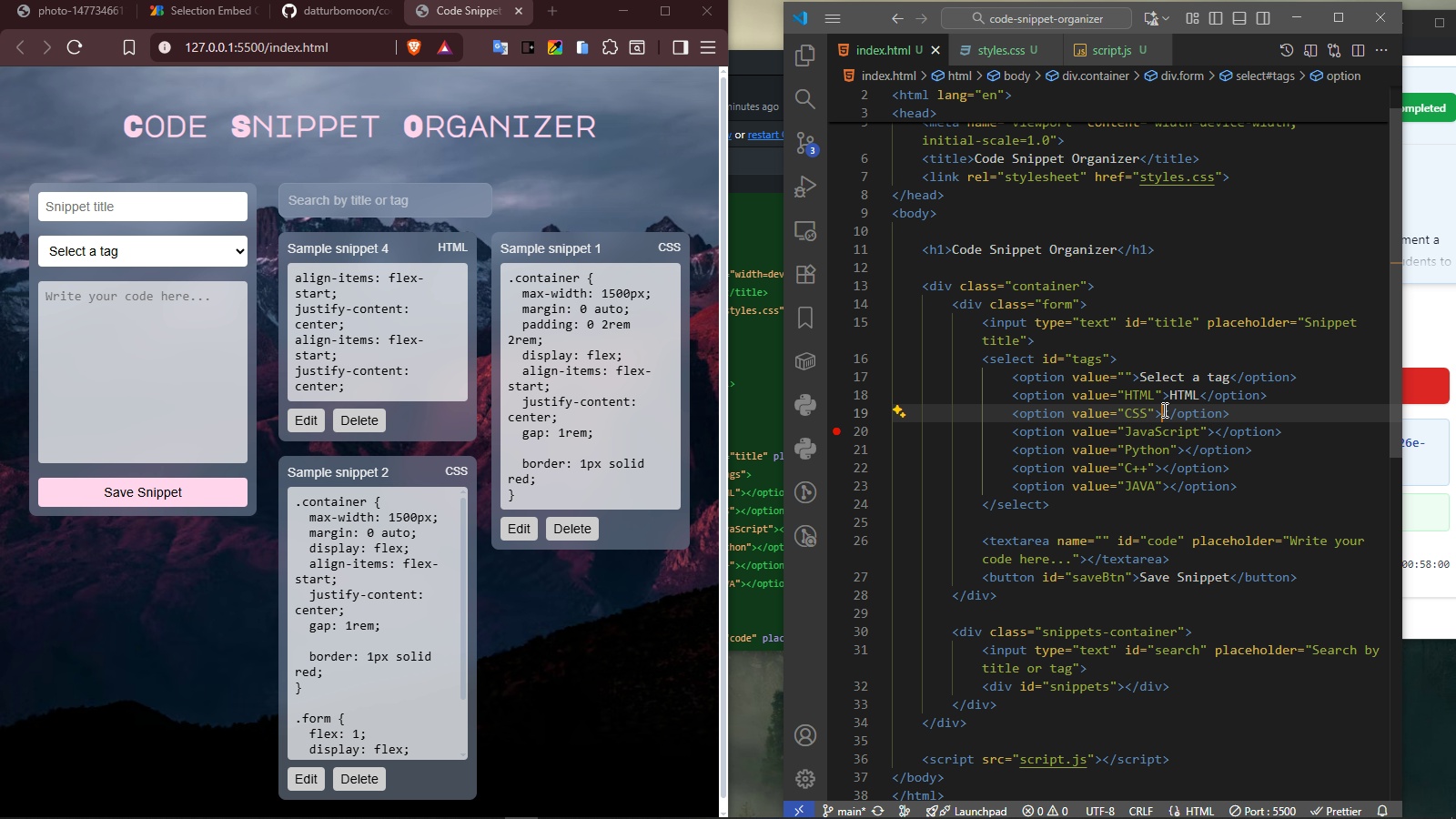 
left_click([1163, 410])
 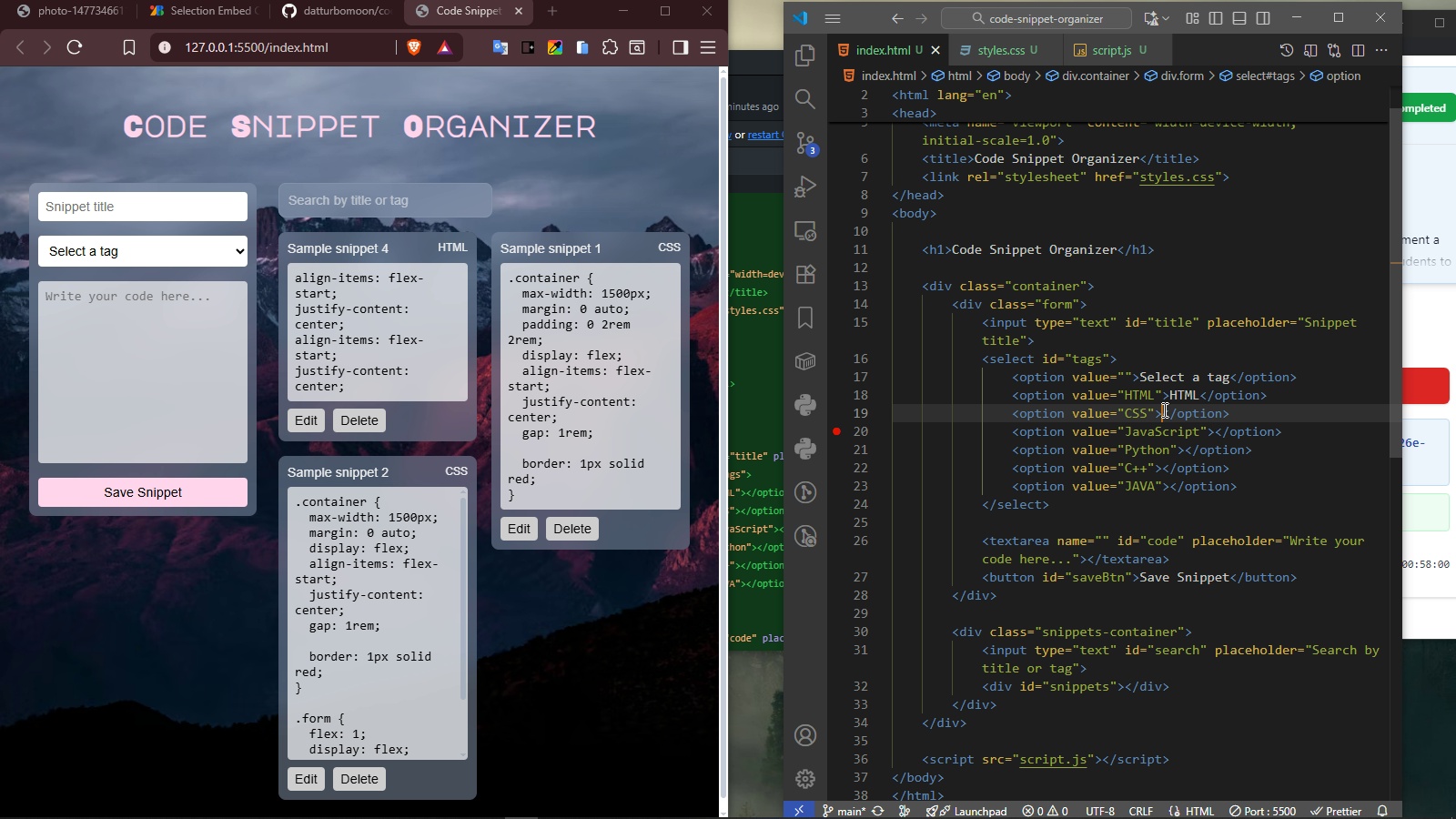 
key(Control+ControlLeft)
 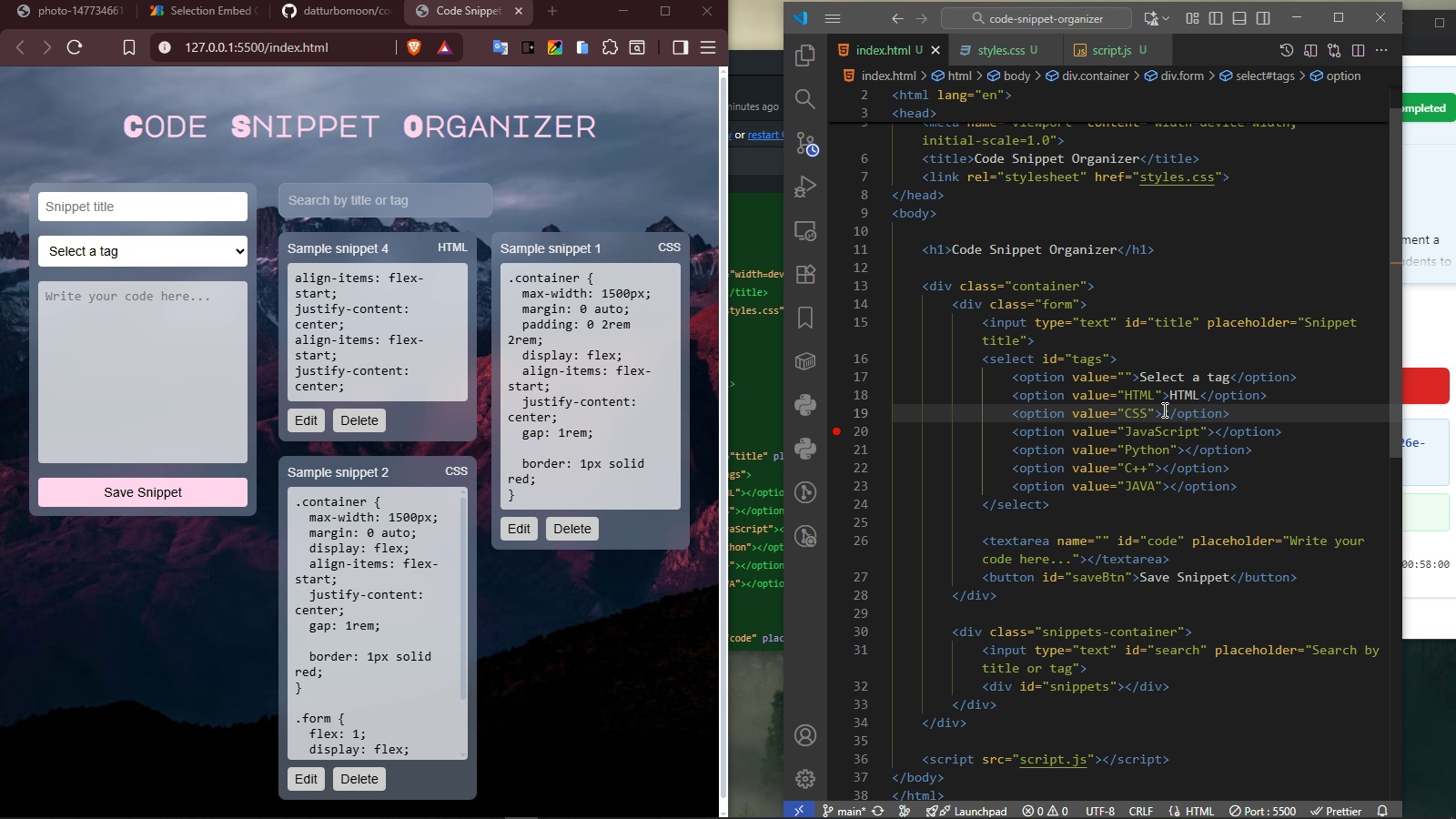 
key(Control+V)
 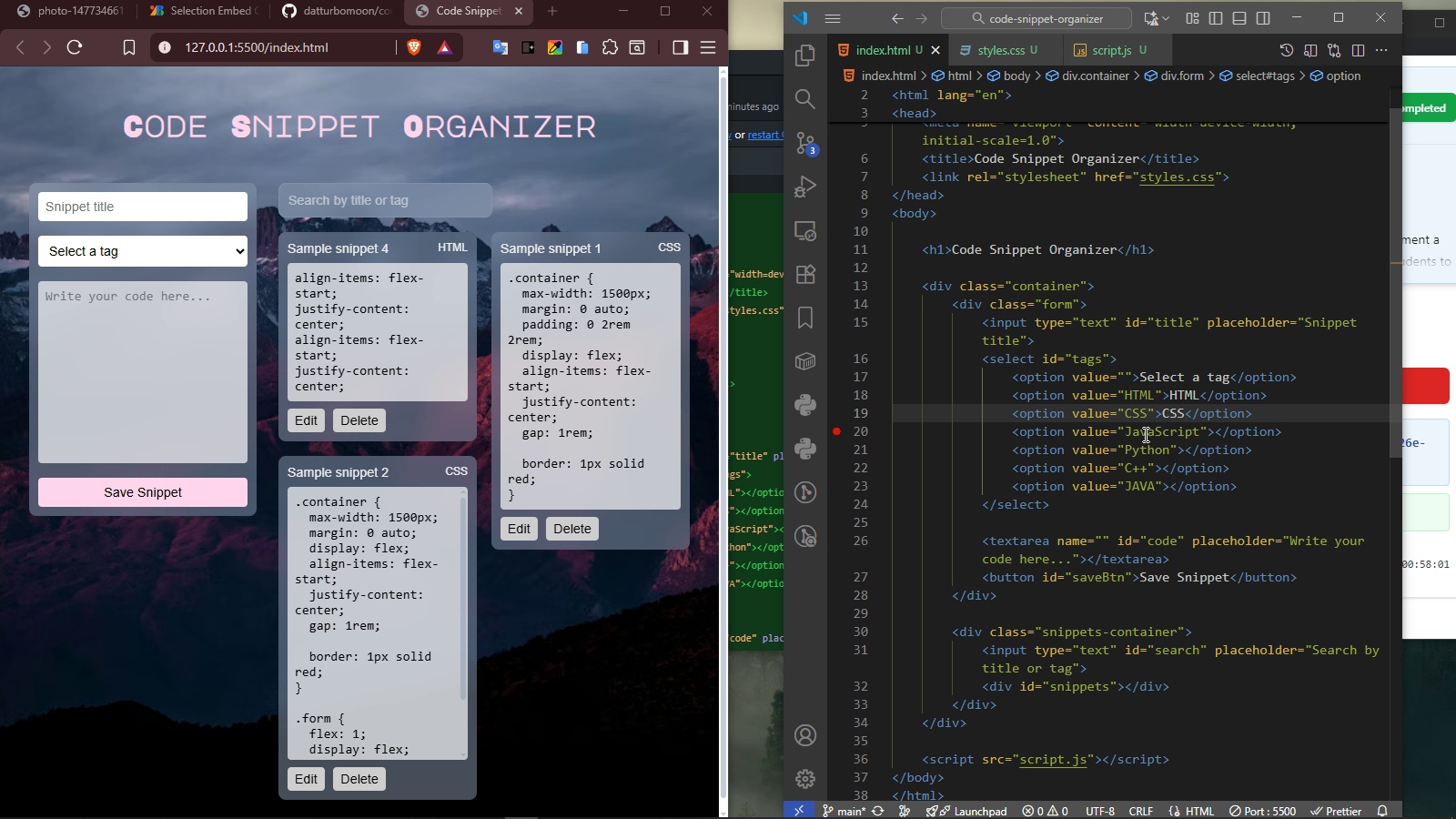 
double_click([1144, 434])
 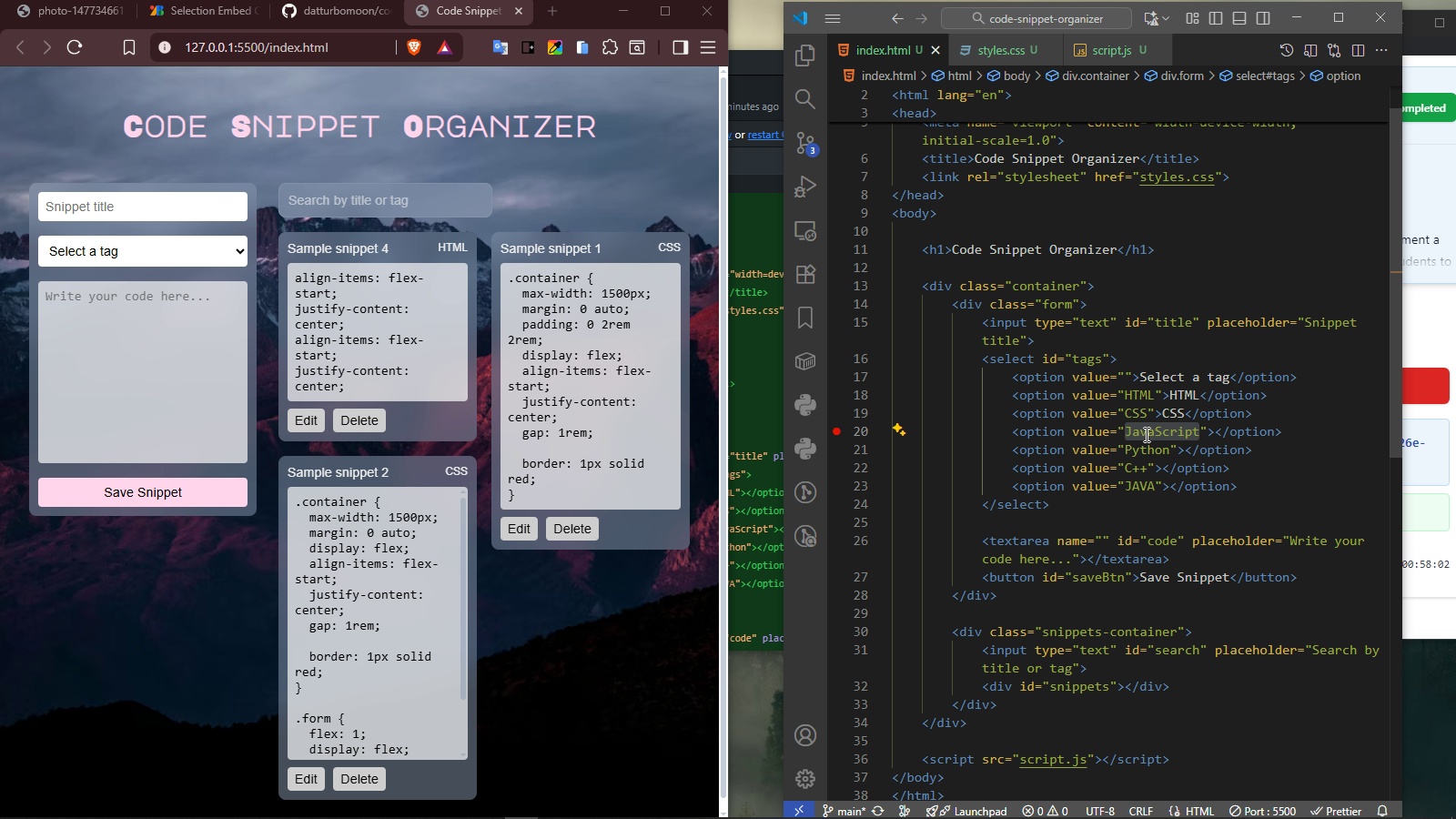 
key(Control+ControlLeft)
 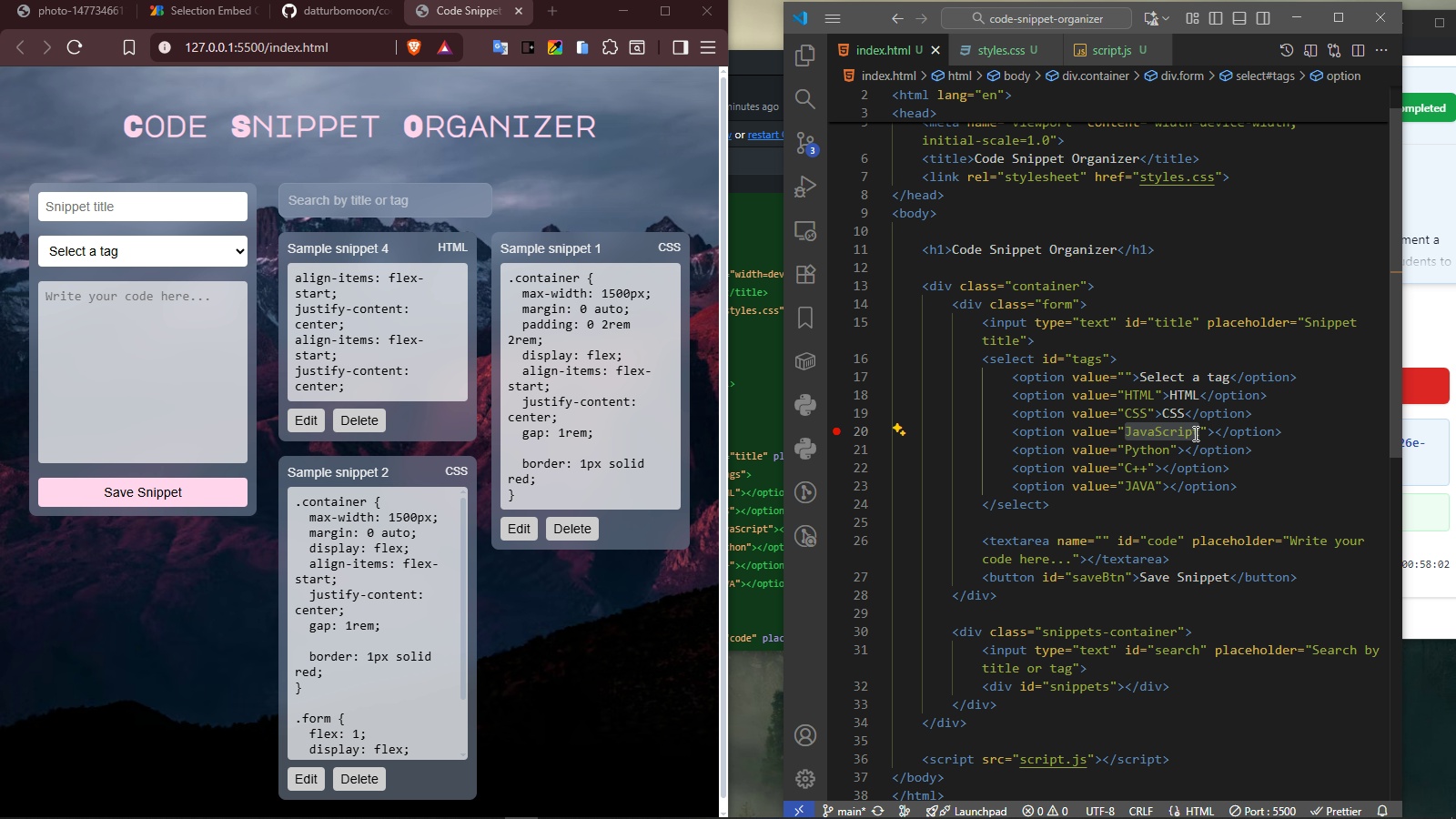 
key(Control+C)
 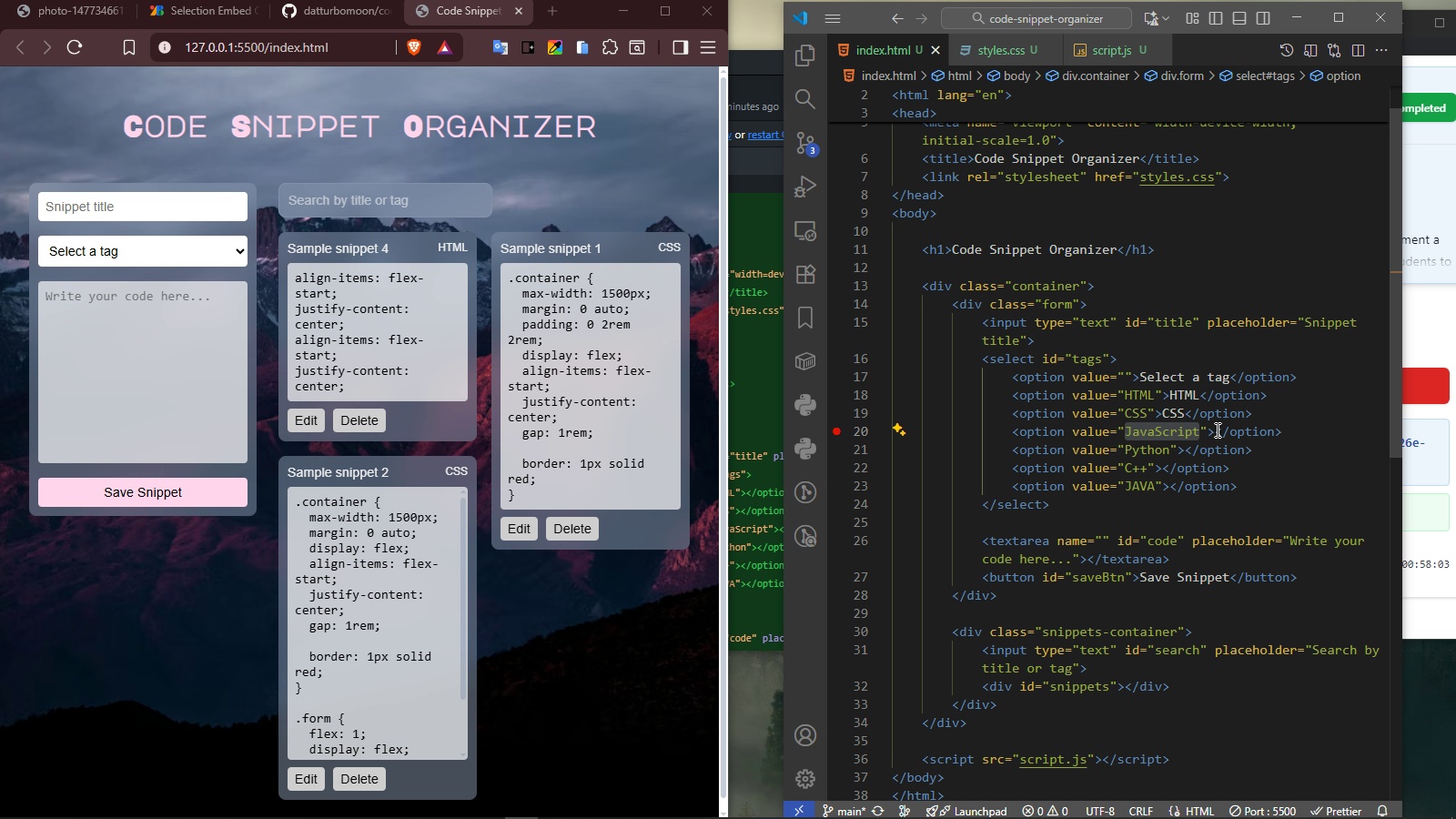 
left_click([1216, 430])
 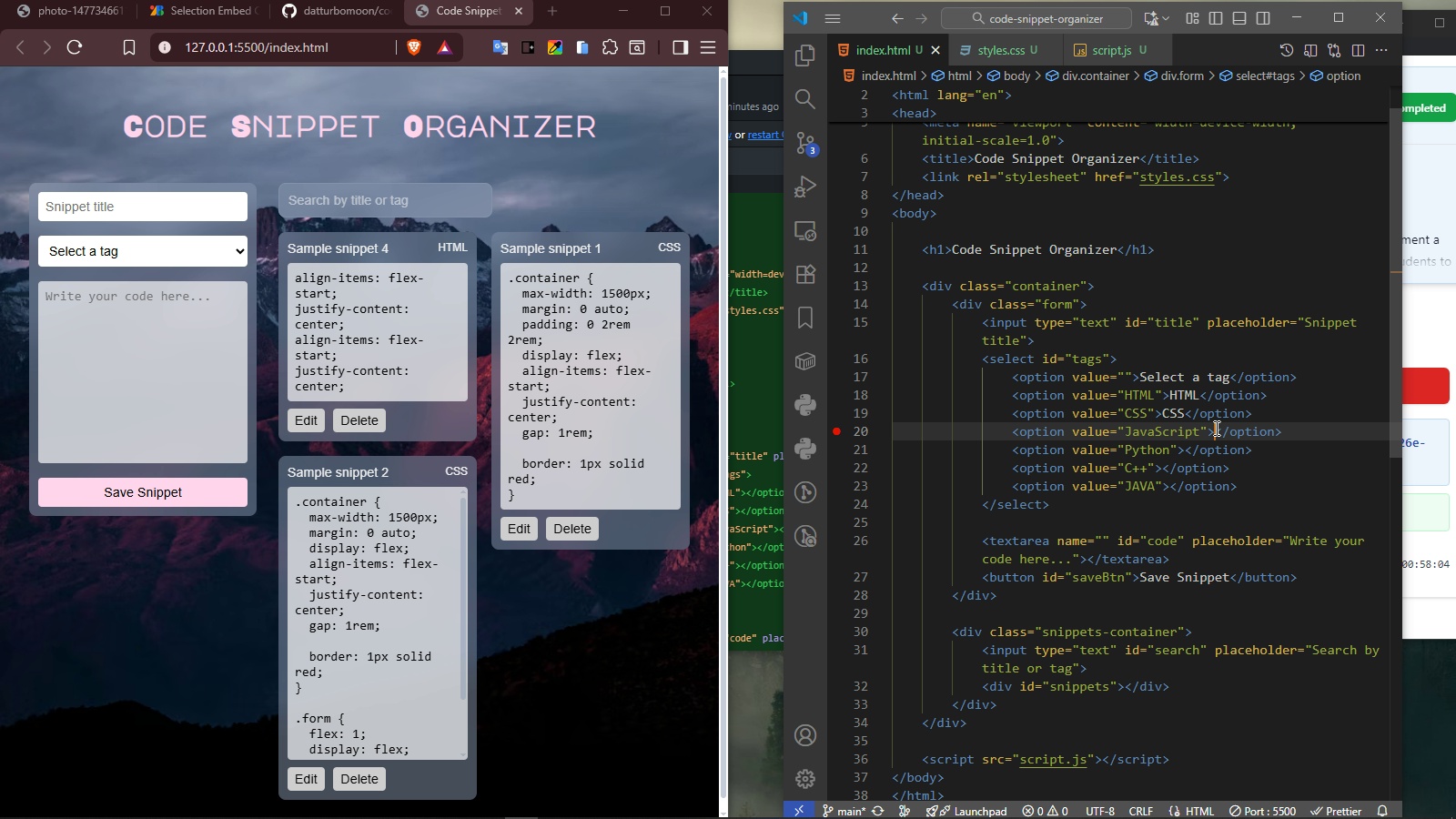 
key(Control+ControlLeft)
 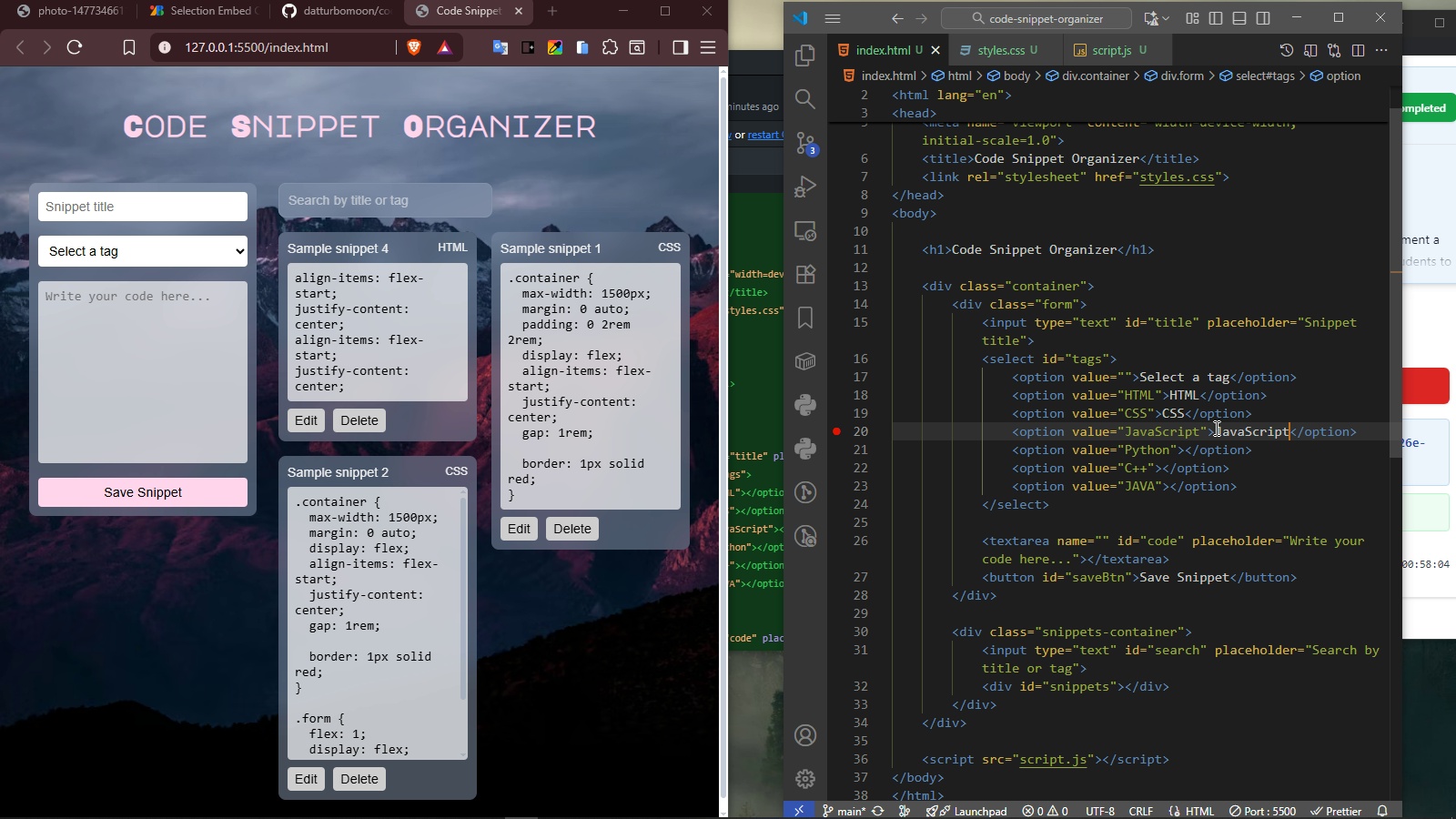 
key(Control+V)
 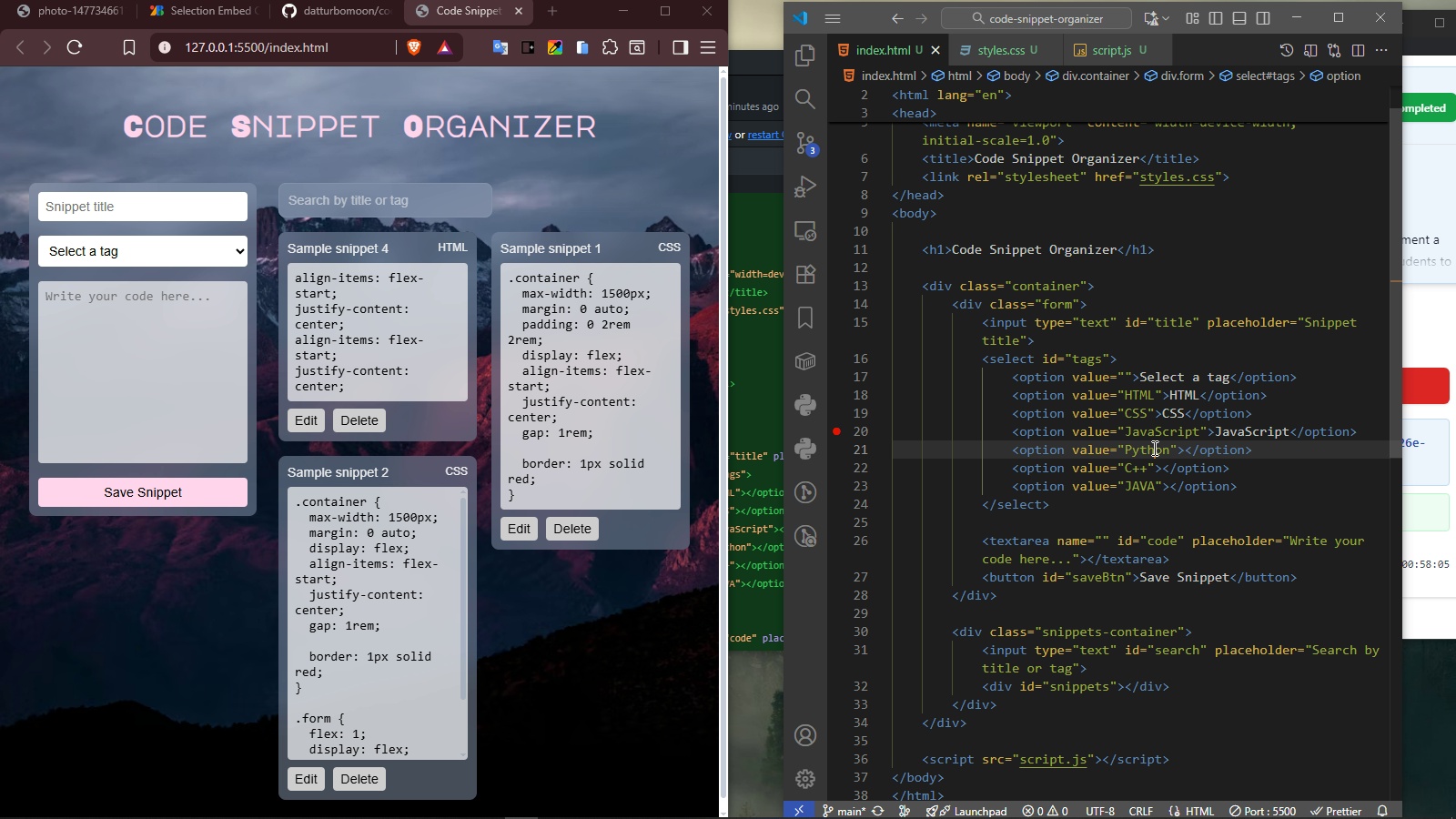 
double_click([1153, 448])
 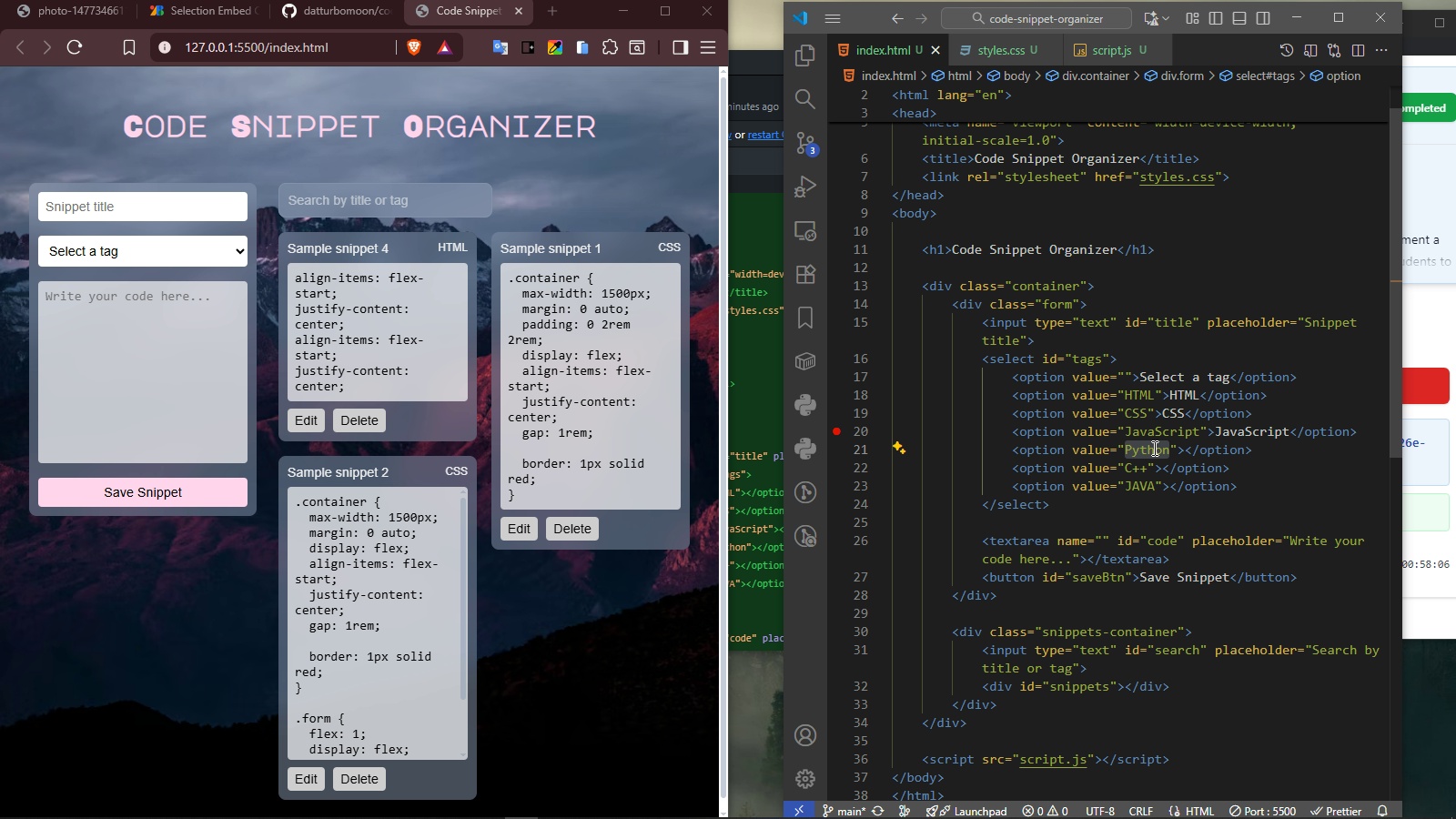 
key(Control+ControlLeft)
 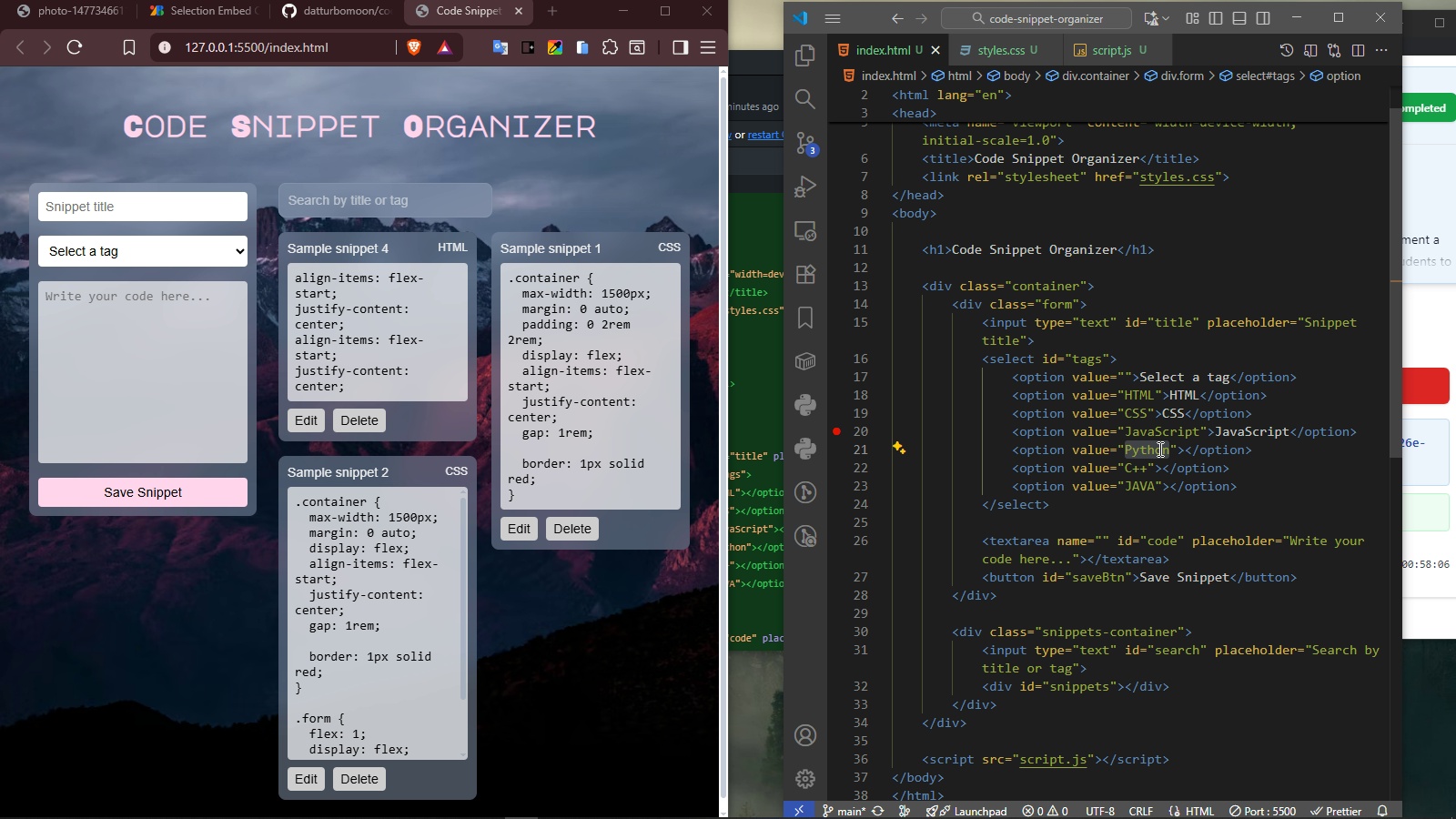 
key(Control+C)
 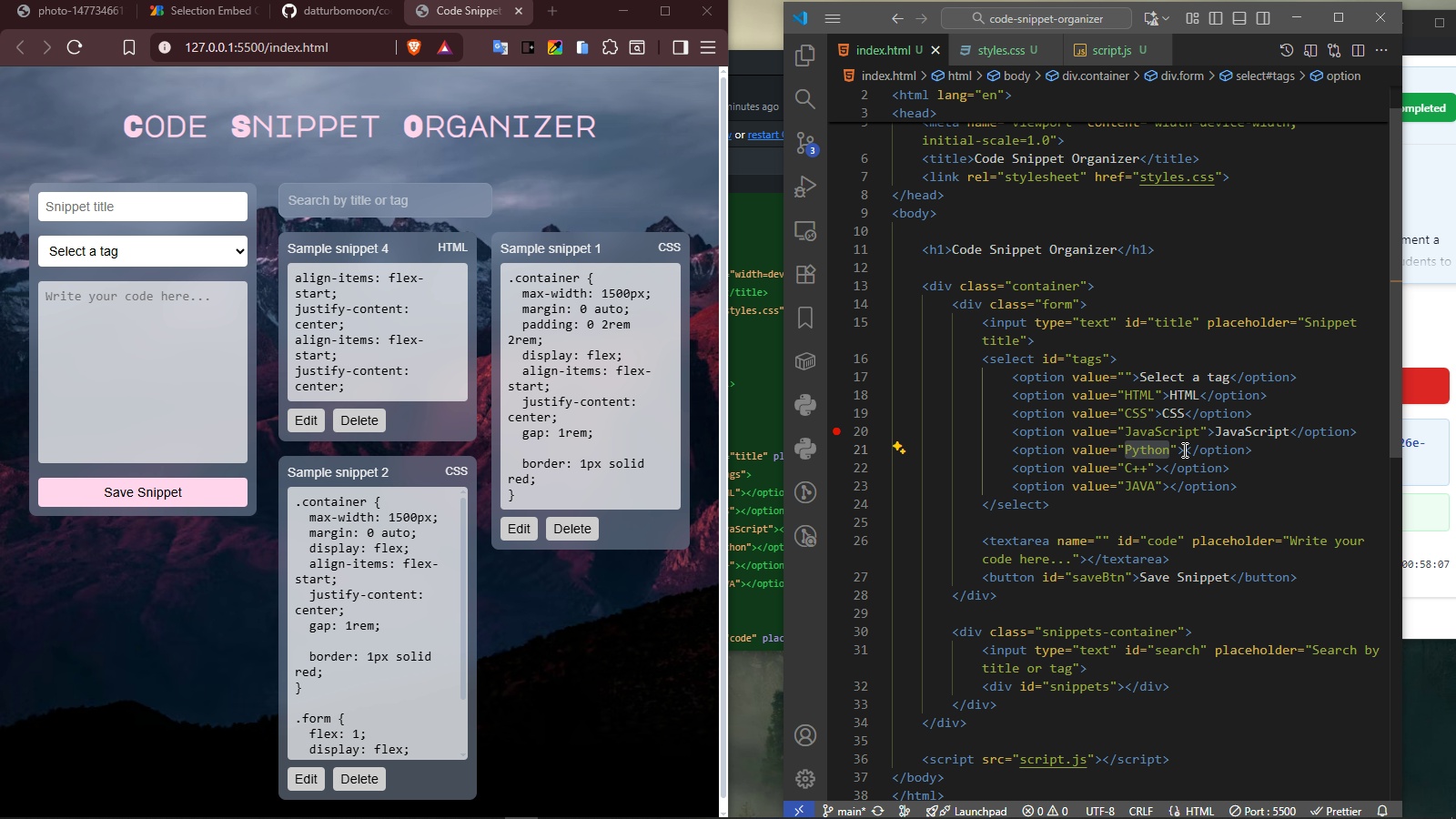 
left_click([1183, 450])
 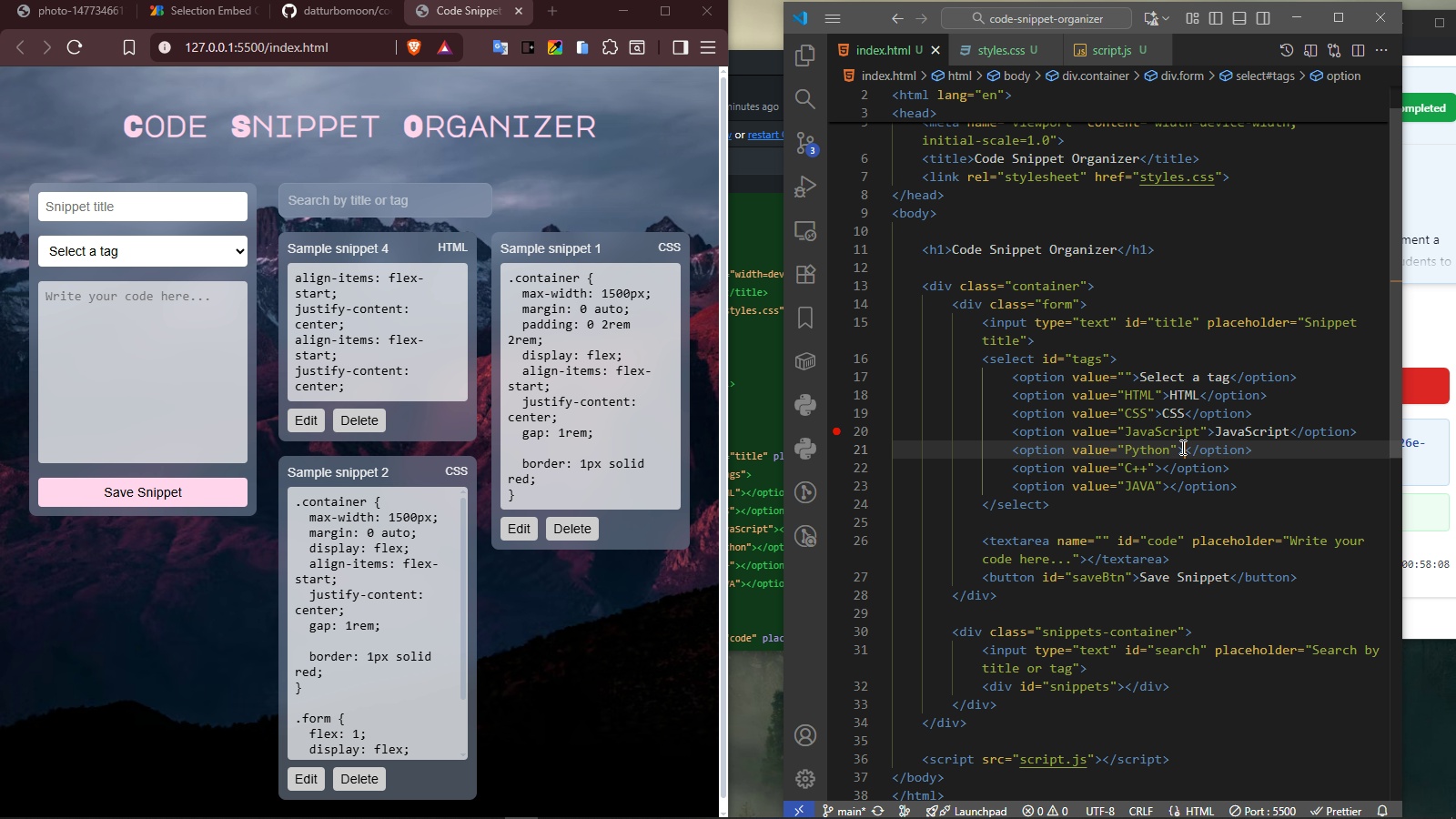 
key(Control+ControlLeft)
 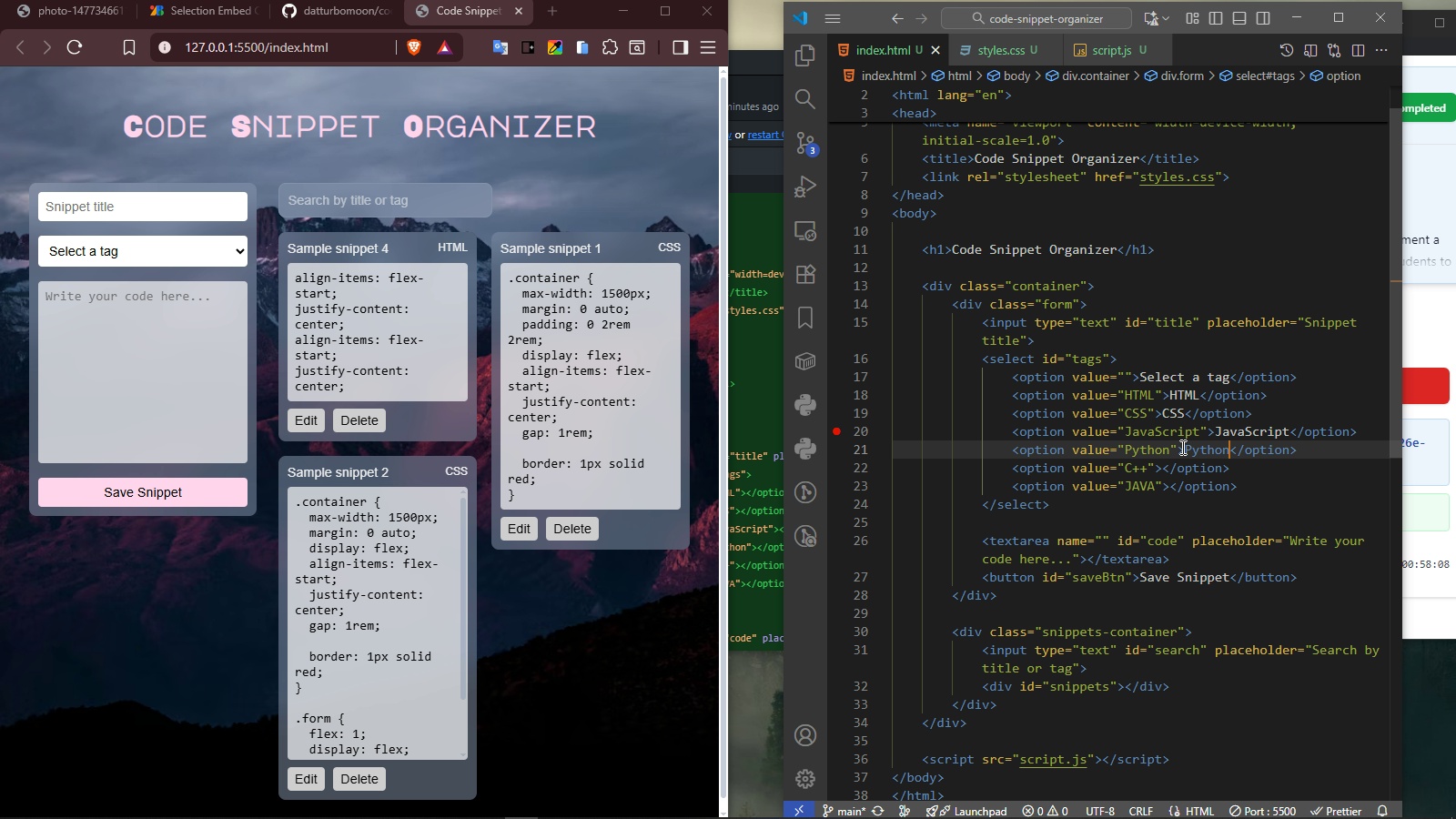 
key(Control+V)
 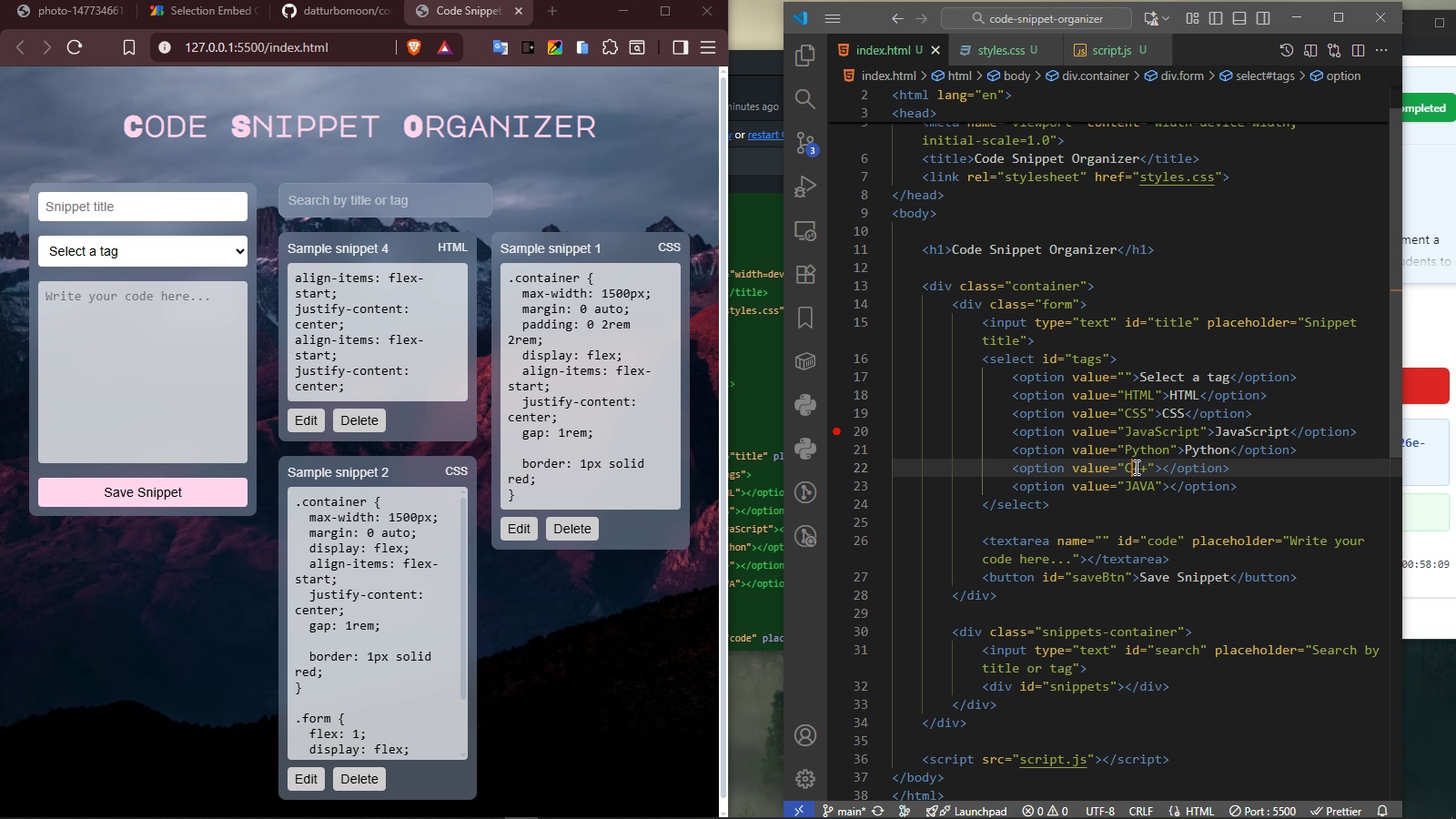 
double_click([1135, 467])
 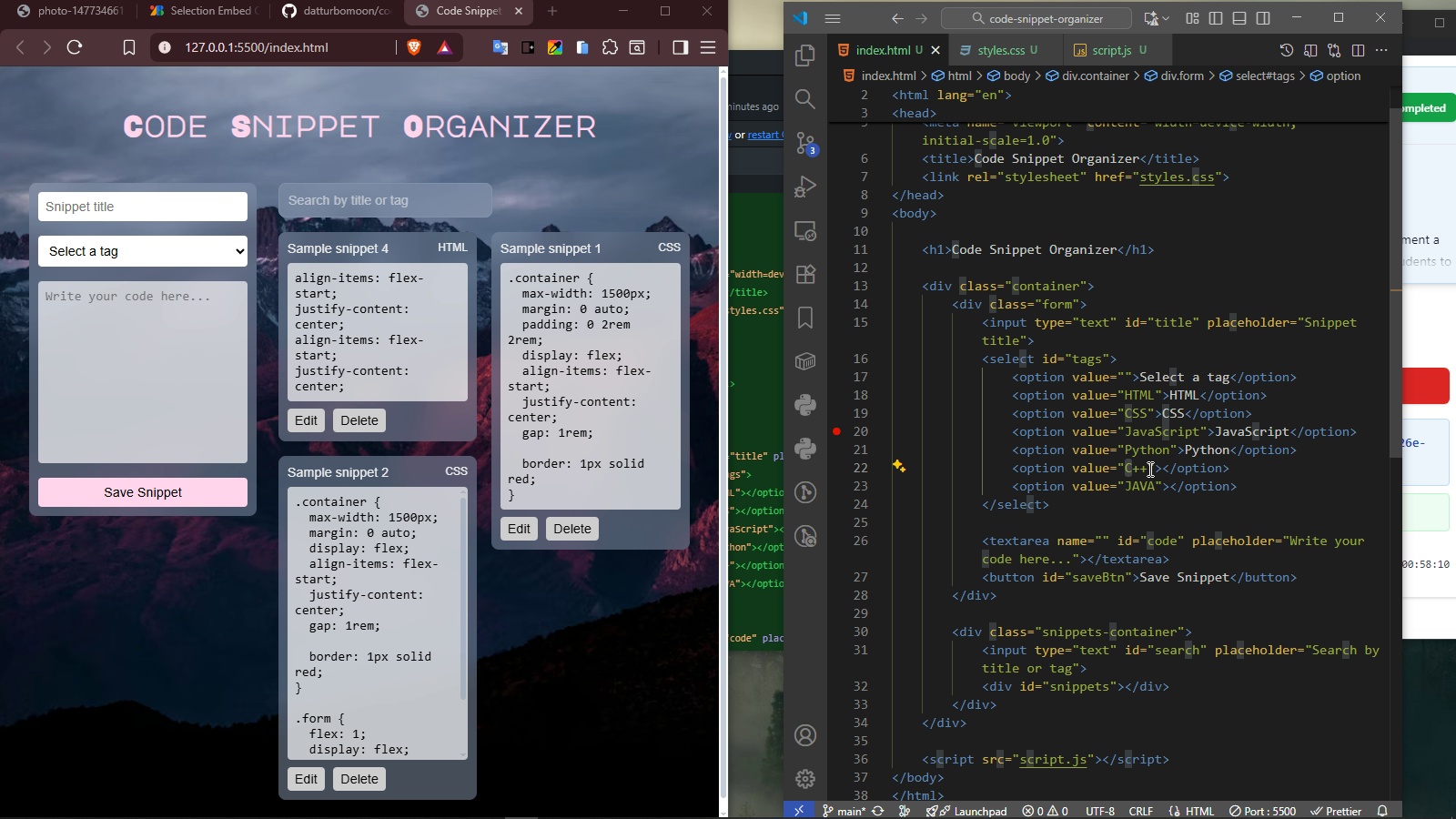 
left_click_drag(start_coordinate=[1148, 469], to_coordinate=[1125, 469])
 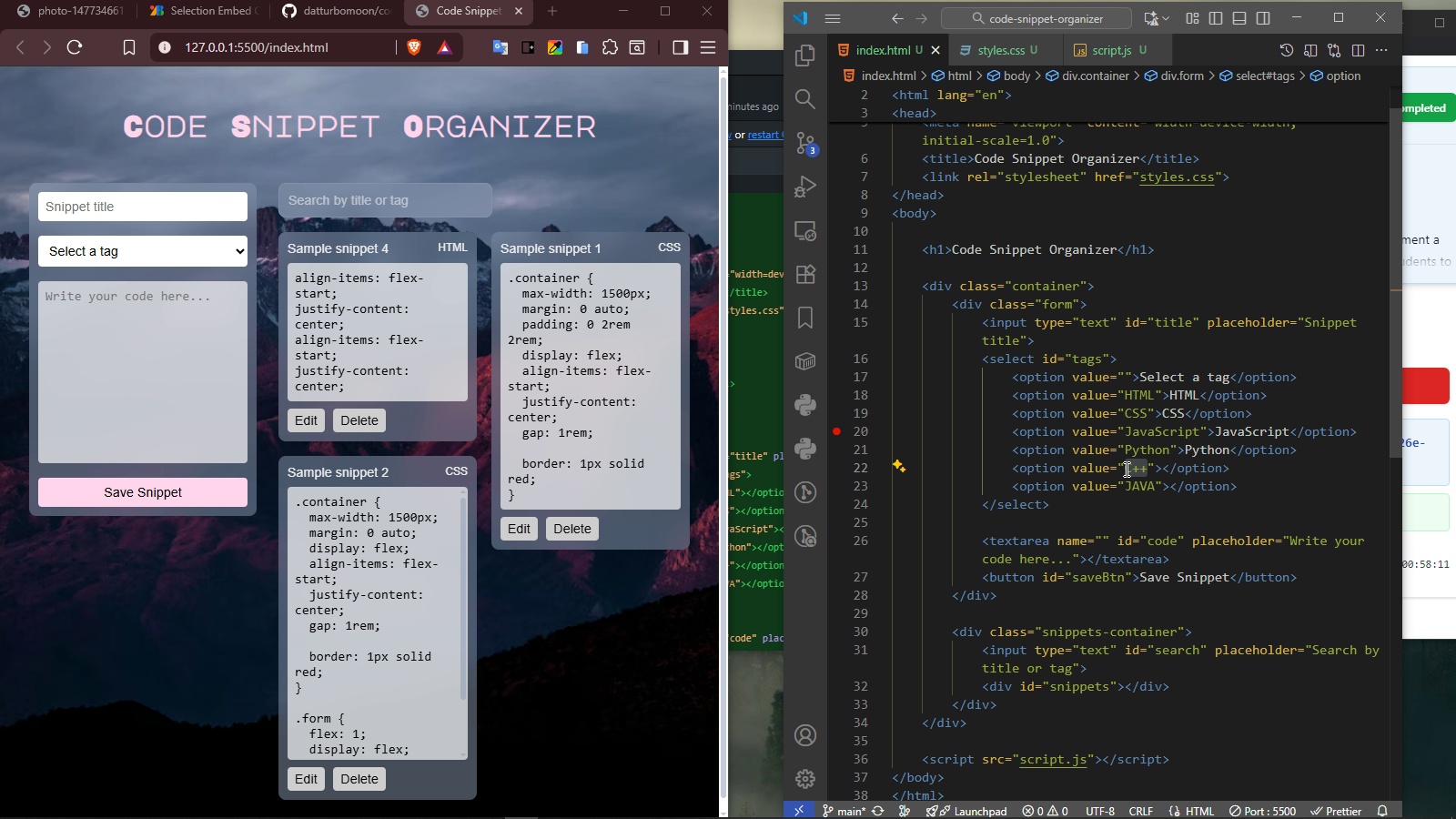 
key(Control+ControlLeft)
 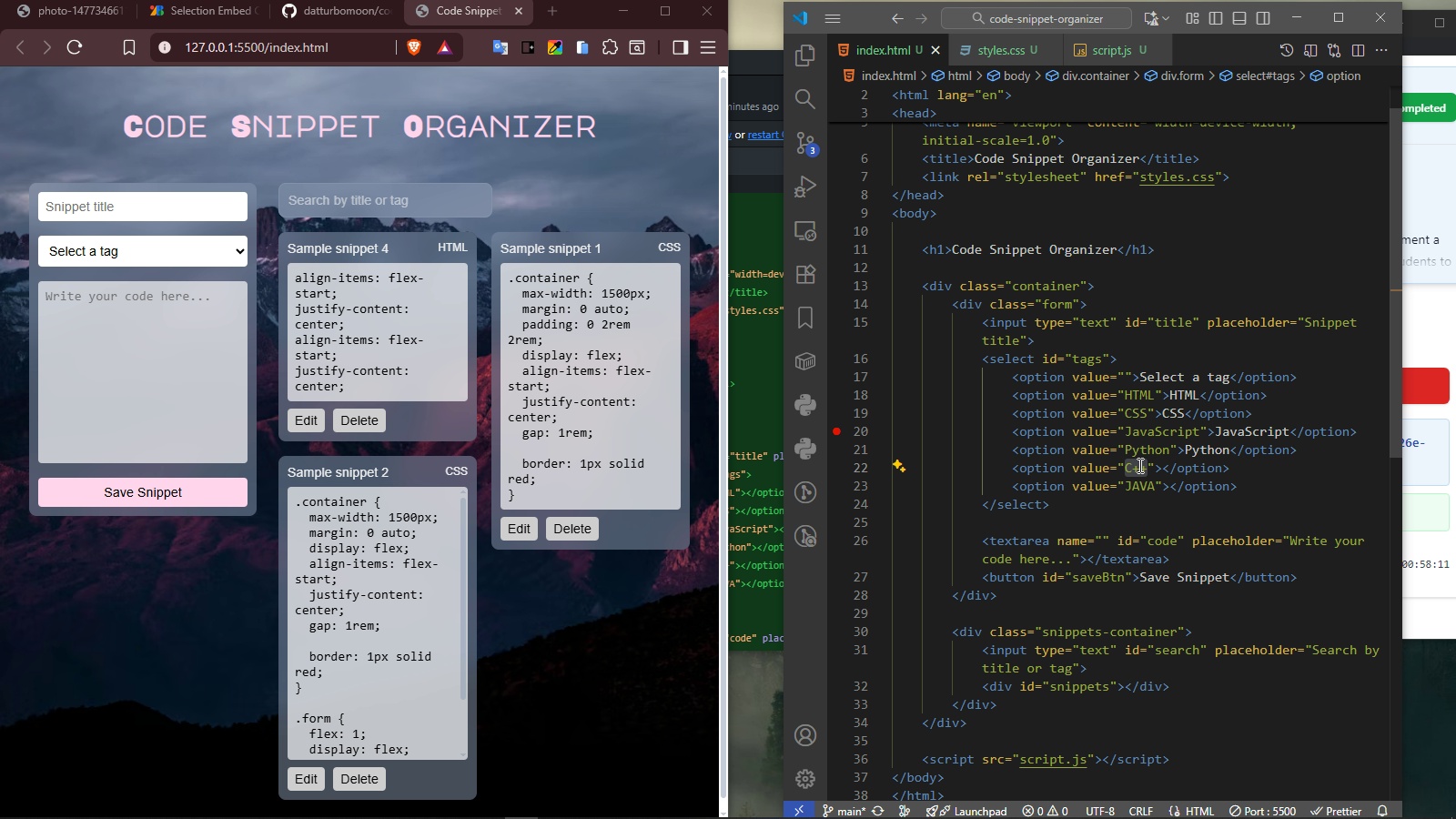 
key(Control+C)
 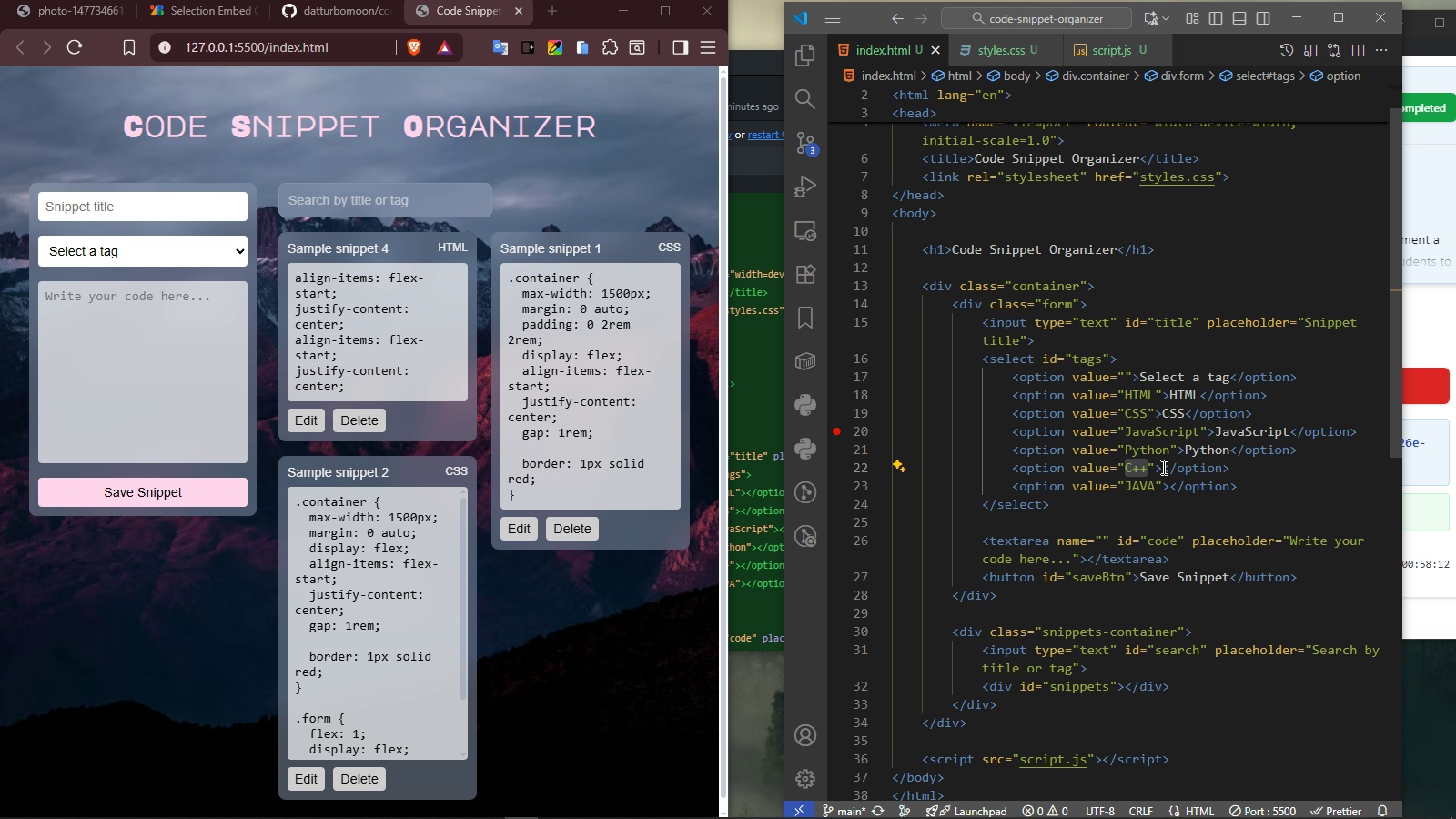 
left_click([1162, 467])
 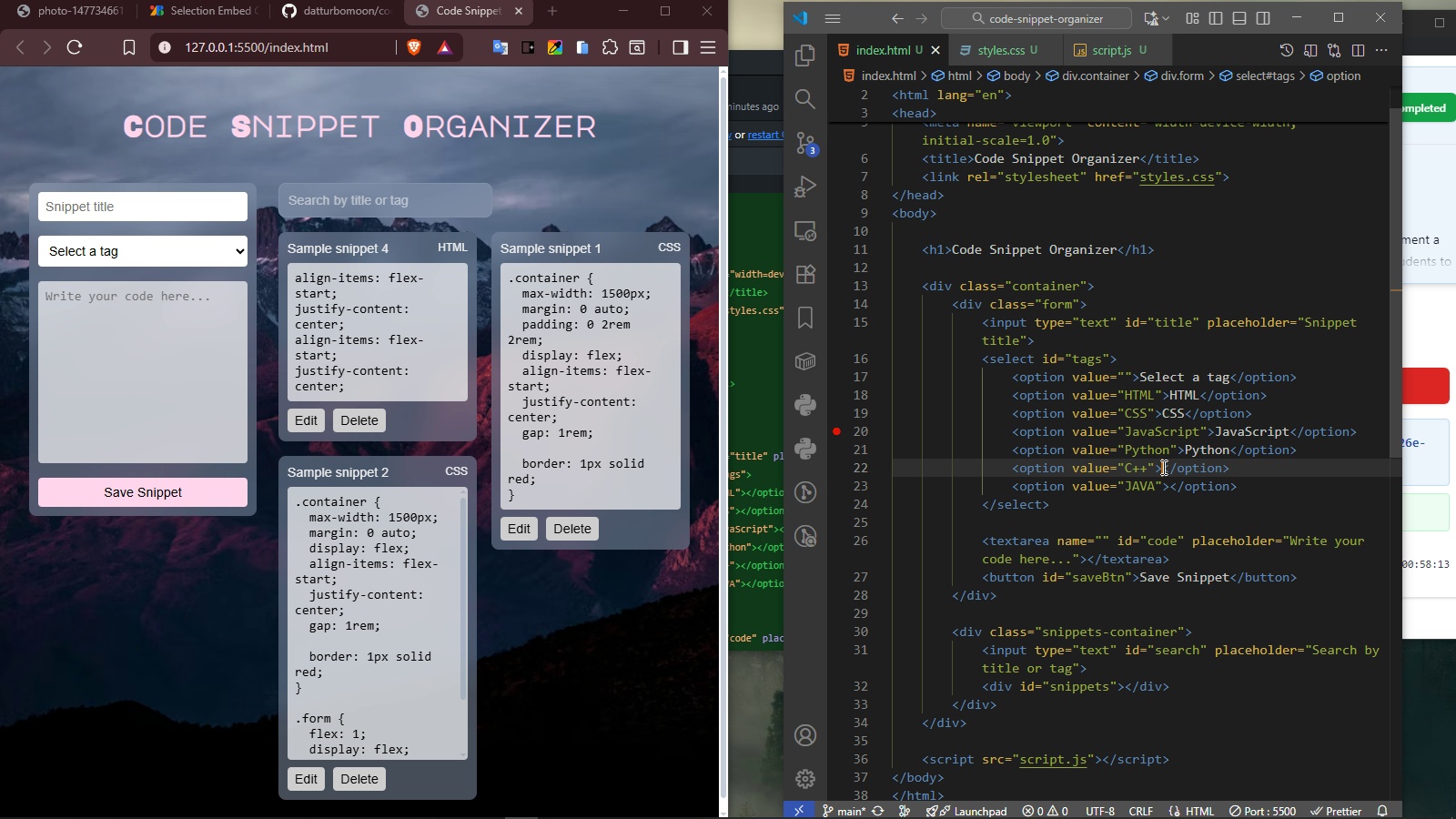 
key(Control+ControlLeft)
 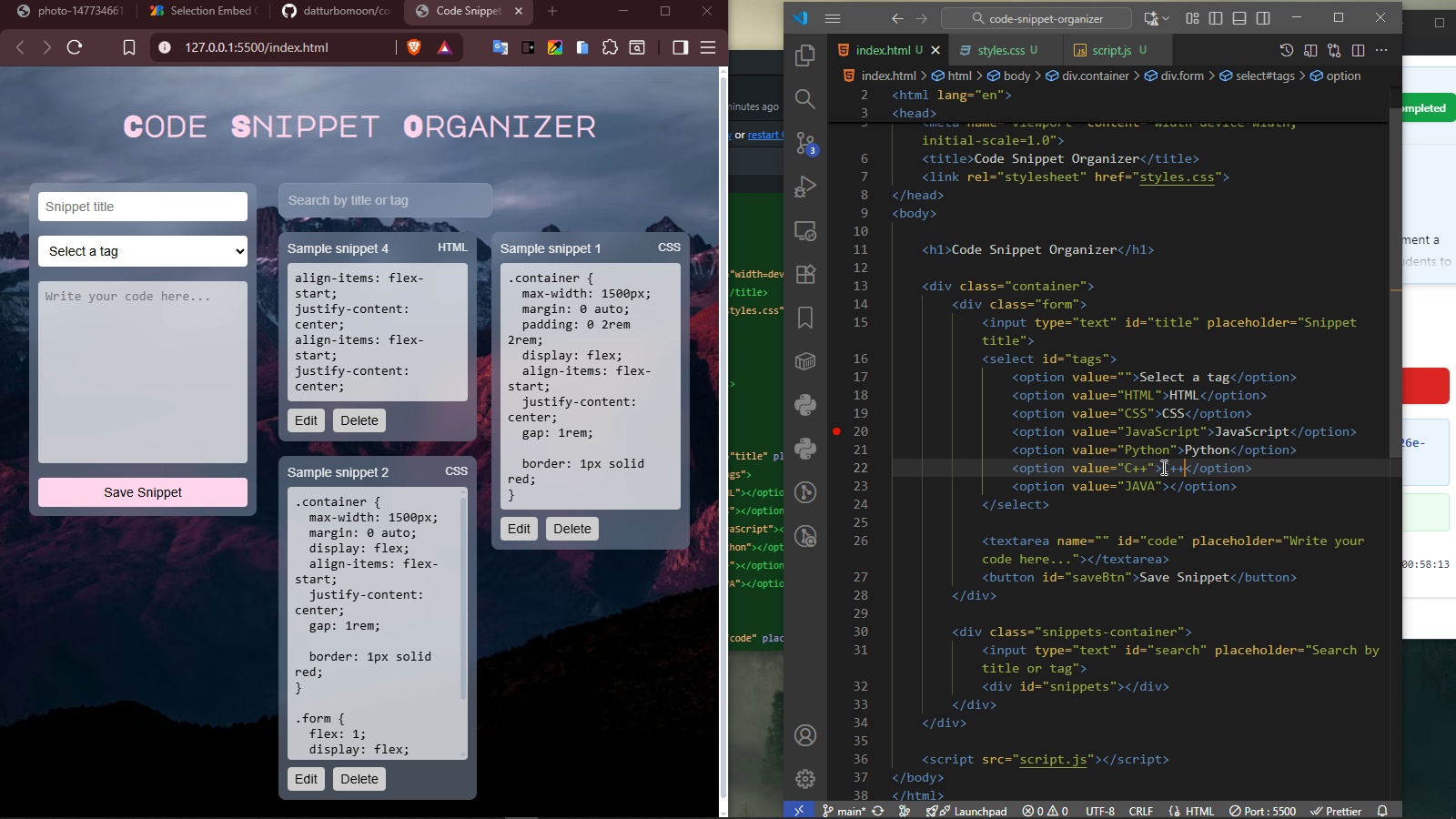 
key(Control+V)
 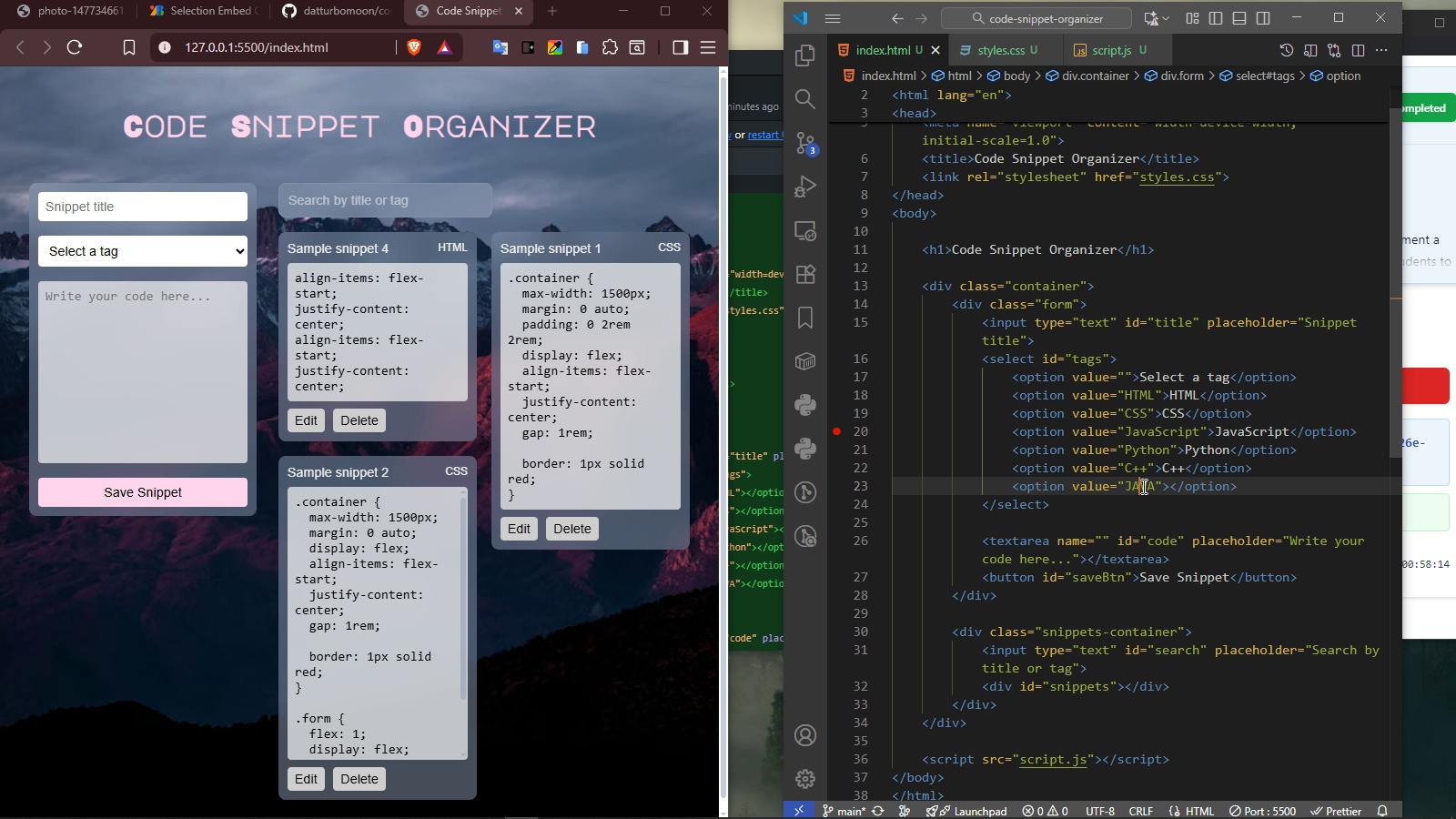 
double_click([1142, 486])
 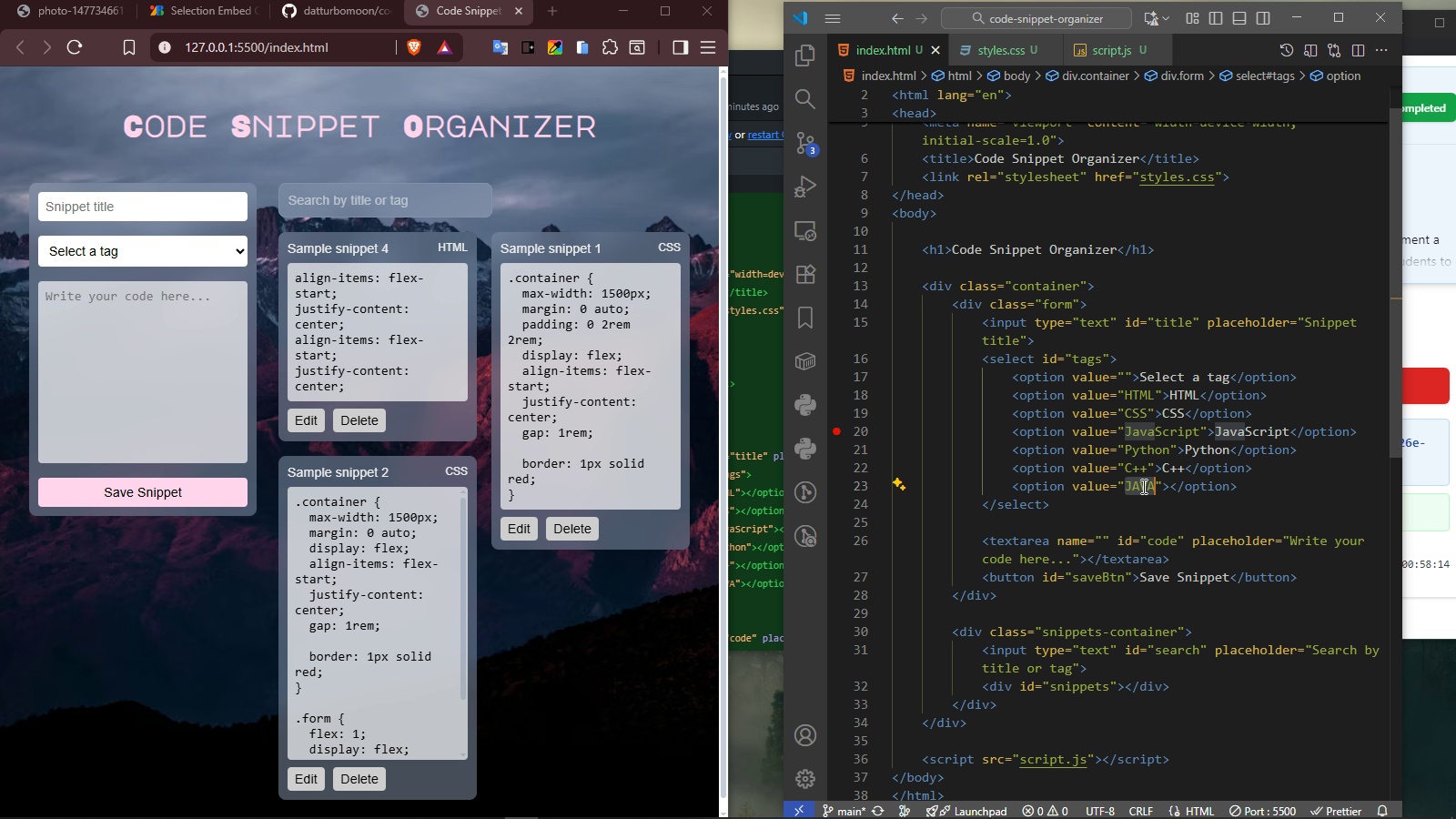 
key(Control+ControlLeft)
 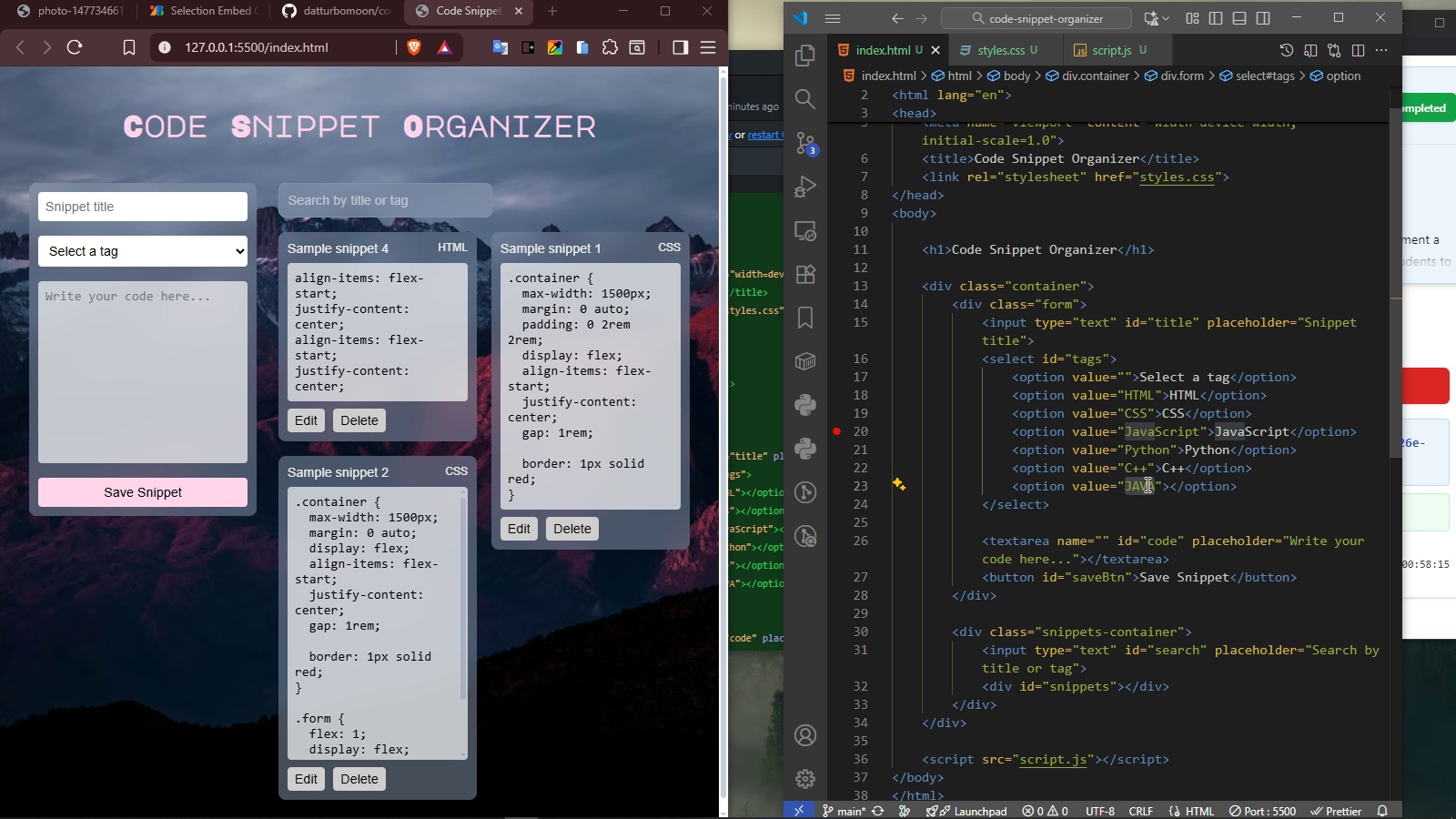 
key(Control+C)
 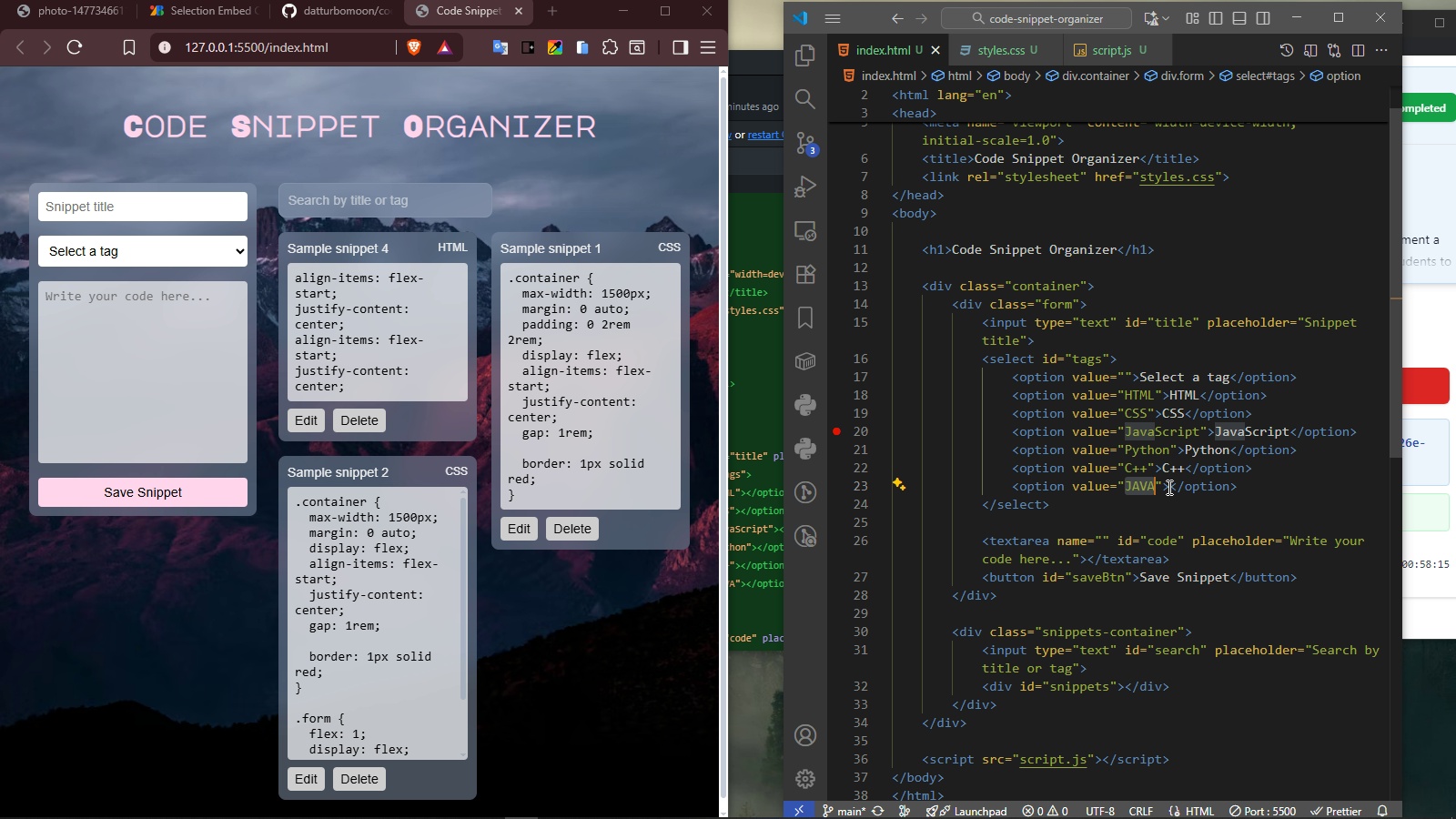 
left_click([1167, 487])
 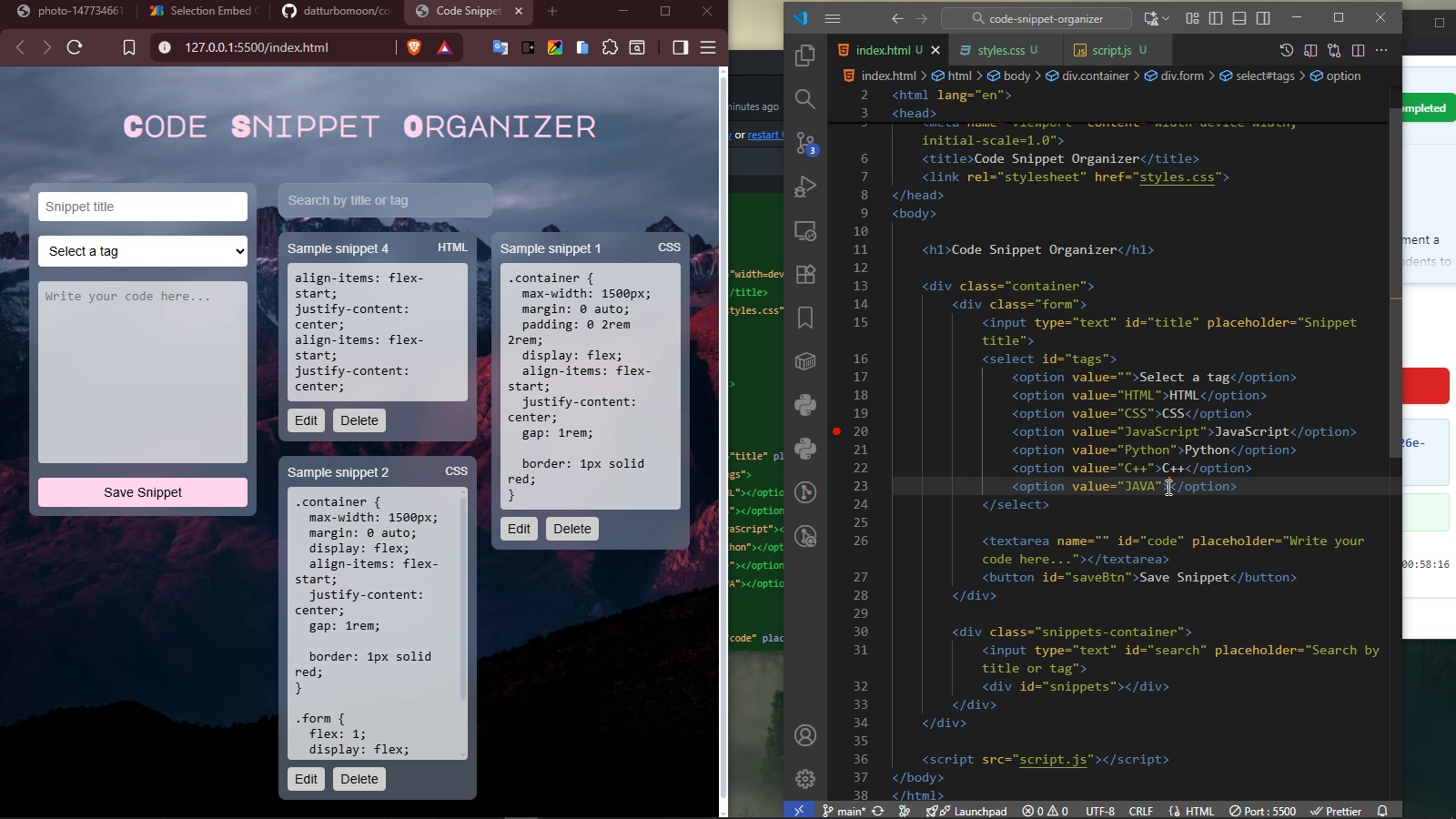 
key(Control+V)
 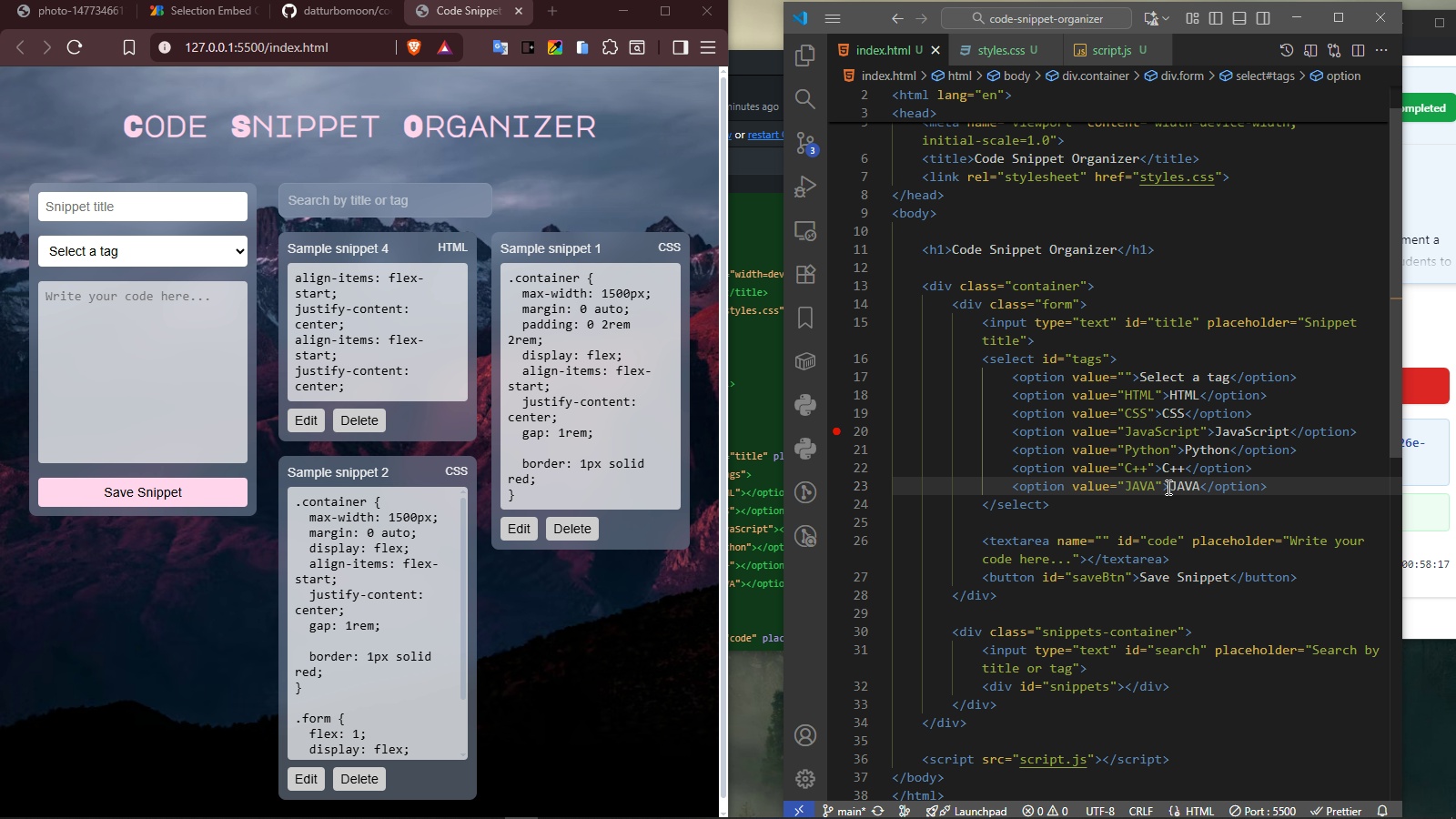 
key(Control+S)
 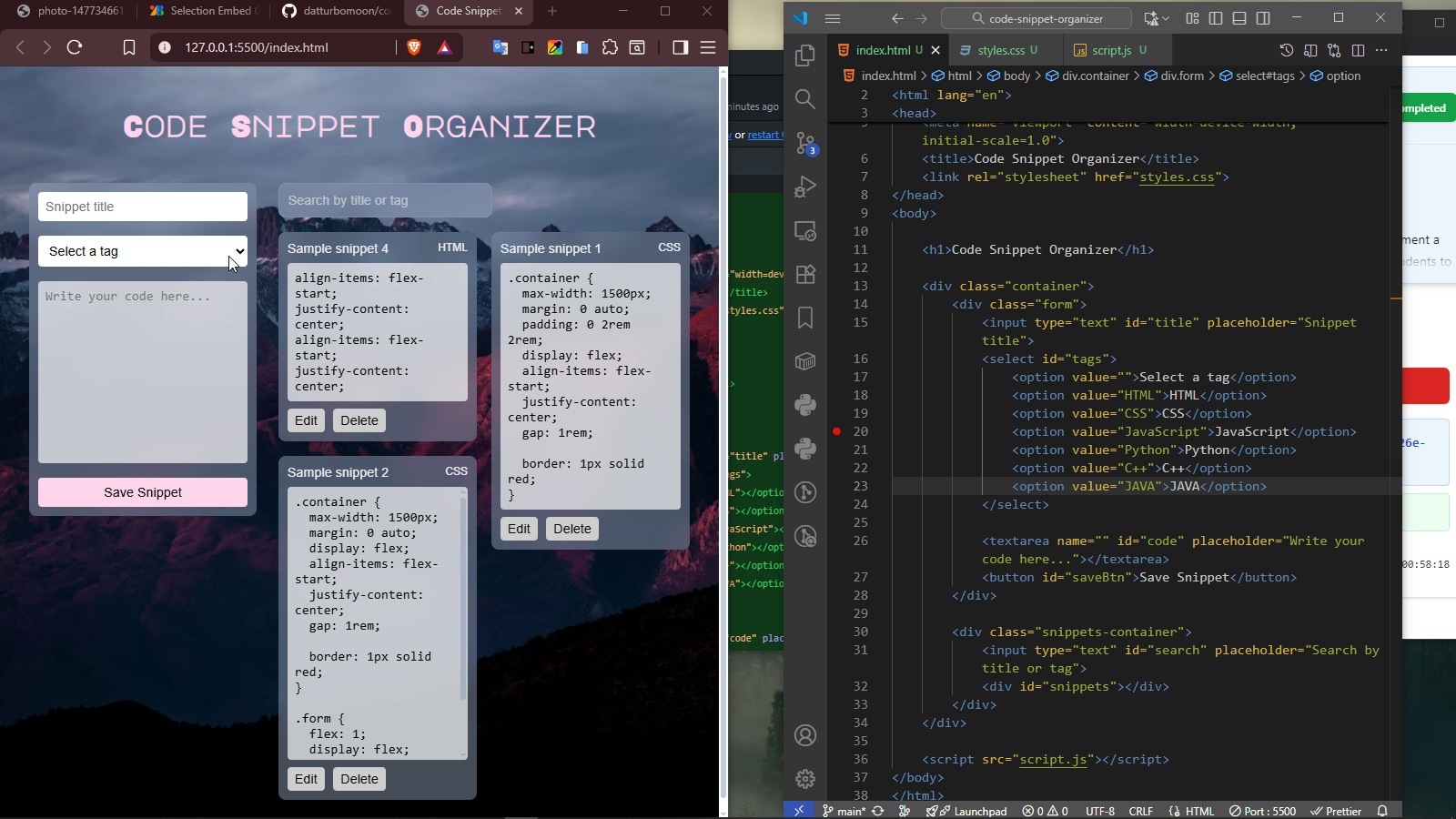 
left_click([235, 251])
 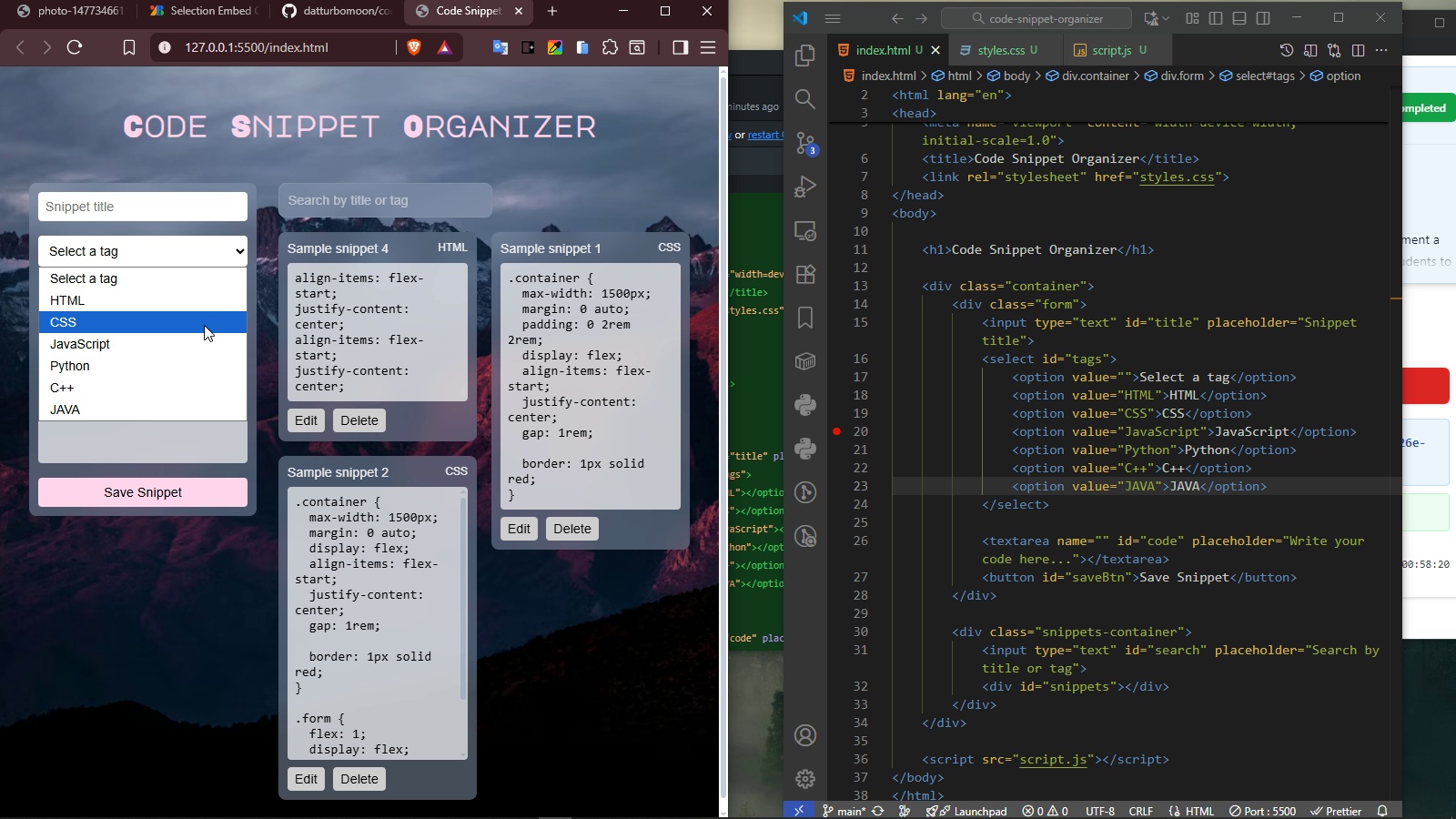 
left_click([204, 325])
 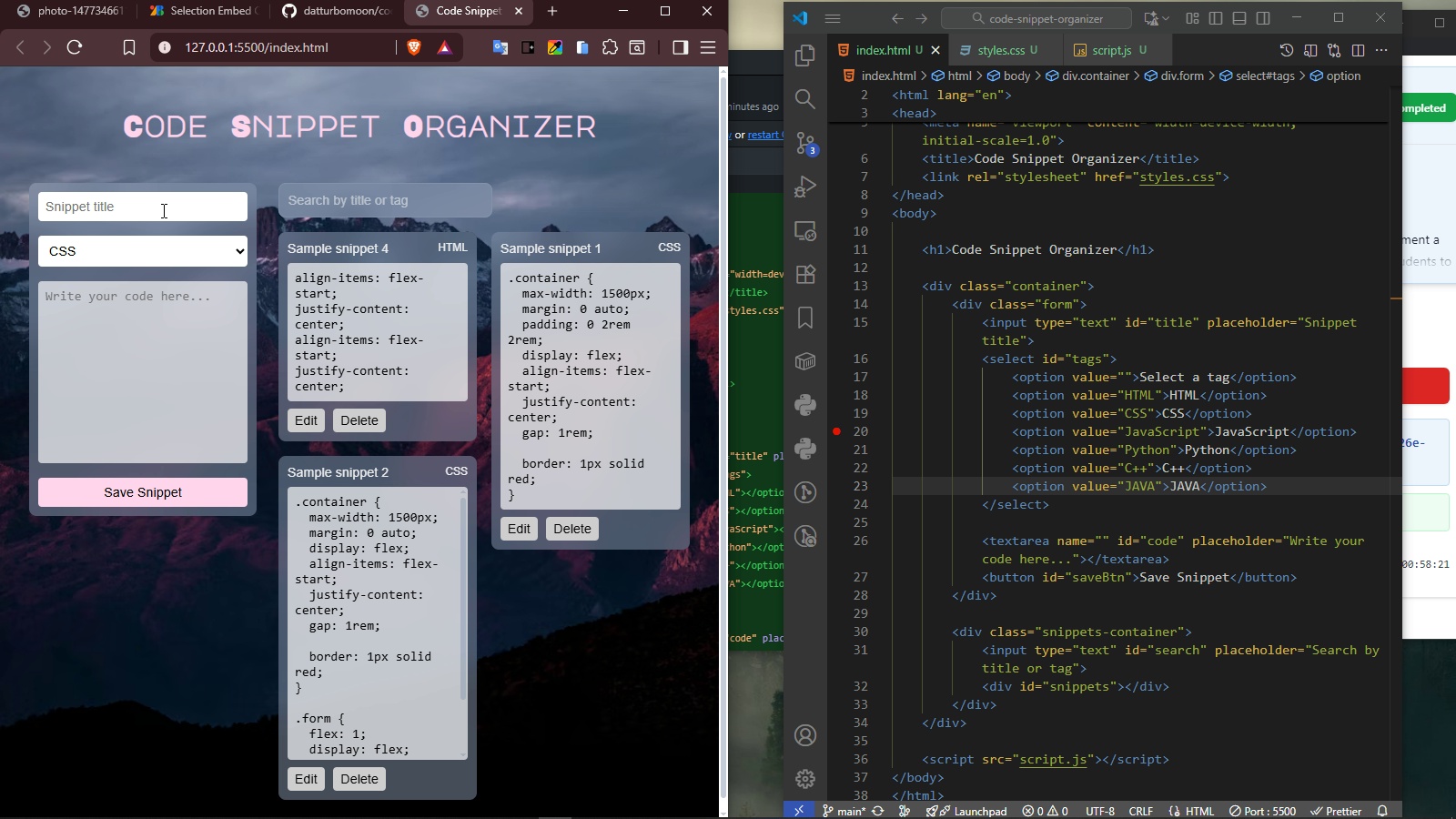 
left_click([162, 211])
 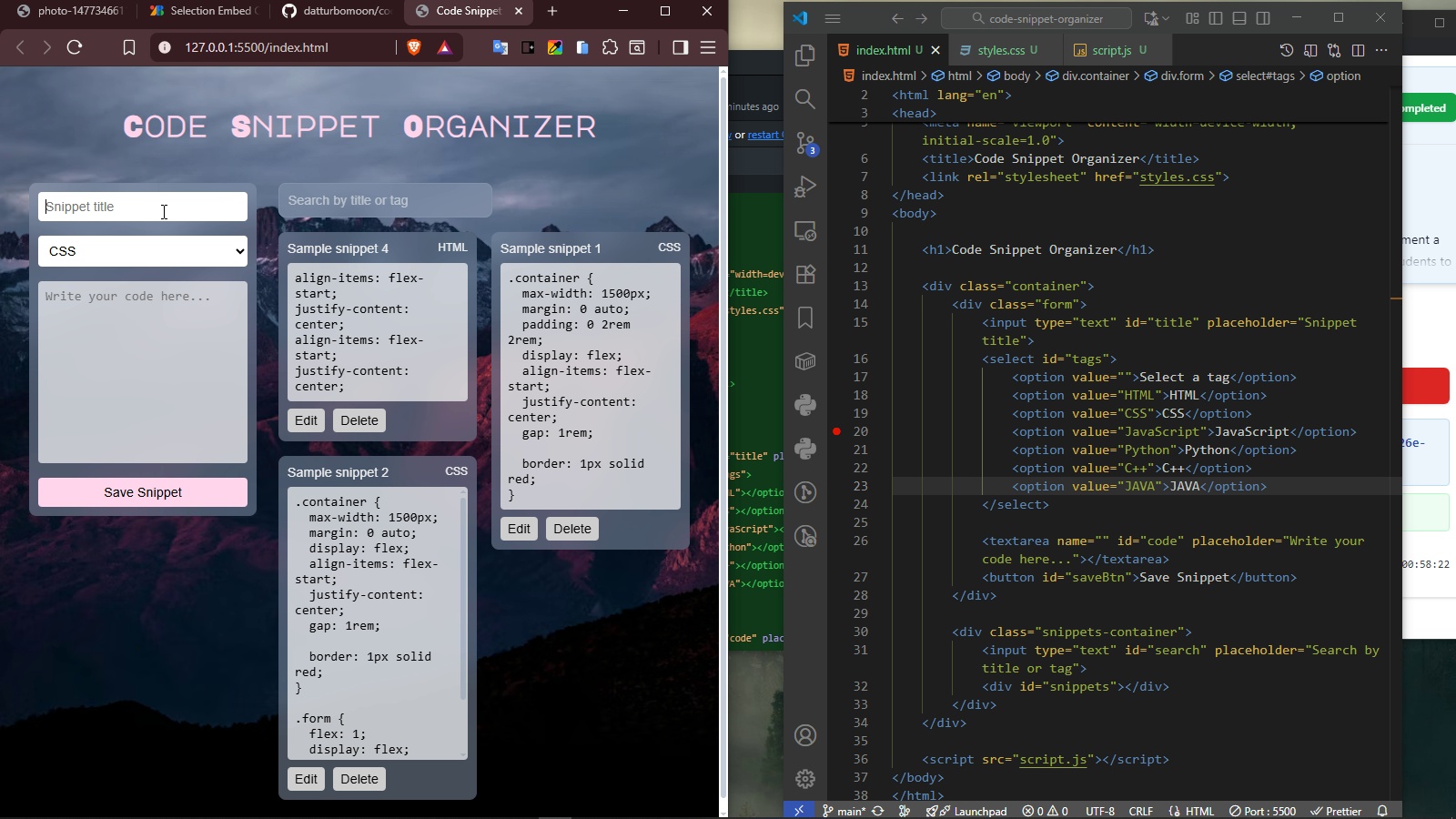 
type(Snippet sample 6)
 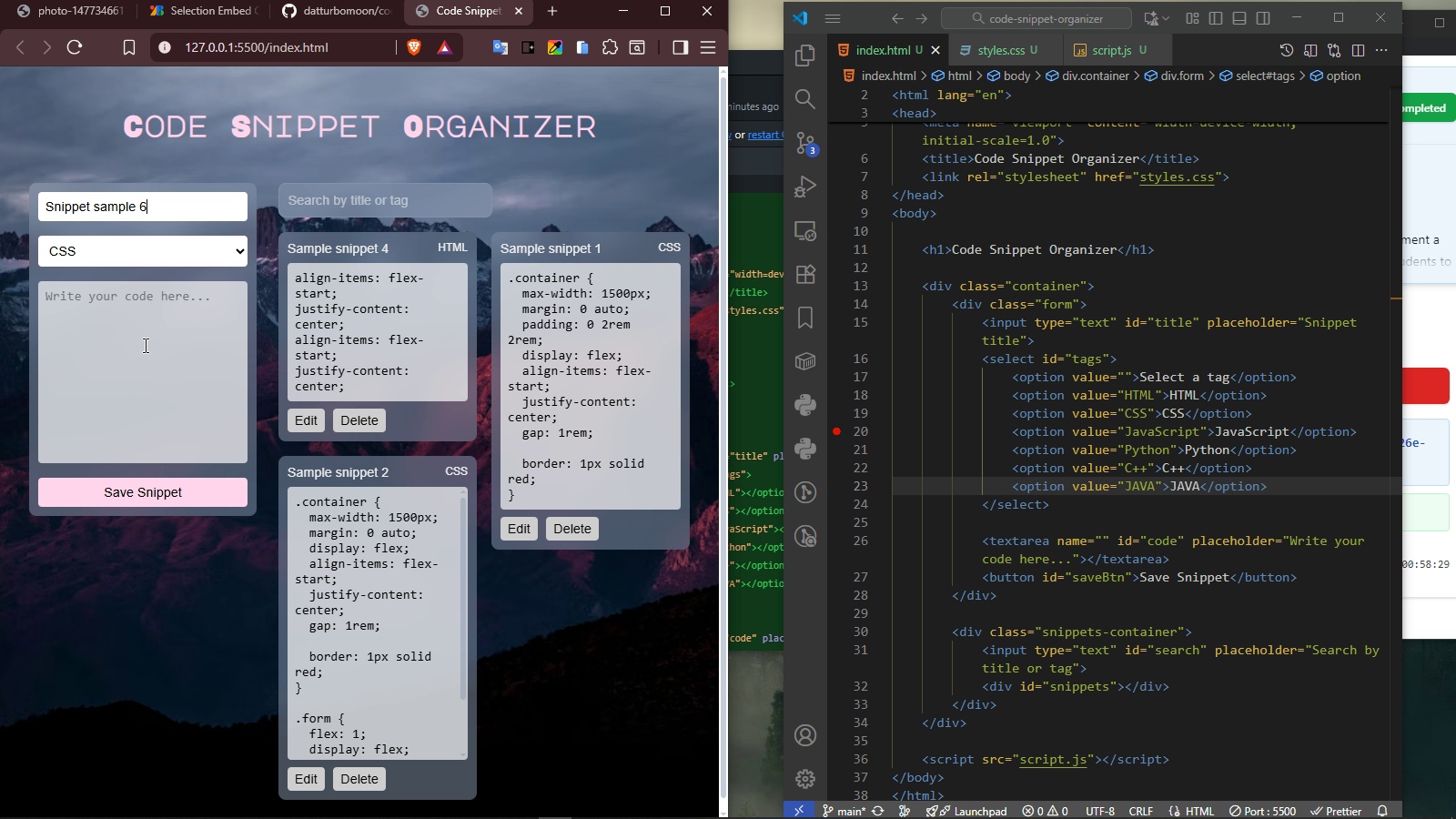 
left_click([144, 347])
 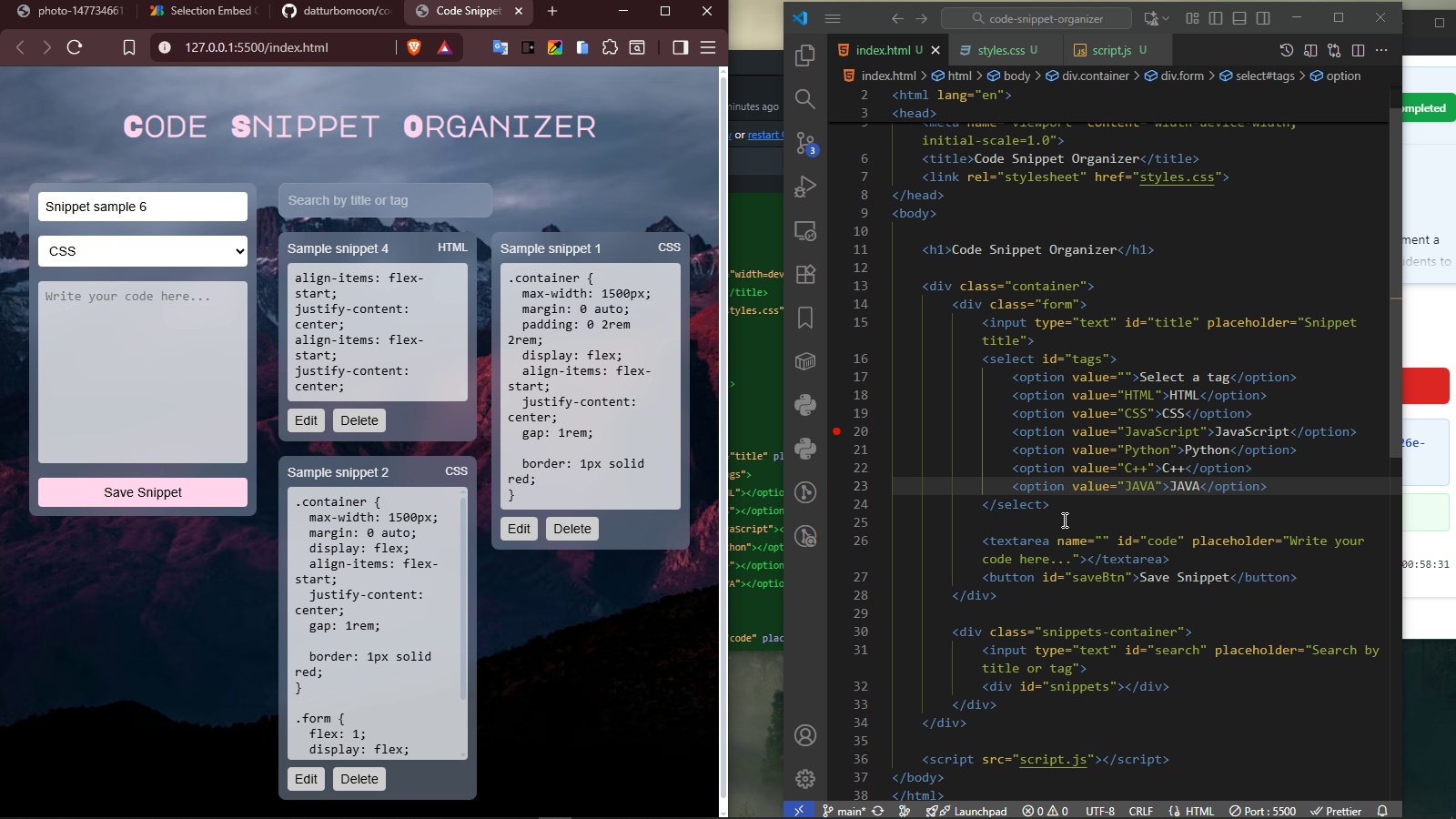 
left_click_drag(start_coordinate=[1067, 510], to_coordinate=[979, 355])
 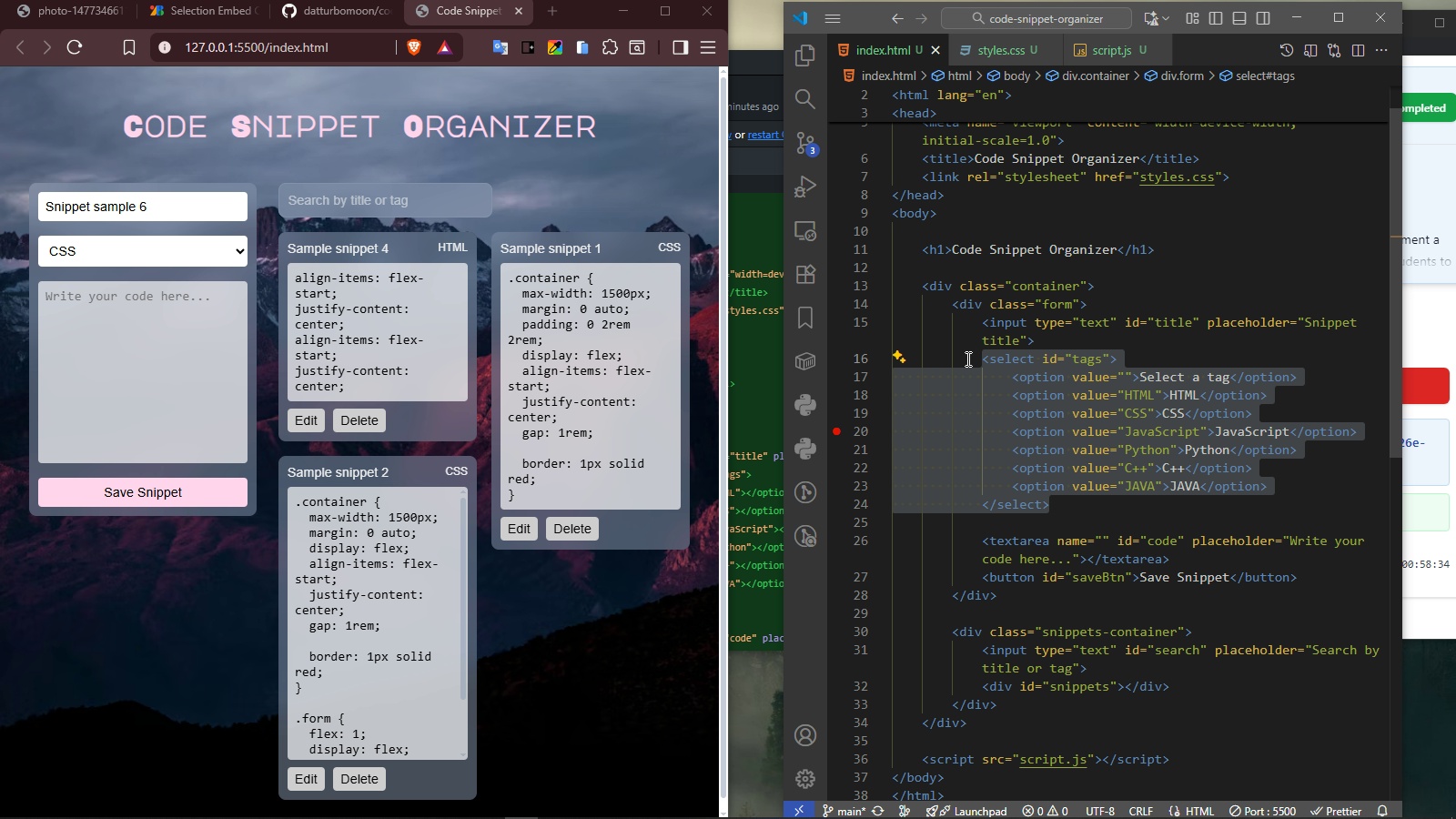 
key(Control+ControlLeft)
 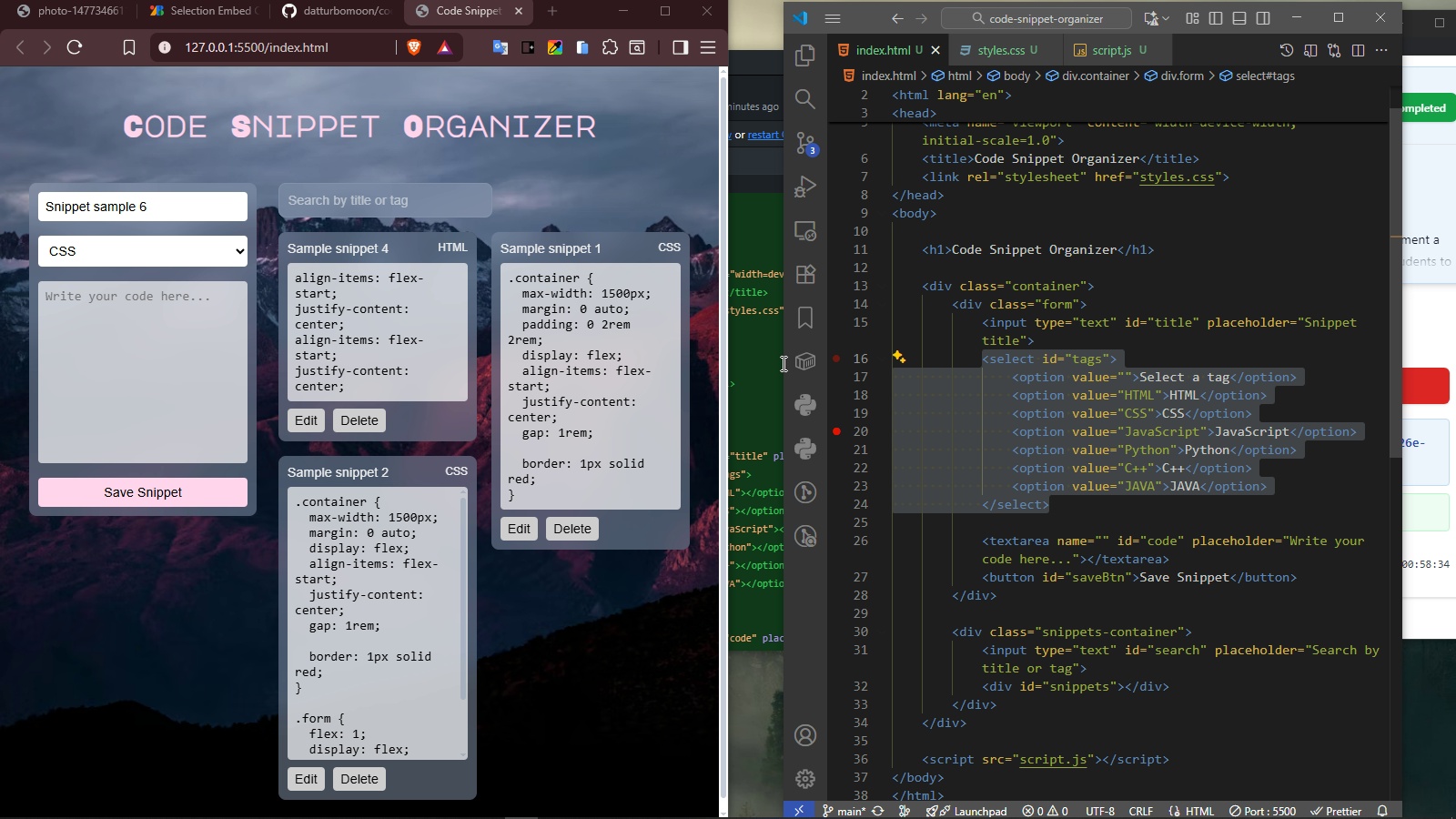 
key(Control+C)
 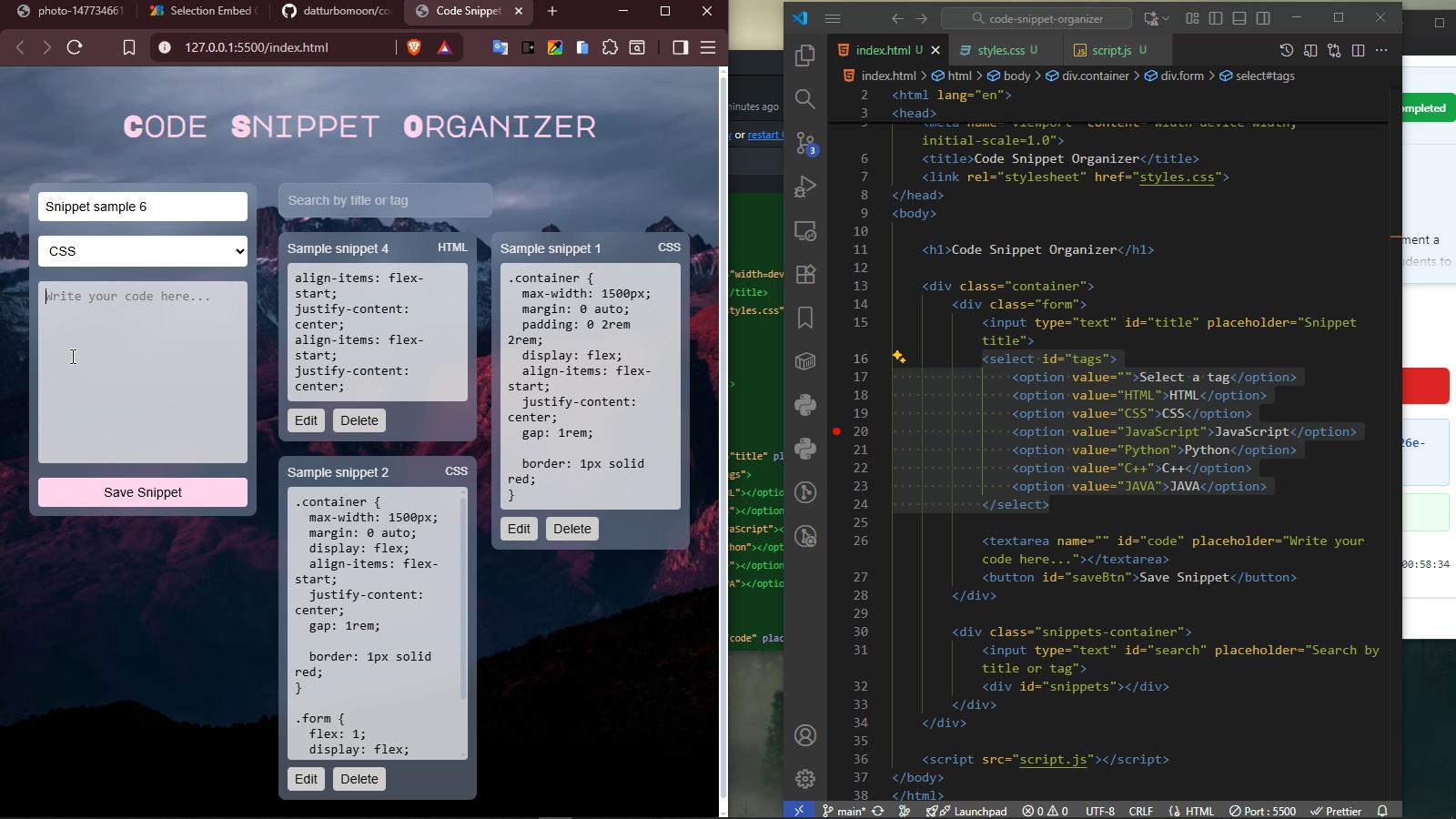 
key(Control+ControlLeft)
 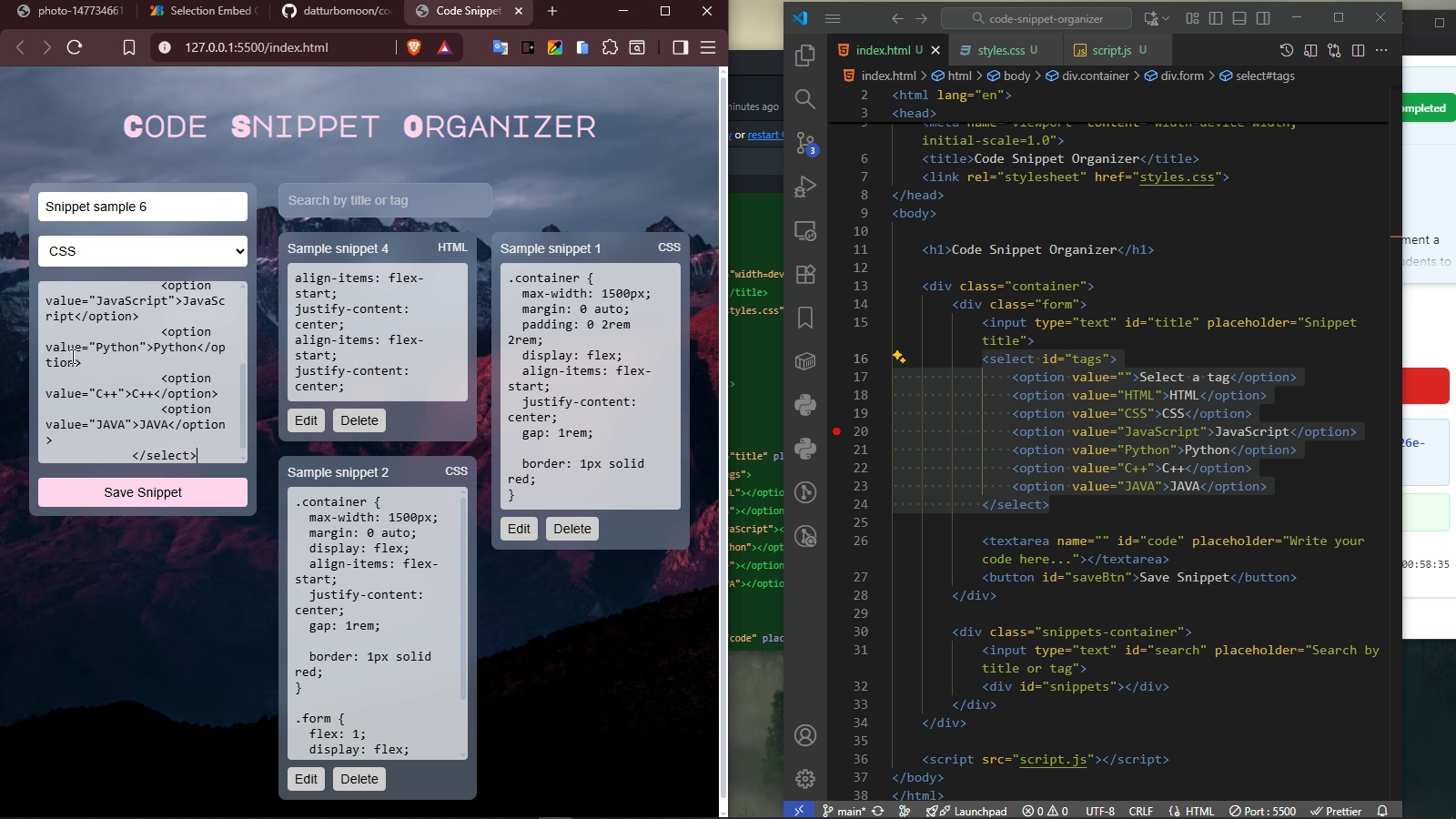 
key(Control+V)
 